 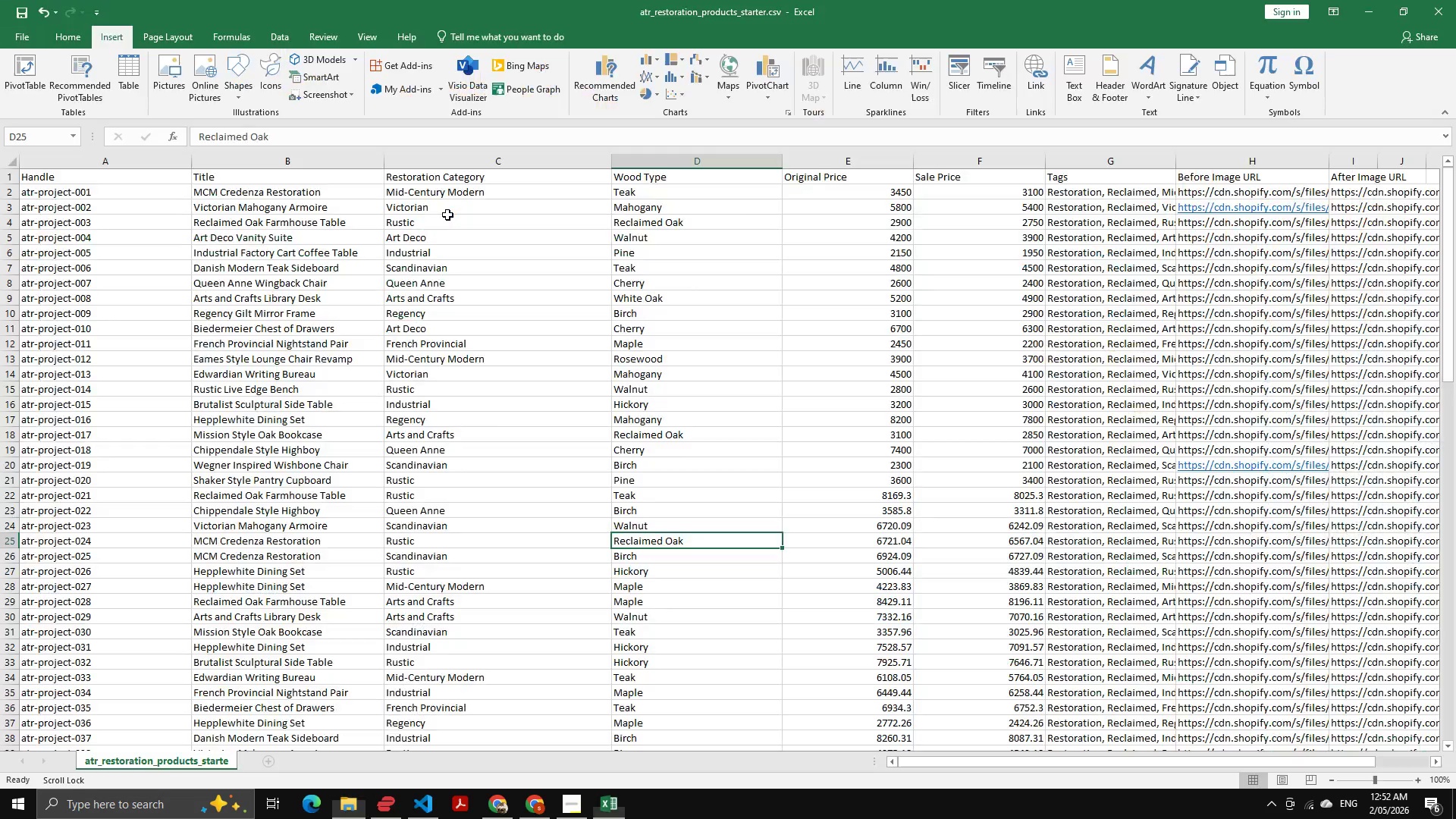 
left_click([611, 809])
 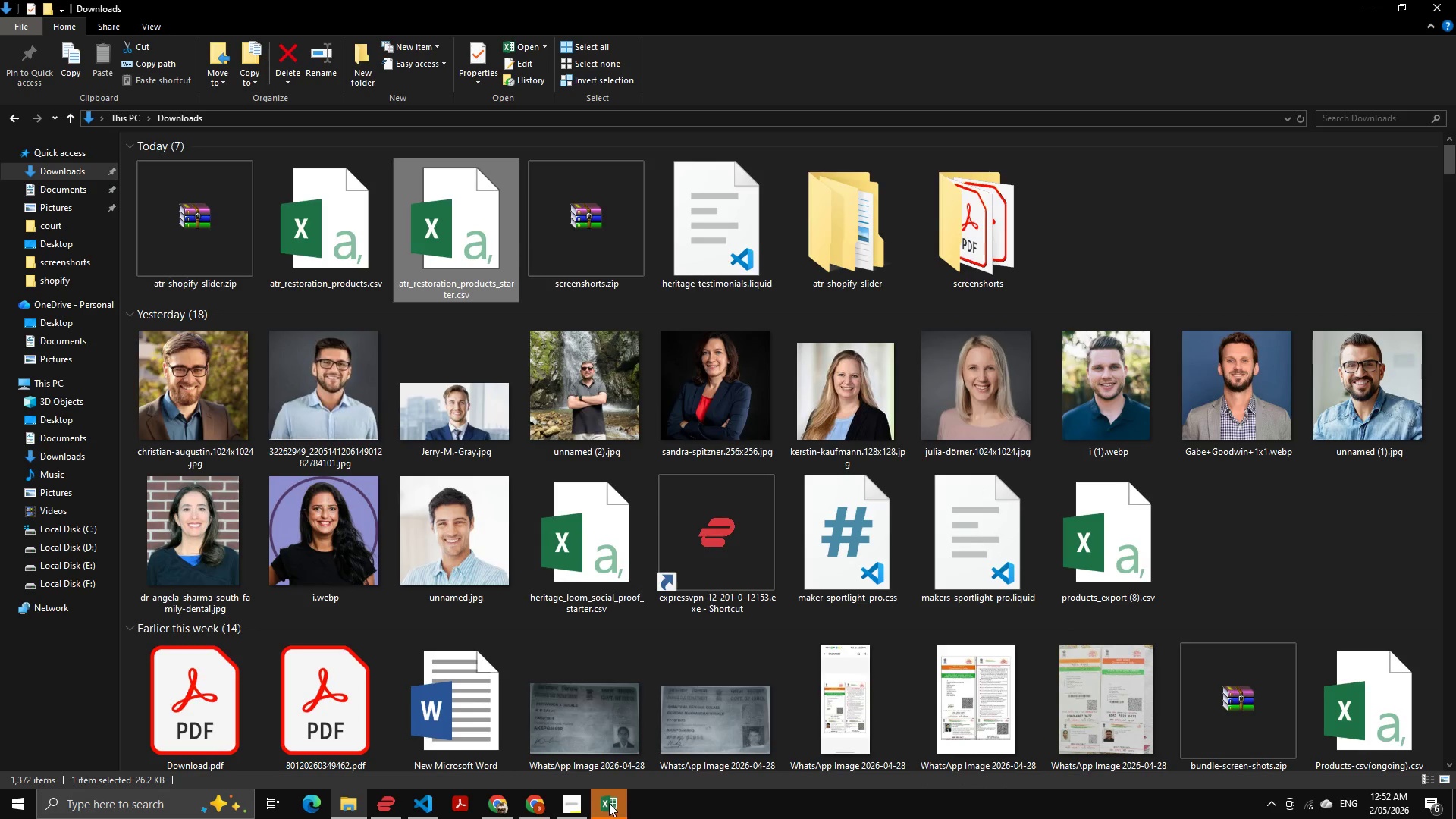 
left_click([608, 803])
 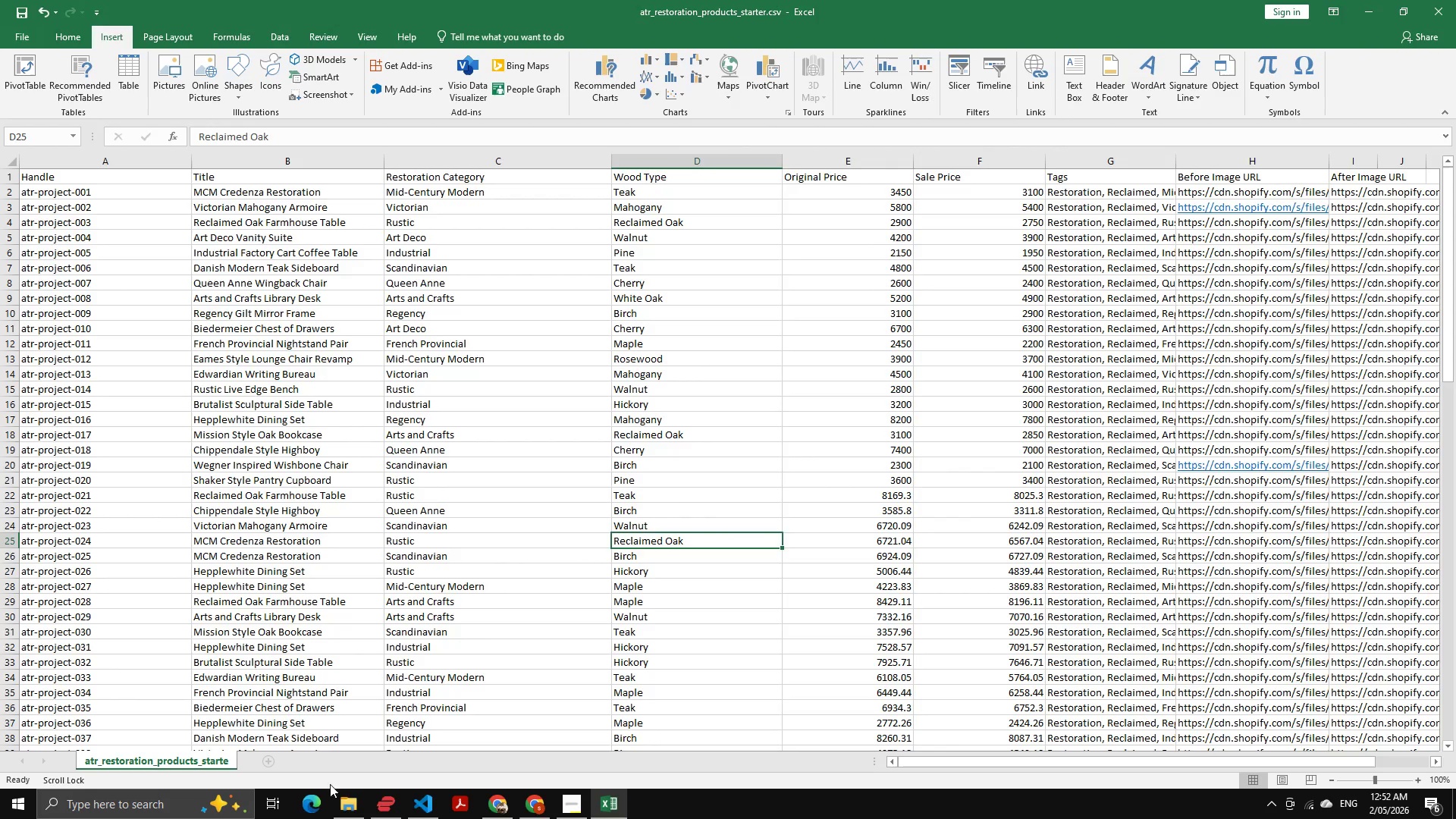 
key(Alt+AltLeft)
 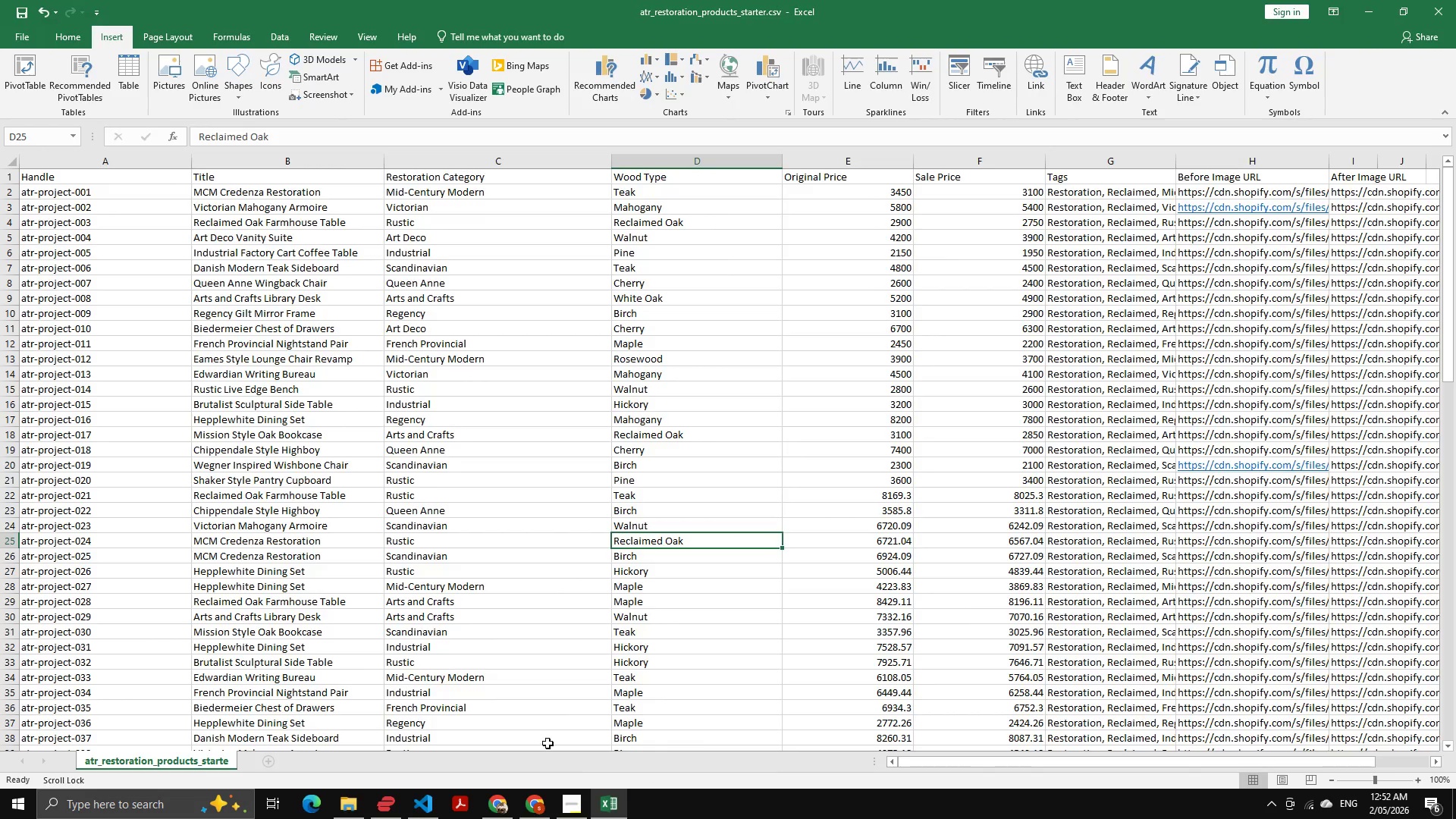 
key(Alt+Tab)
 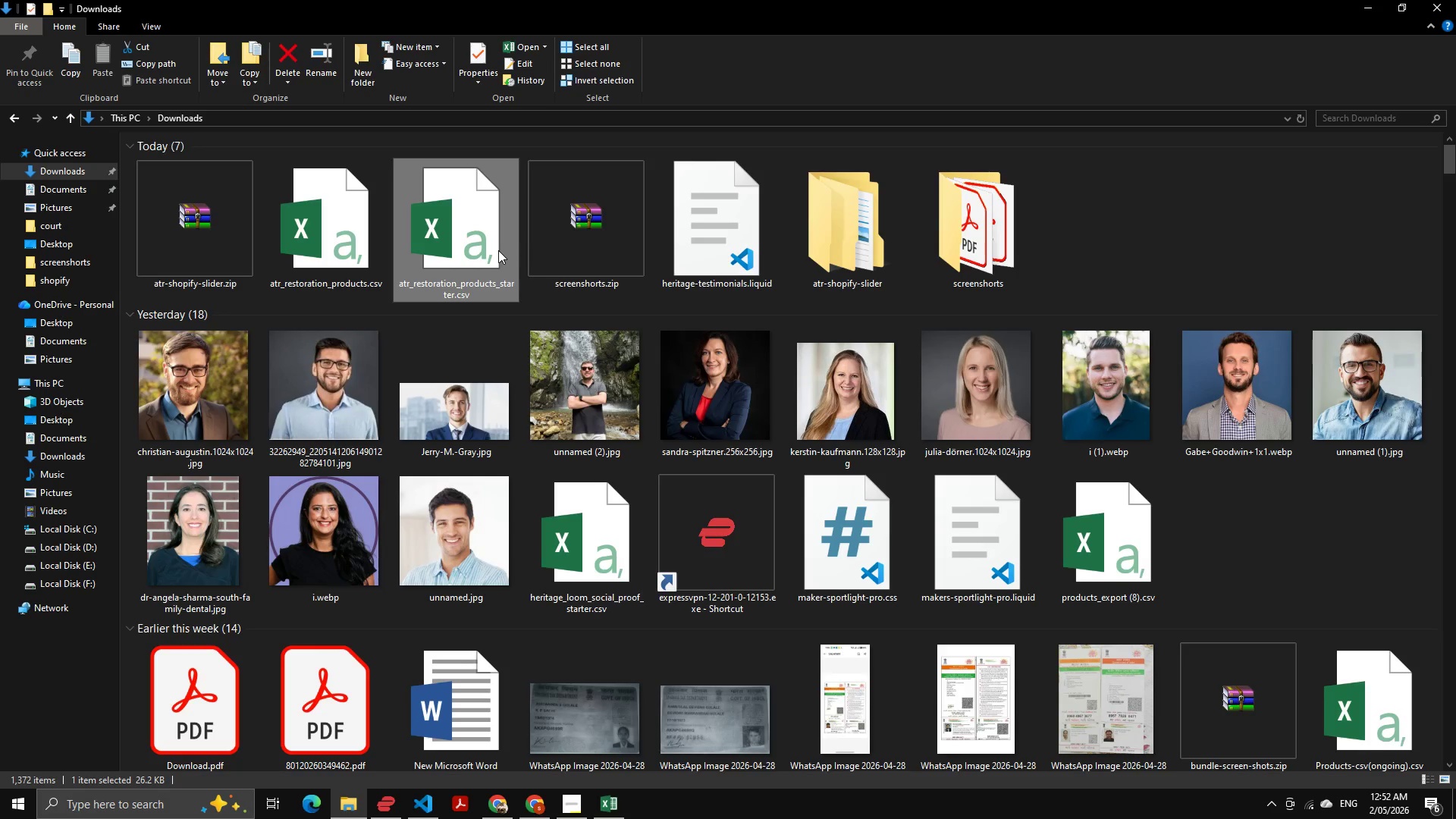 
double_click([498, 250])
 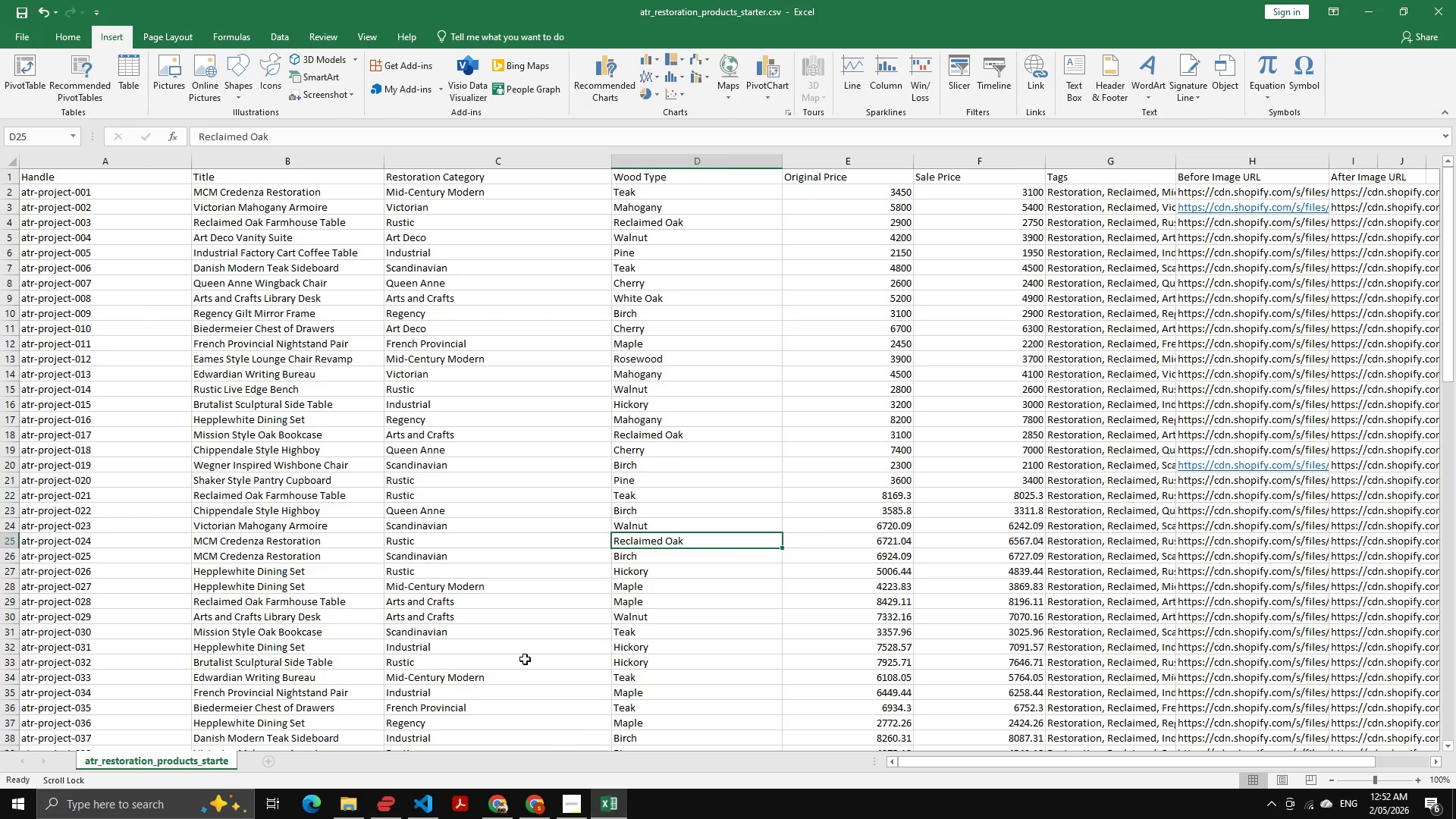 
scroll: coordinate [467, 648], scroll_direction: down, amount: 1.0
 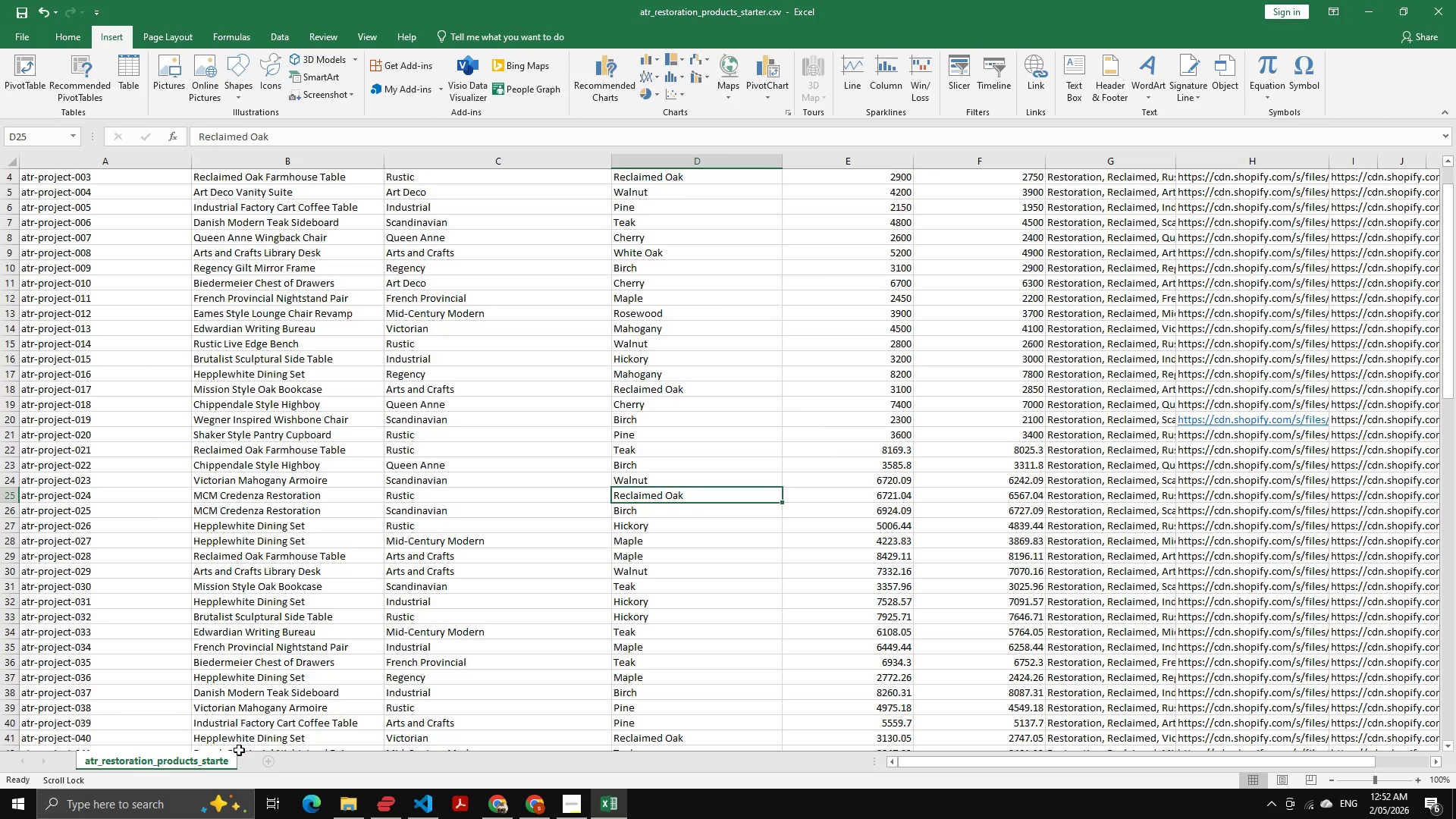 
scroll: coordinate [303, 650], scroll_direction: up, amount: 7.0
 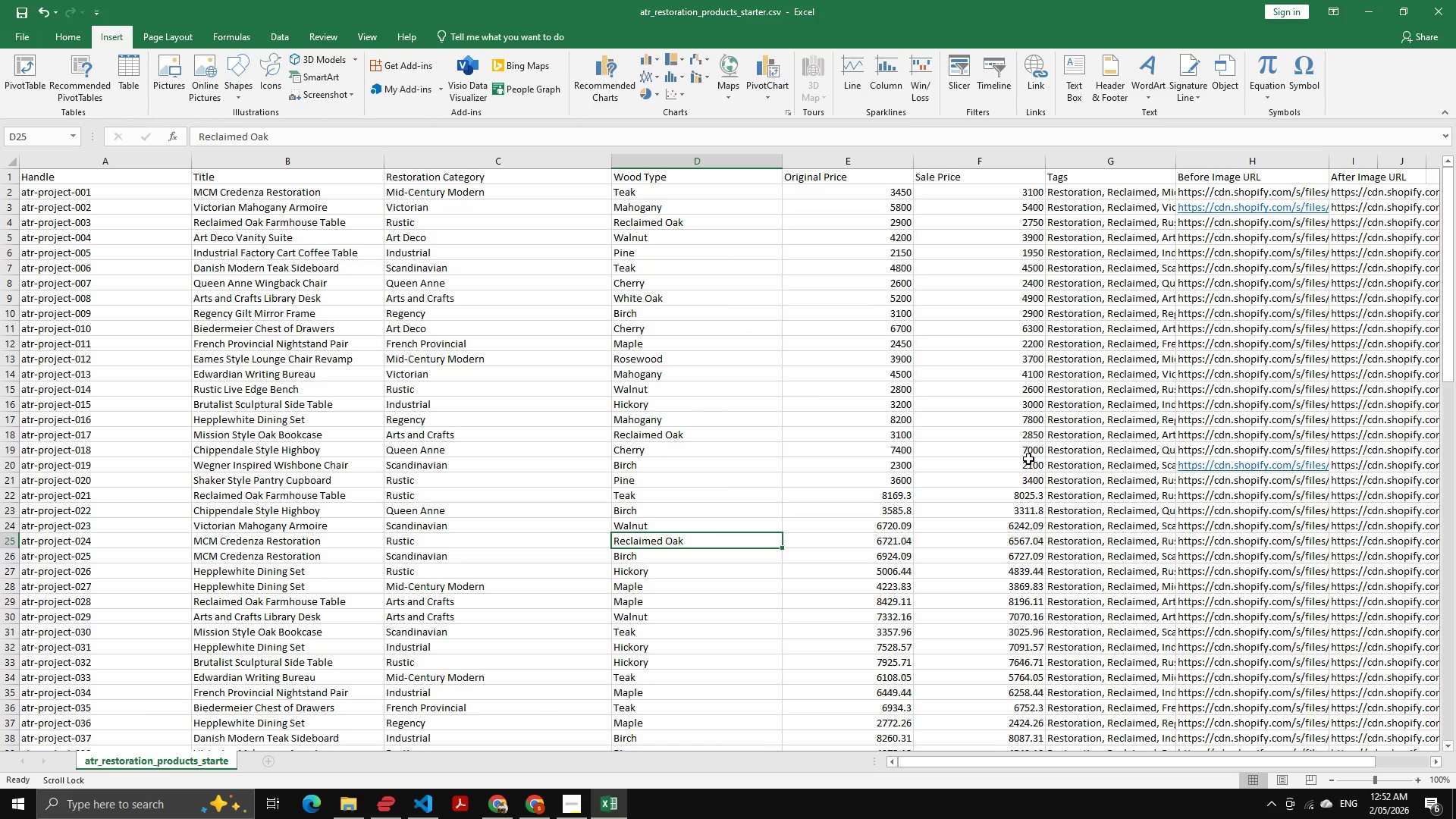 
hold_key(key=ShiftLeft, duration=0.98)
scroll: coordinate [979, 466], scroll_direction: down, amount: 4.0
 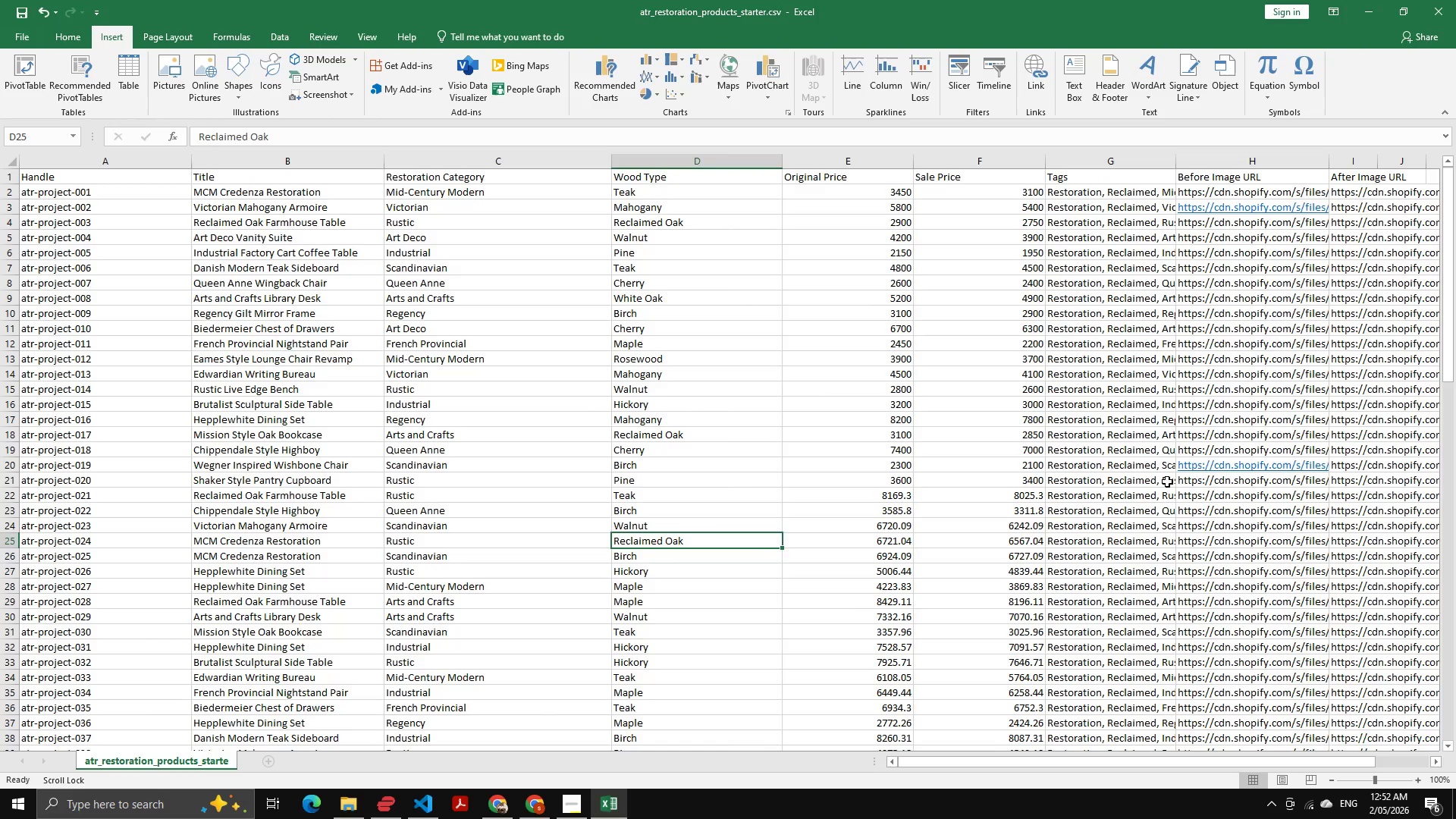 
key(Alt+AltLeft)
 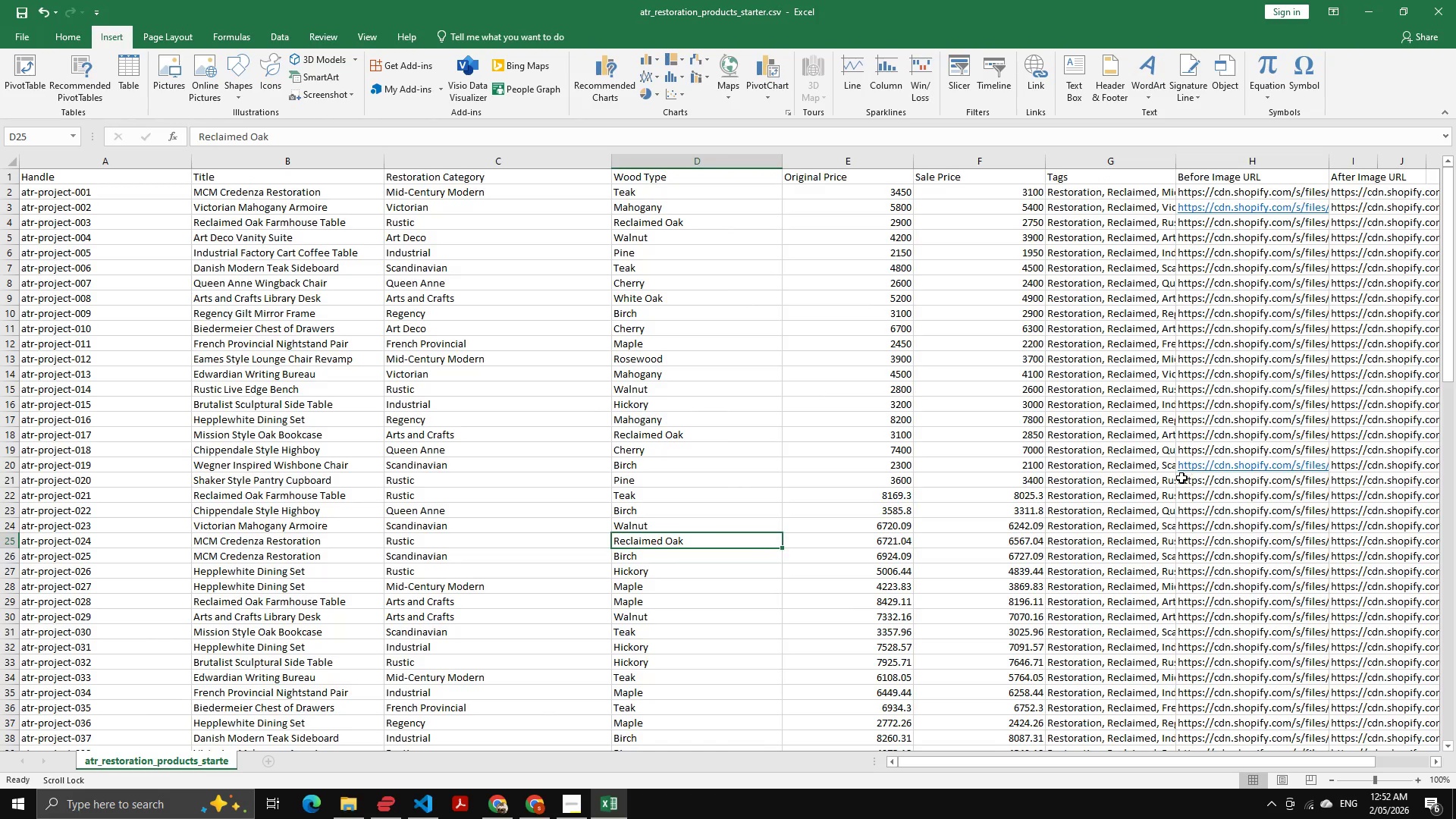 
key(Alt+Tab)
 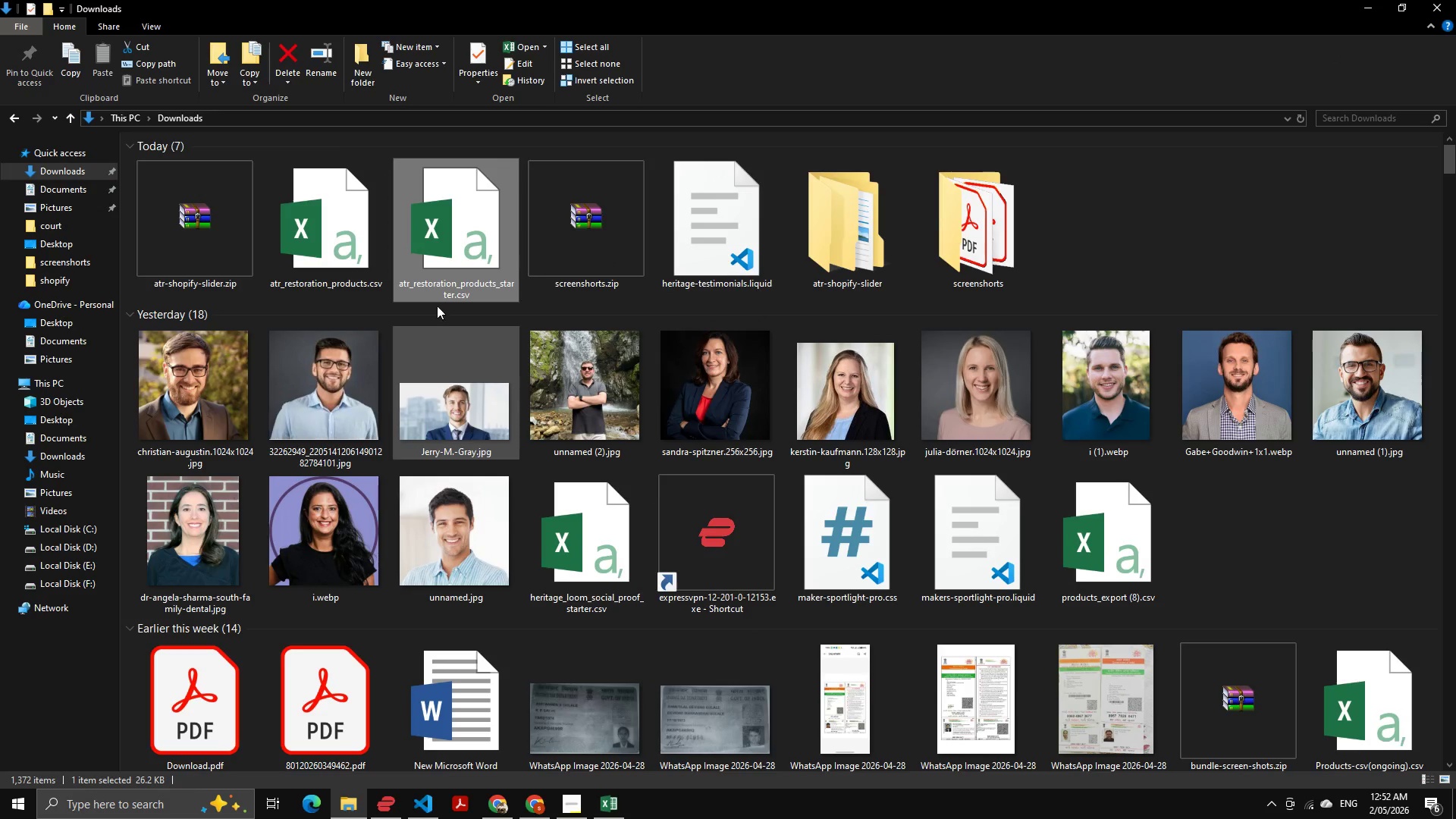 
right_click([478, 235])
 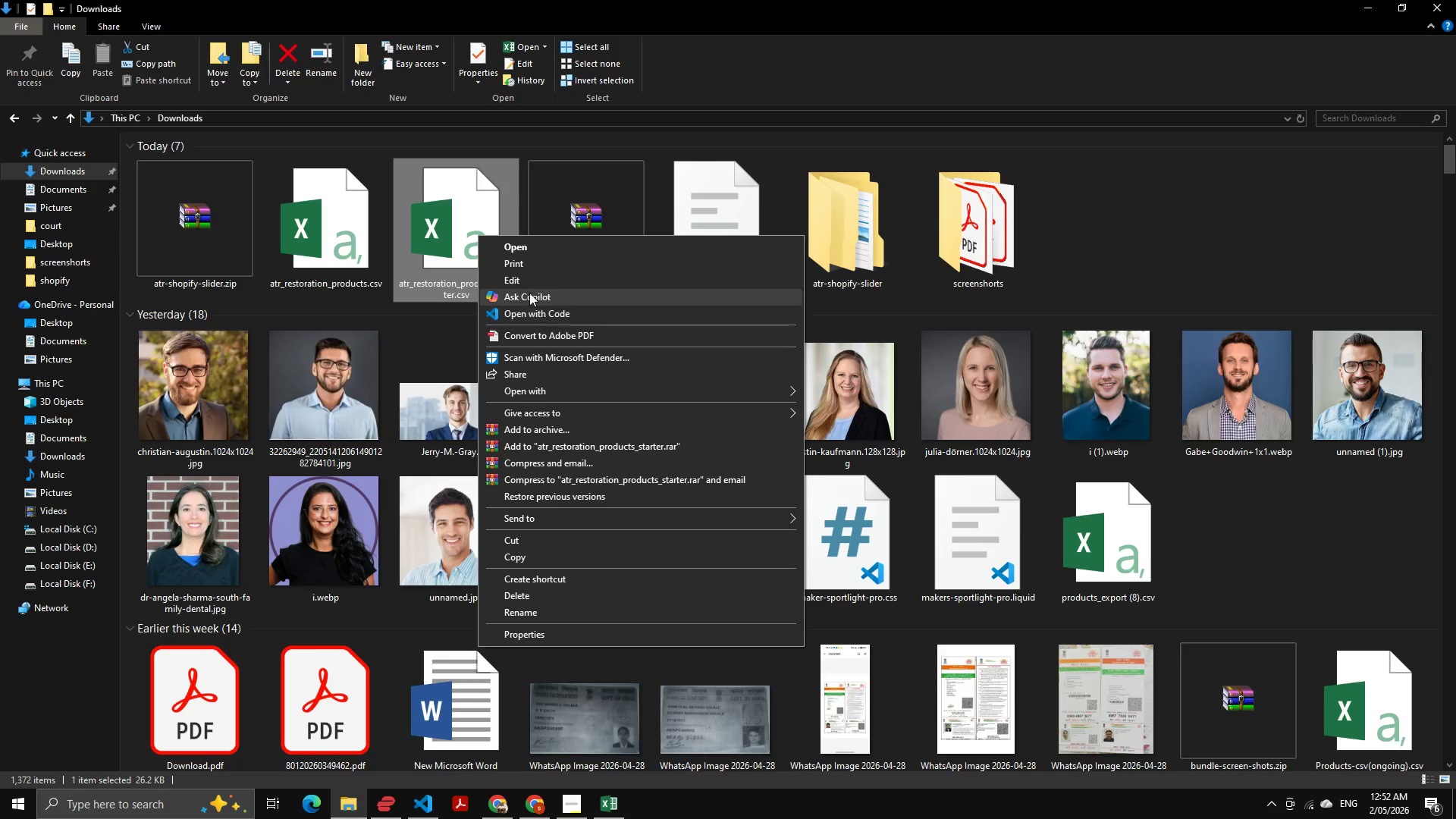 
left_click([532, 248])
 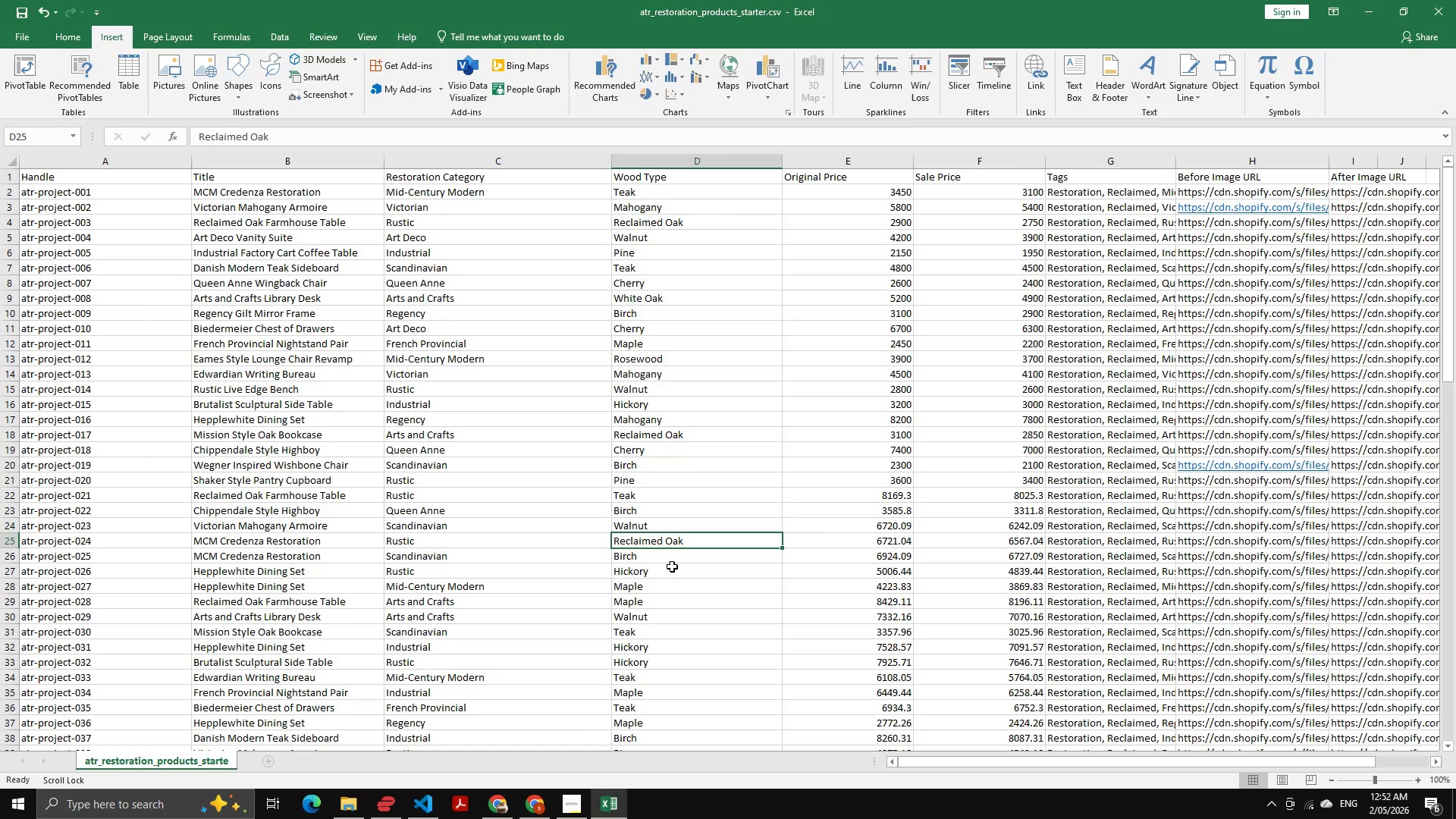 
scroll: coordinate [561, 413], scroll_direction: up, amount: 5.0
 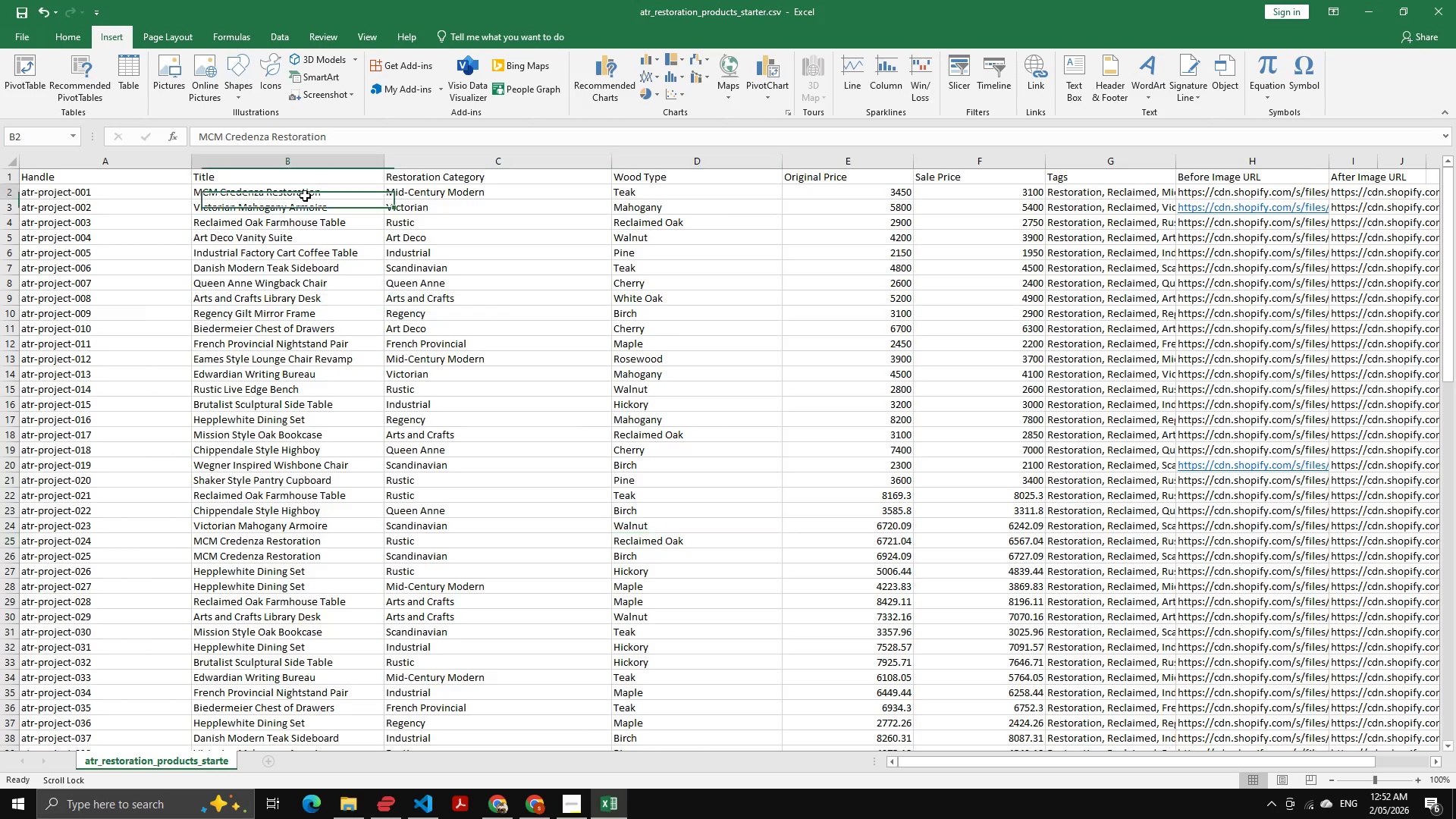 
double_click([305, 196])
 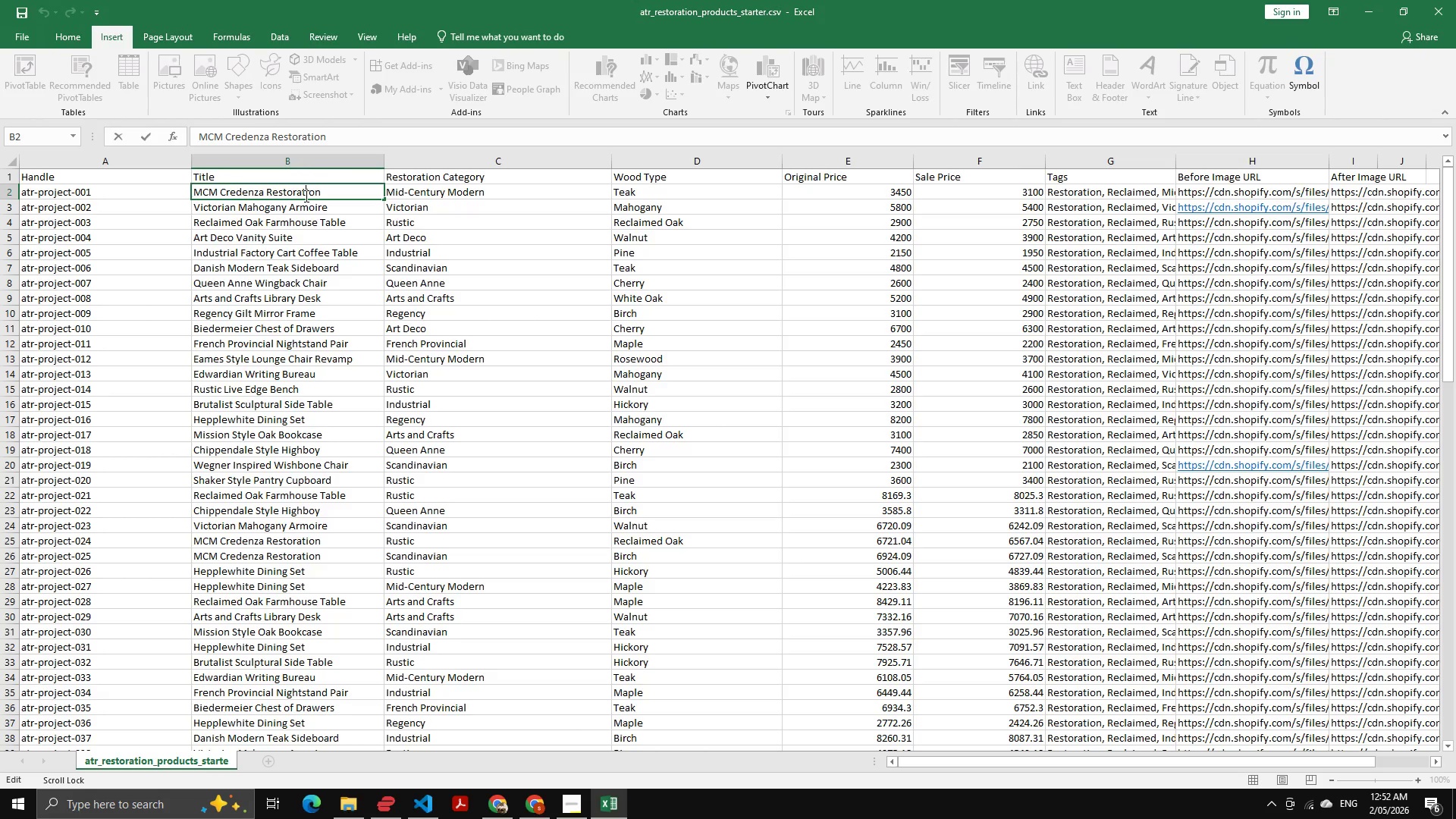 
key(Control+A)
 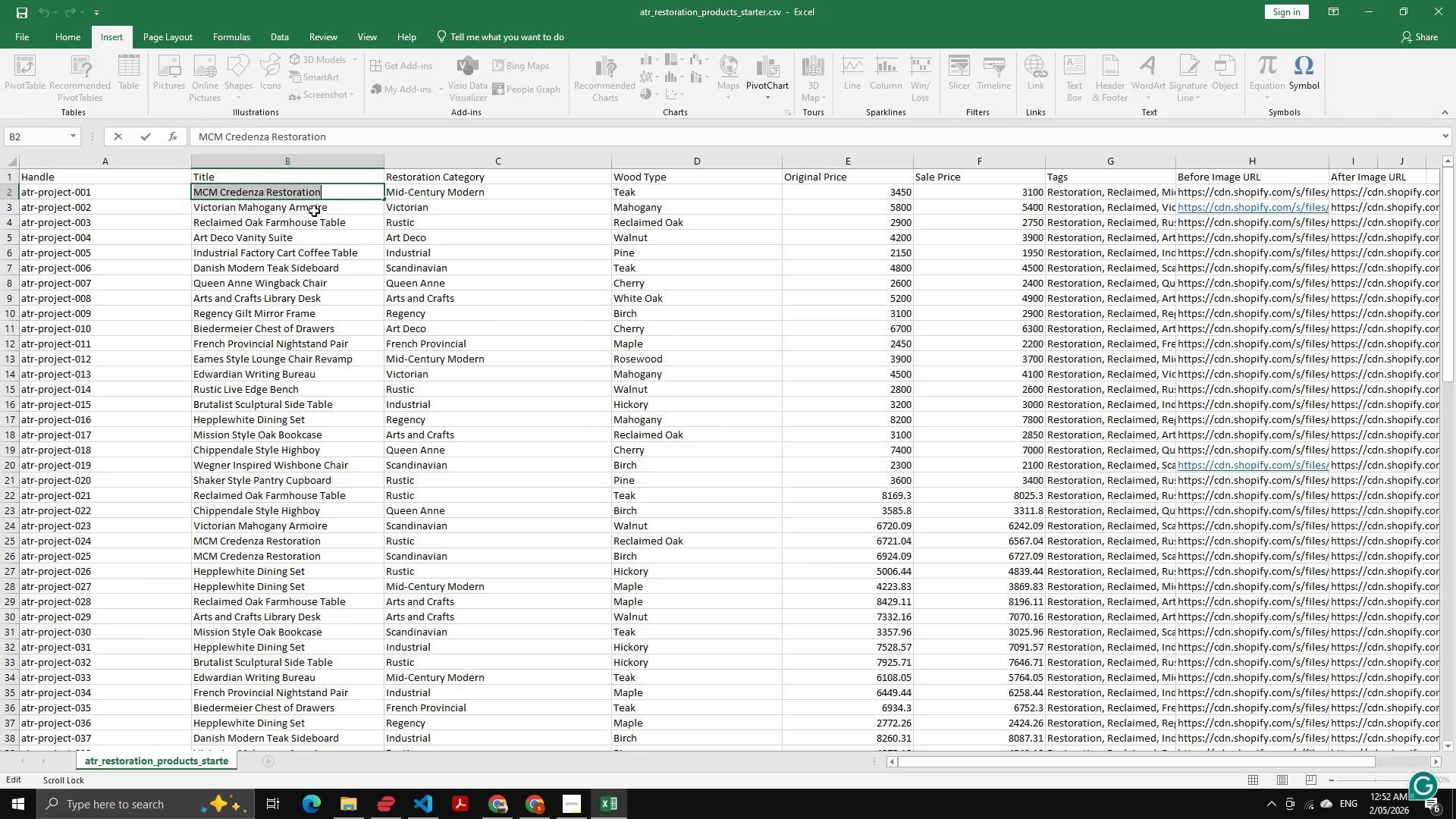 
key(Control+C)
 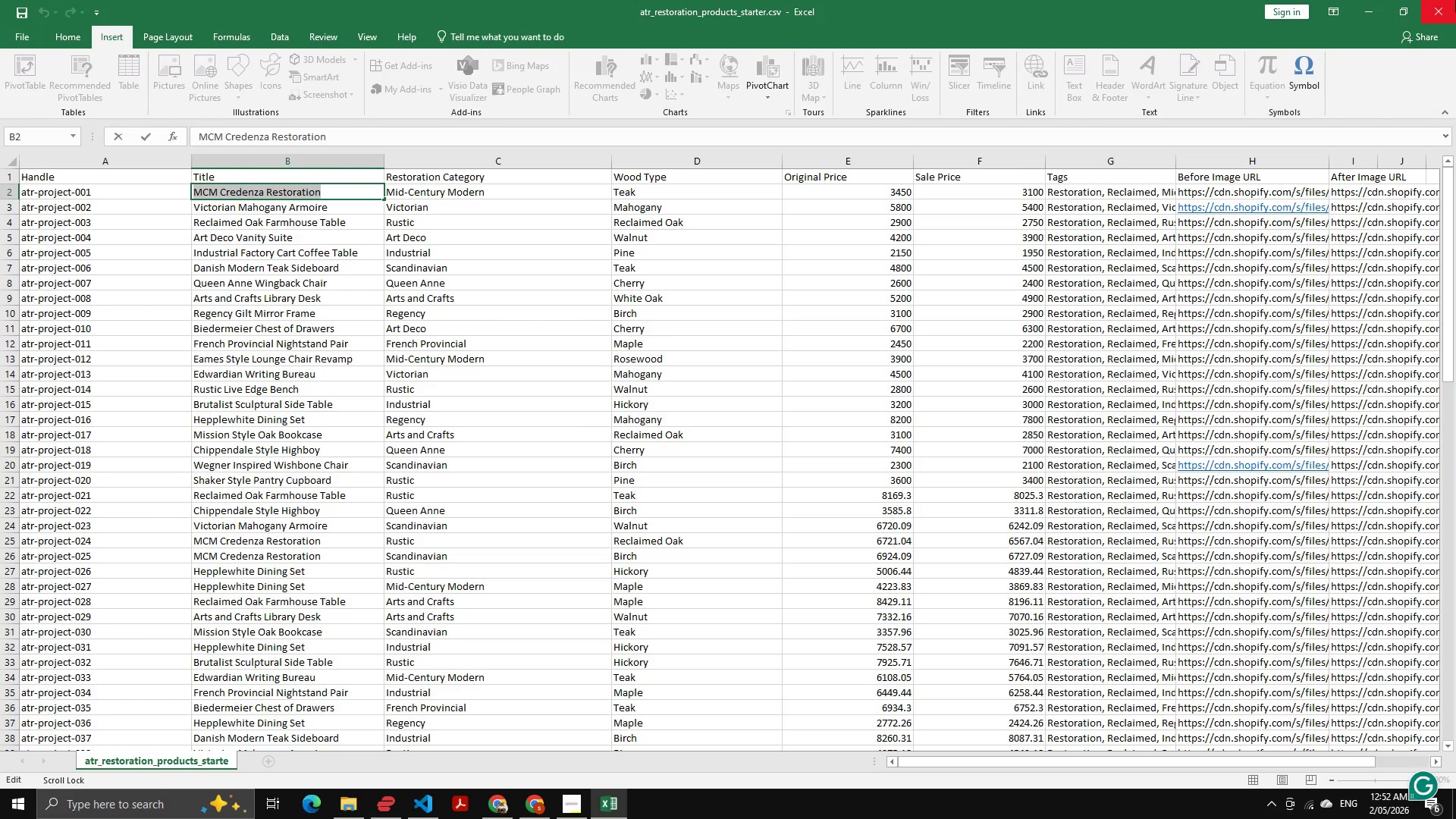 
left_click([1455, 0])
 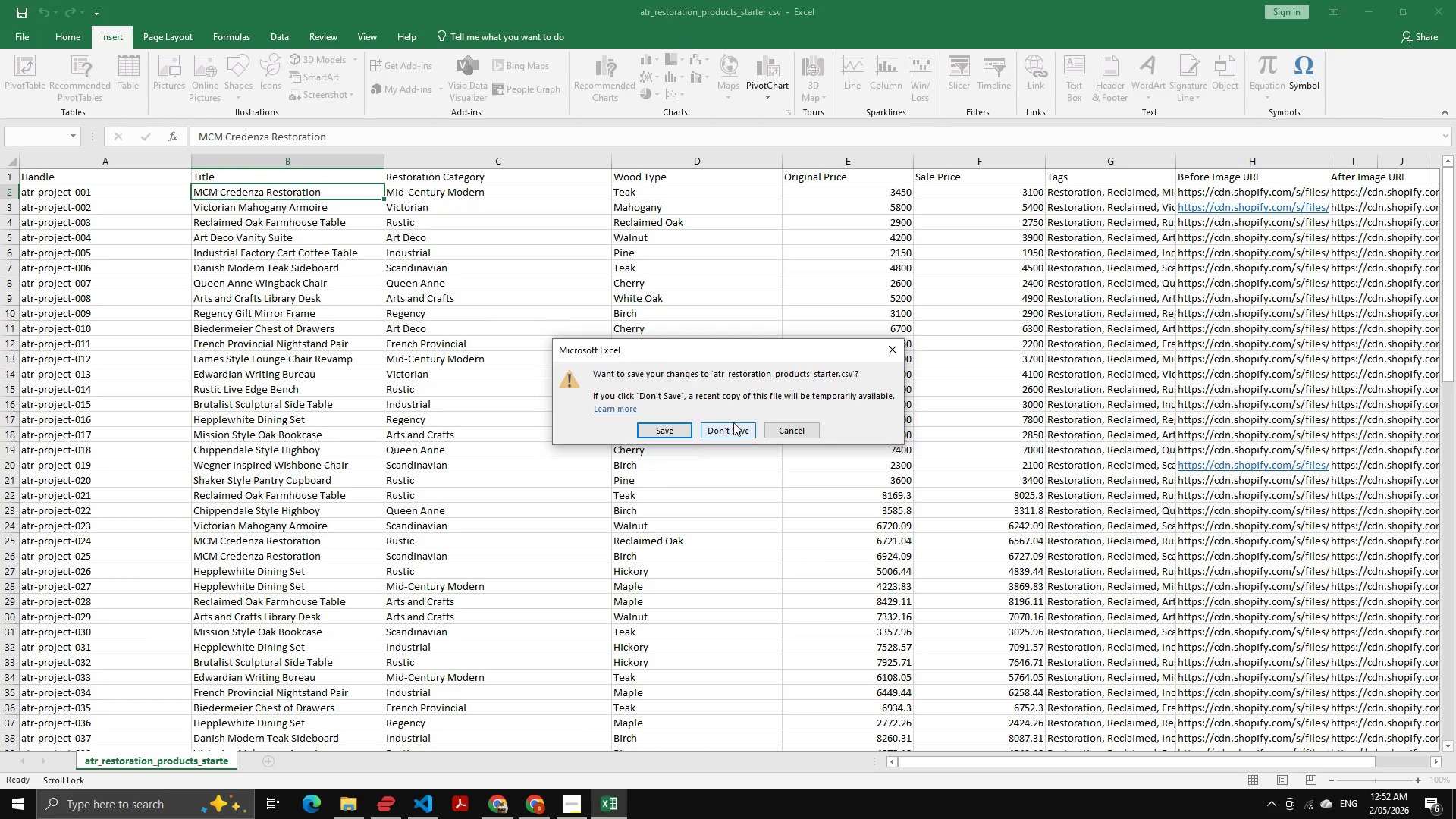 
left_click([731, 424])
 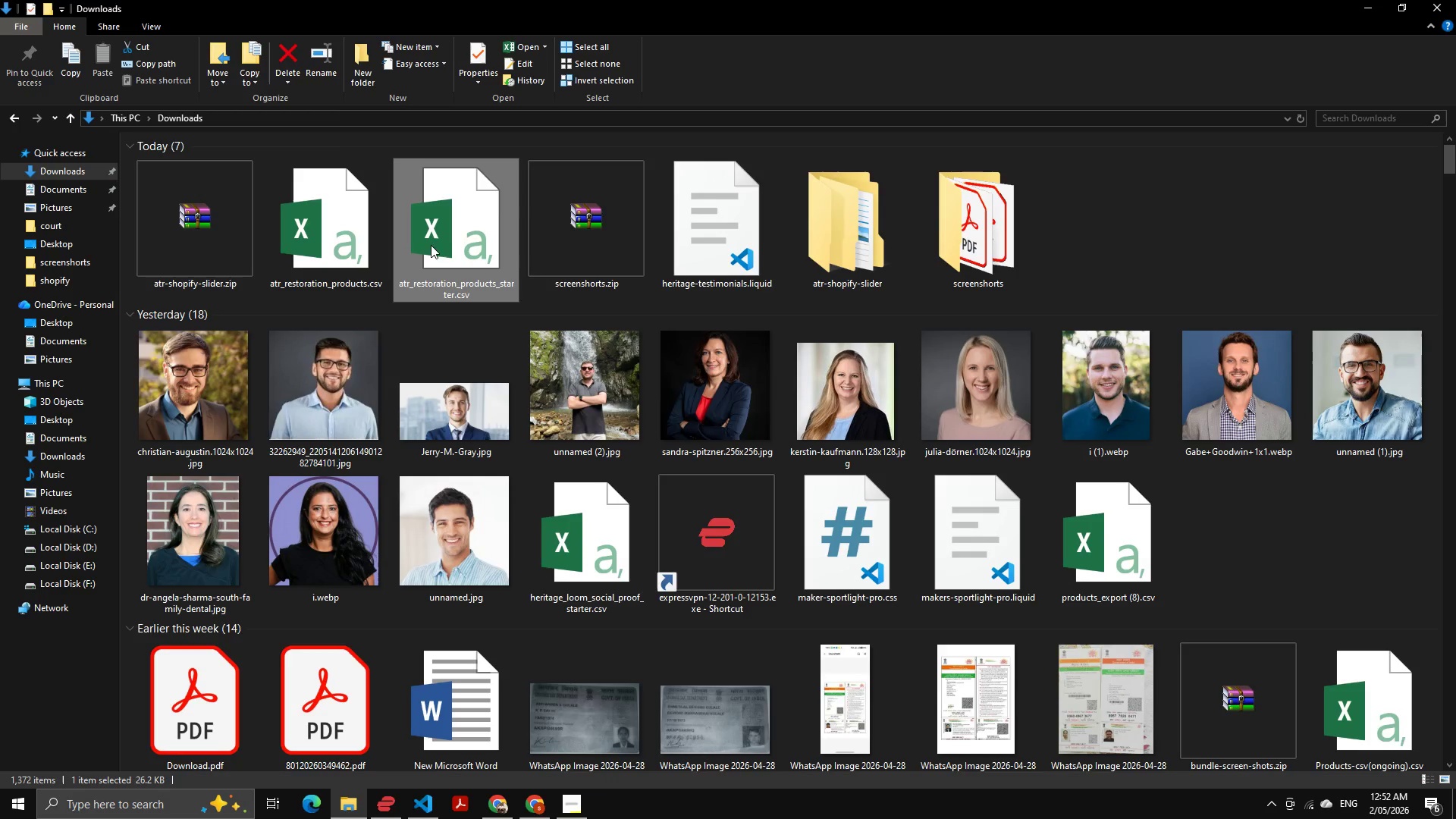 
double_click([459, 233])
 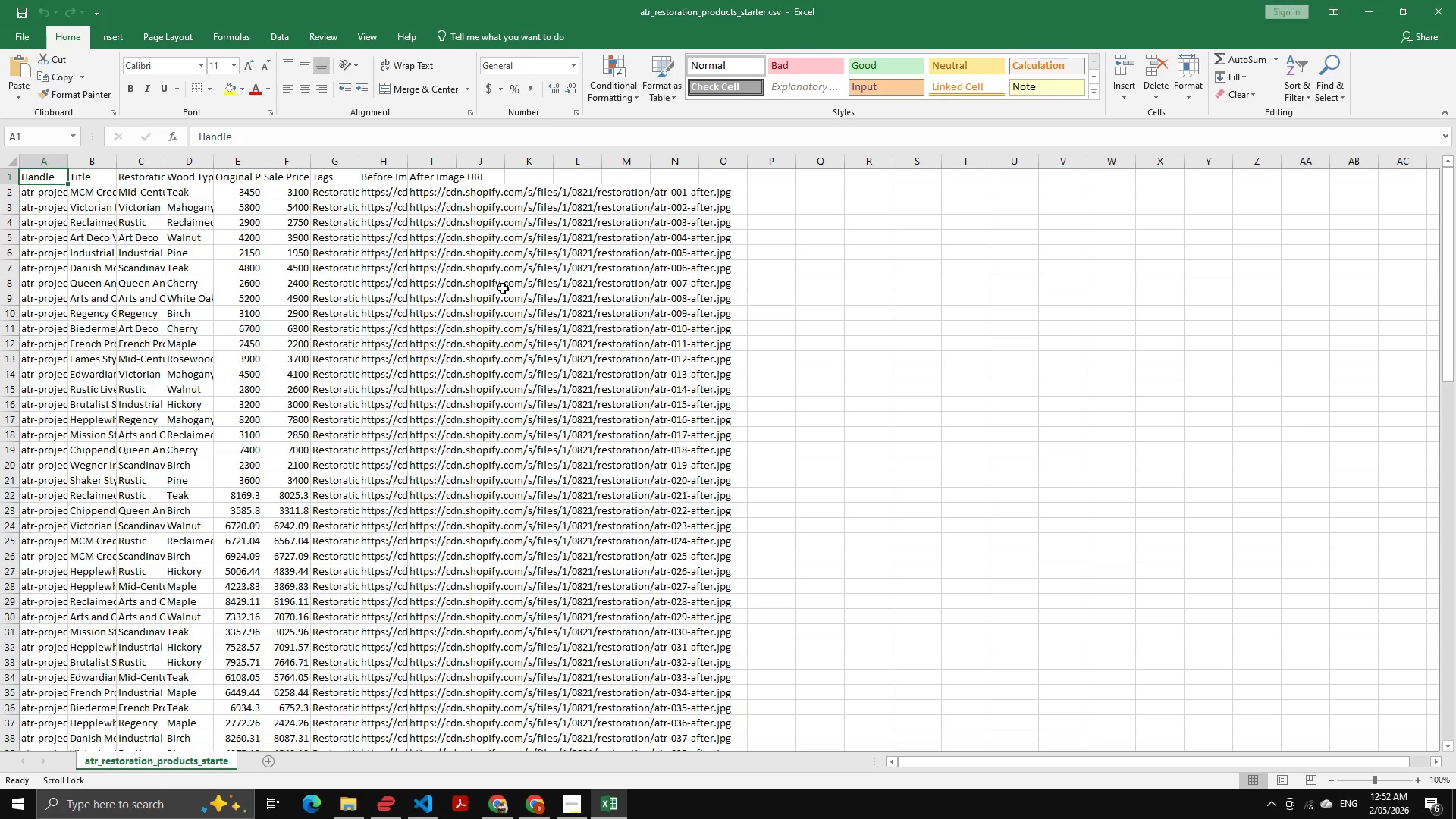 
key(Control+F)
 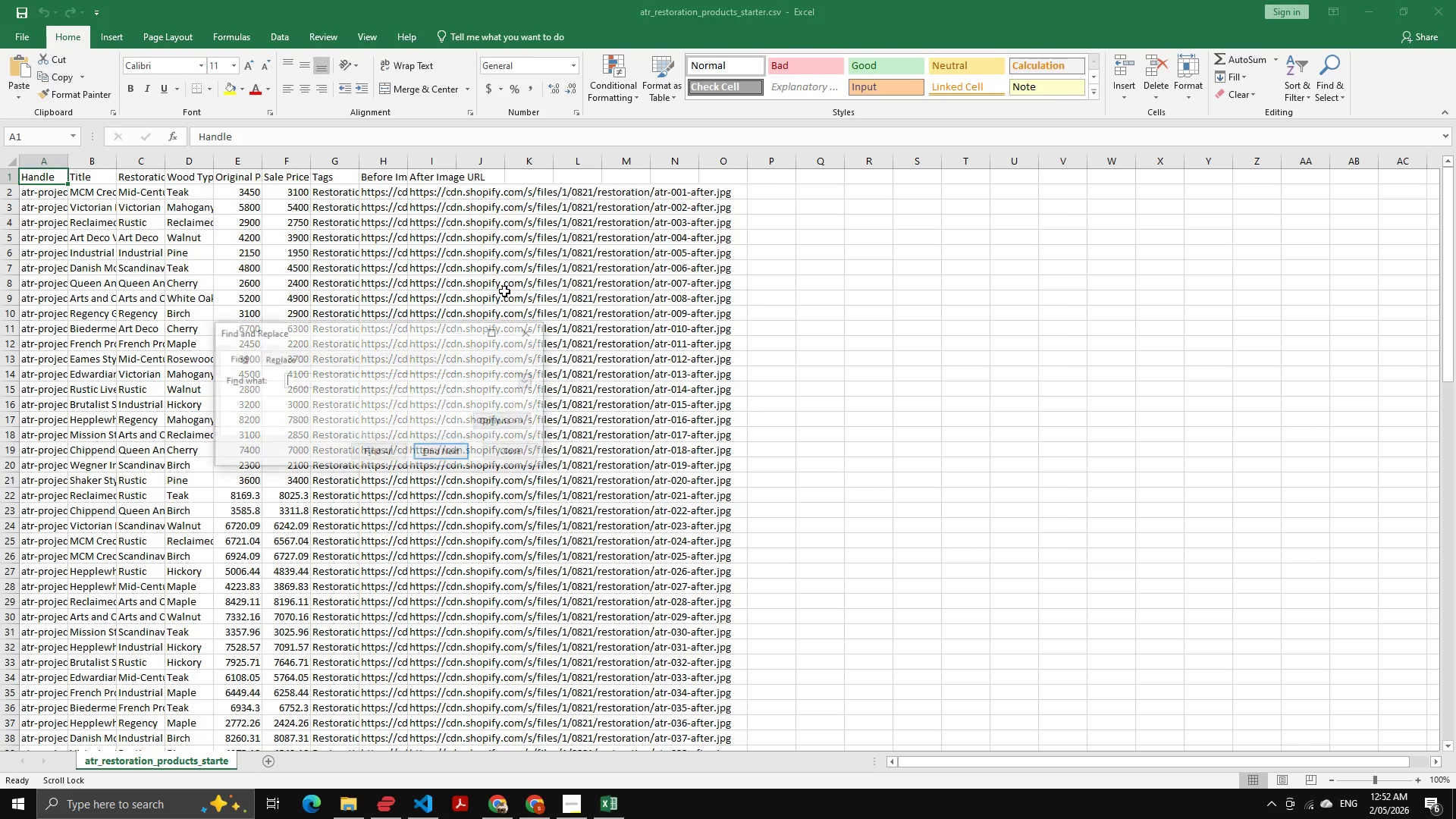 
key(Control+V)
 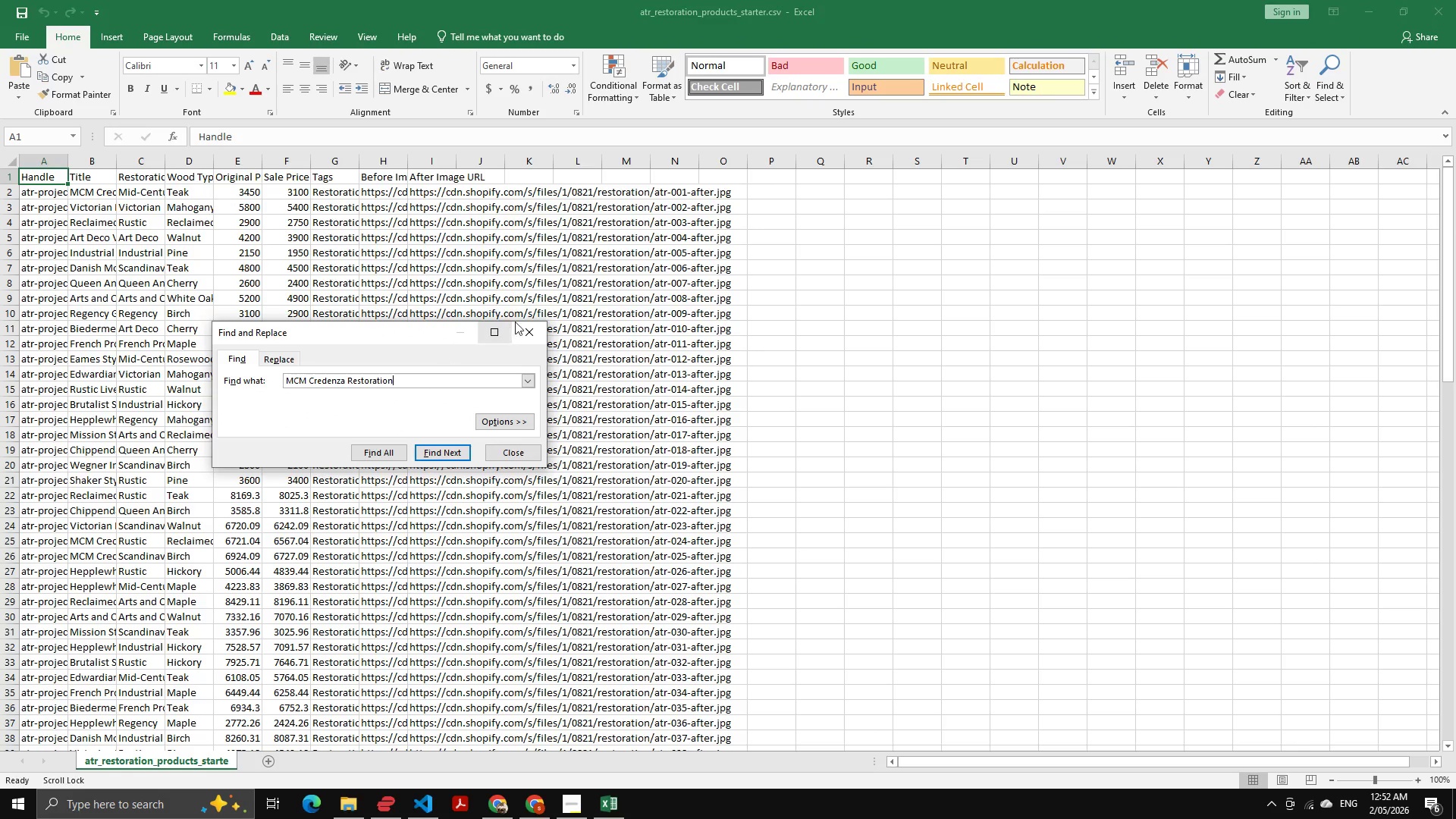 
left_click_drag(start_coordinate=[527, 329], to_coordinate=[522, 325])
 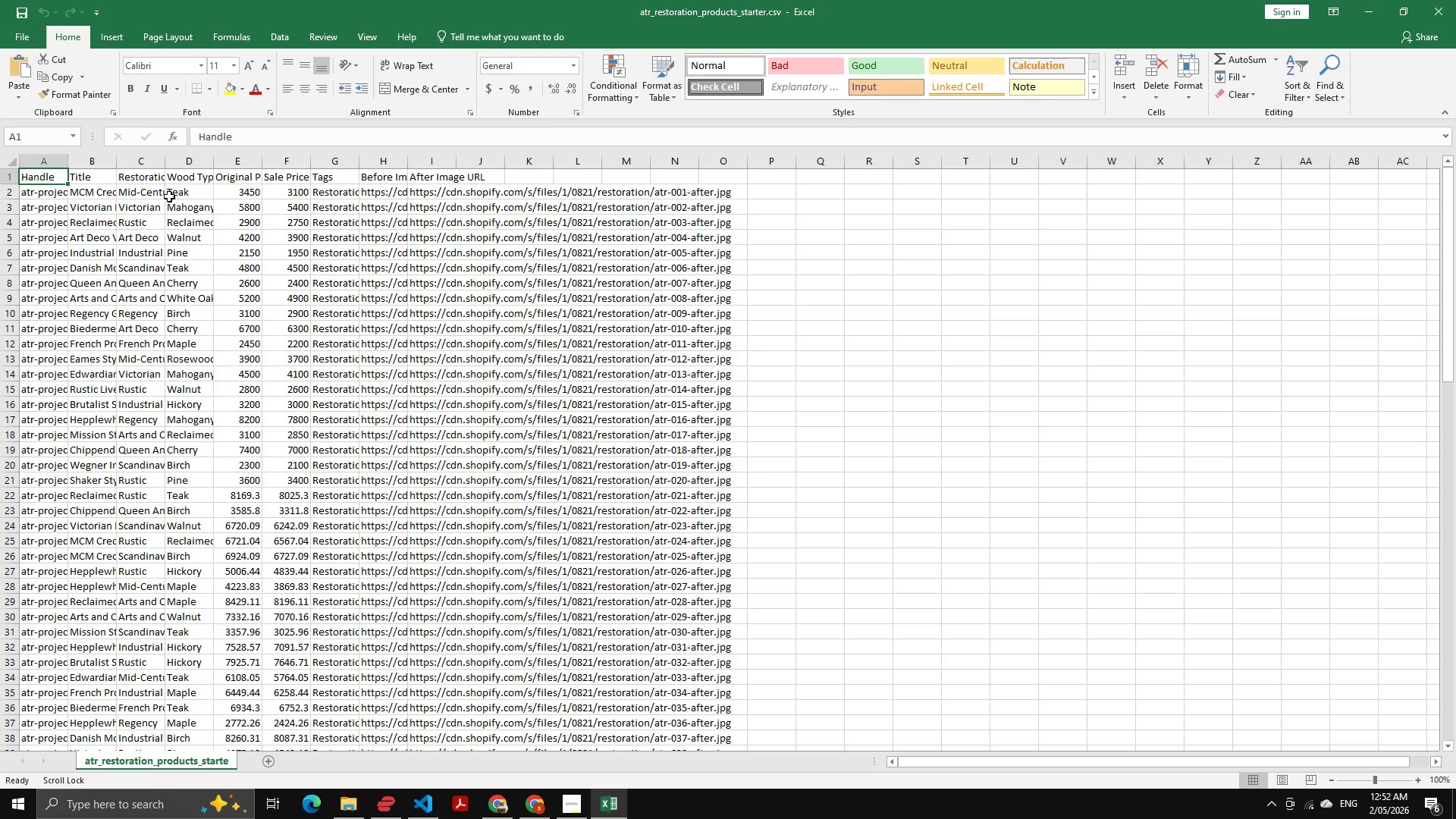 
left_click([143, 192])
 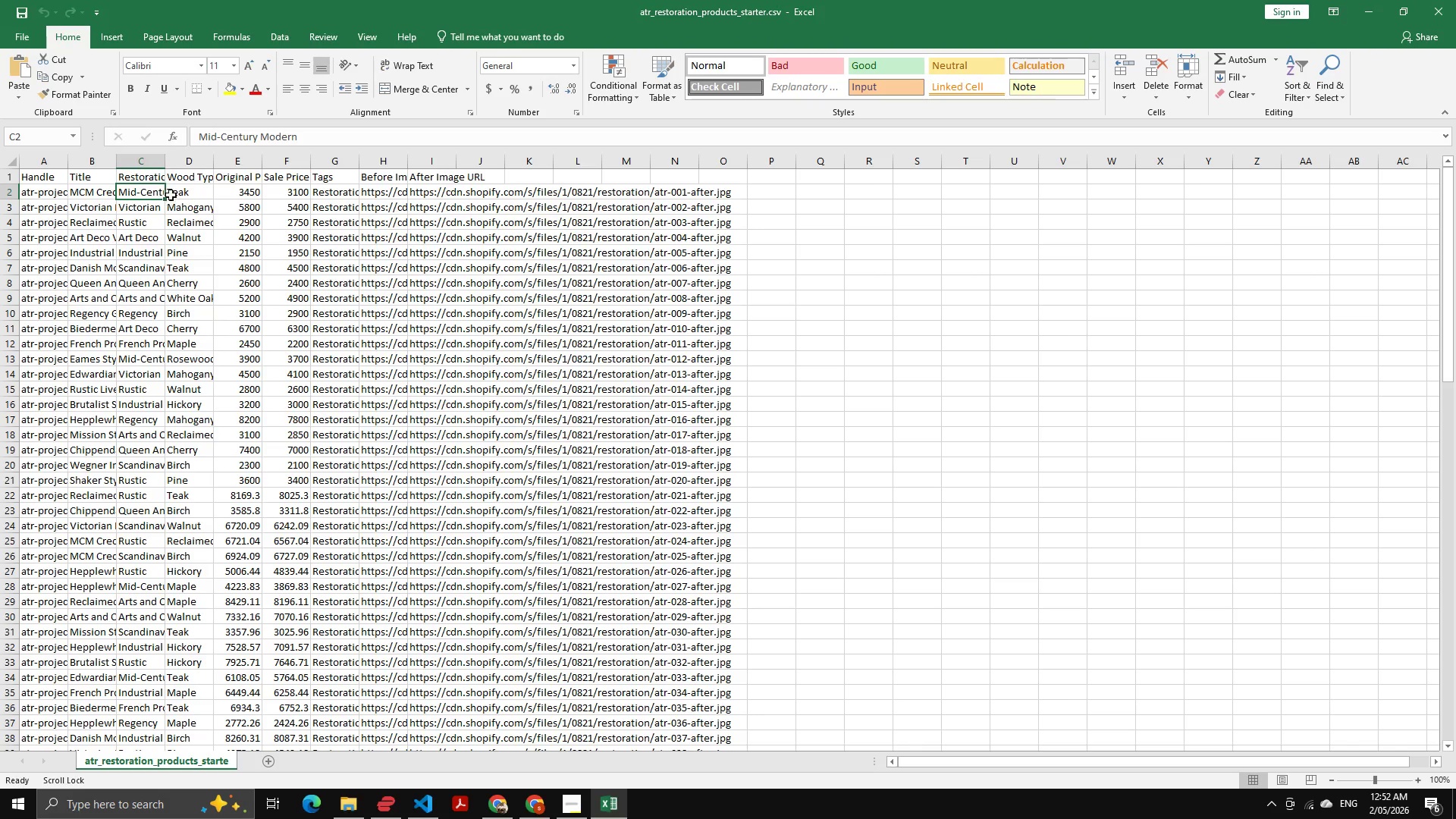 
key(Control+F)
 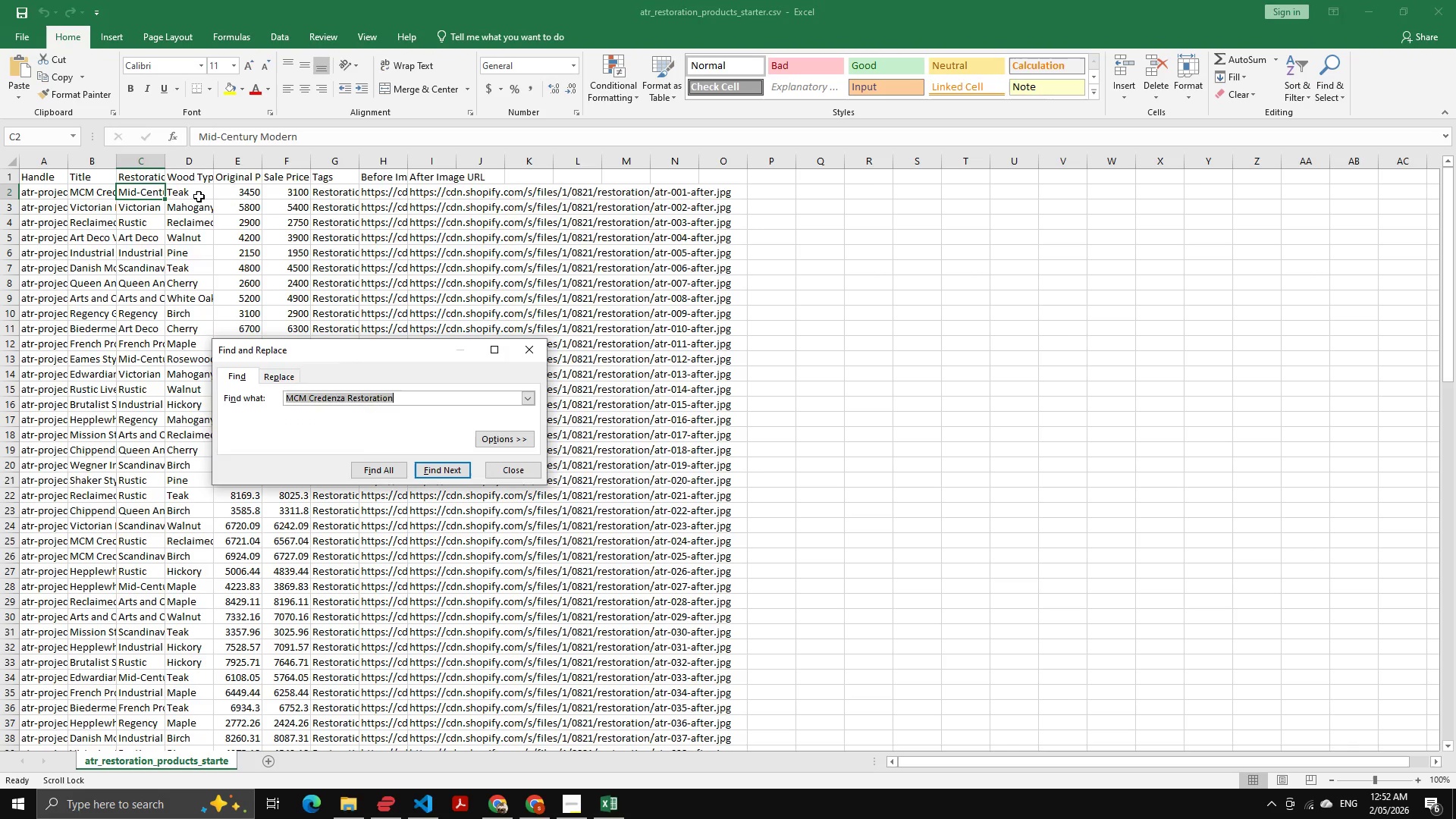 
key(Control+V)
 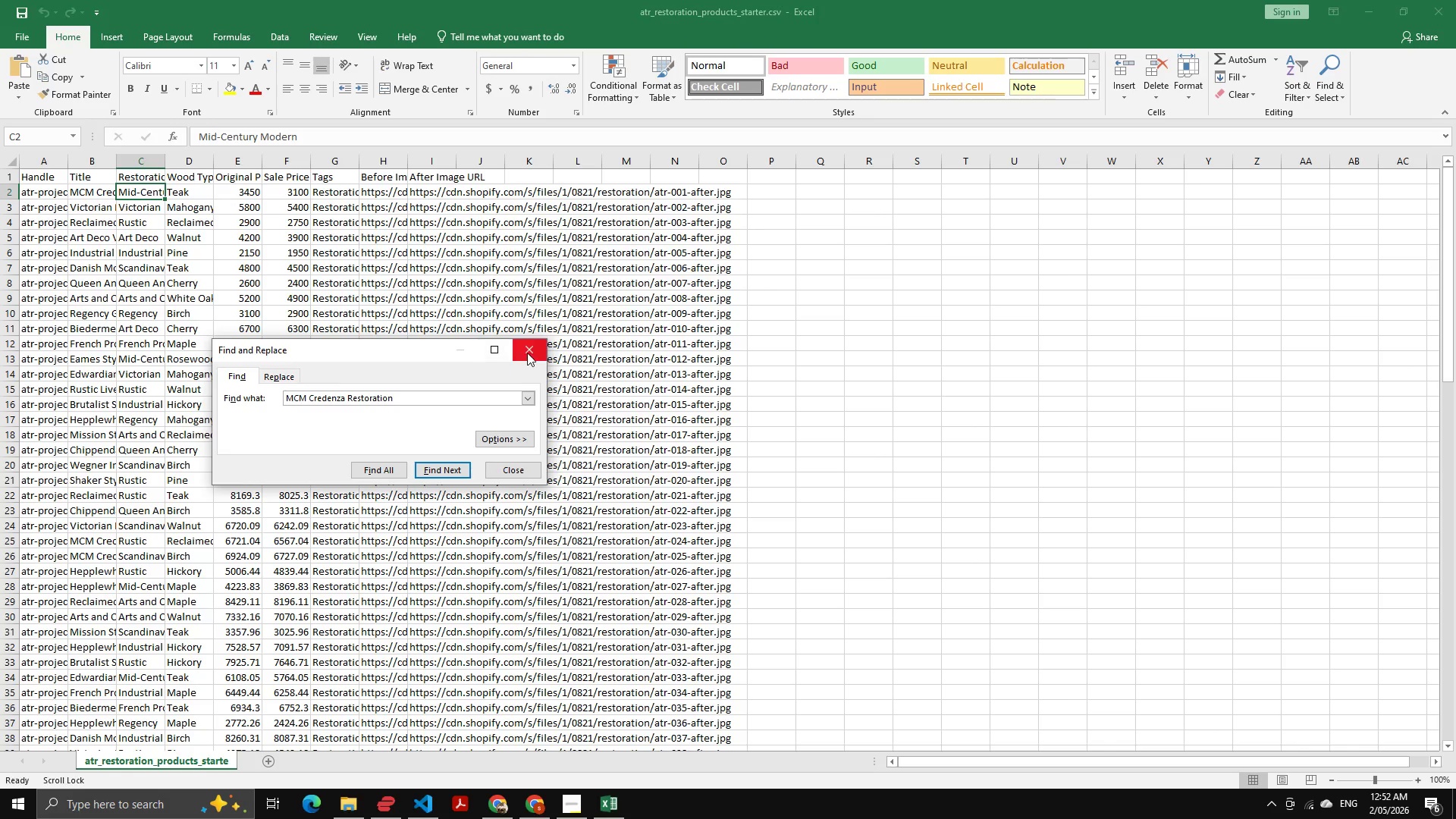 
wait(5.39)
 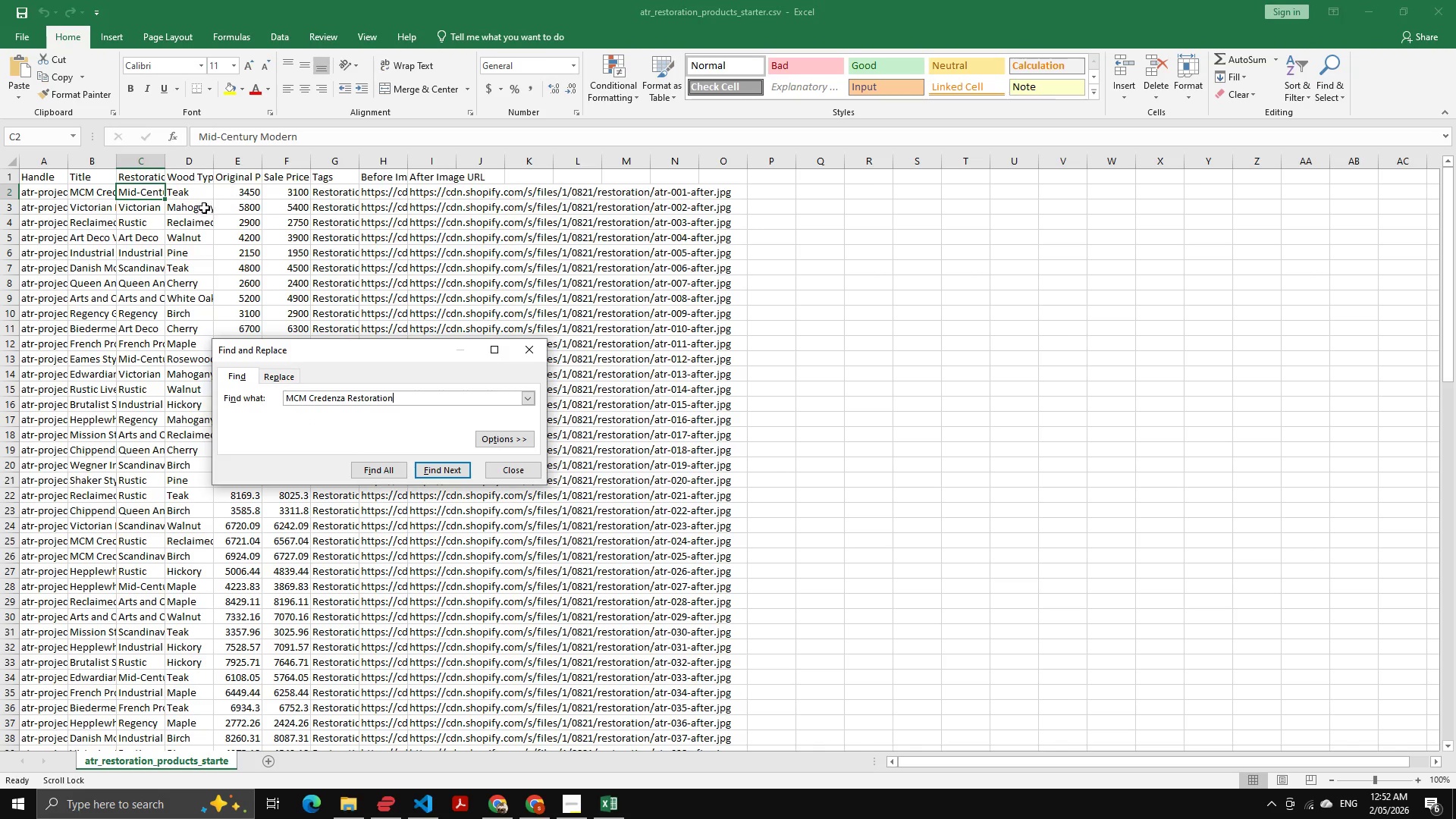 
left_click([152, 212])
 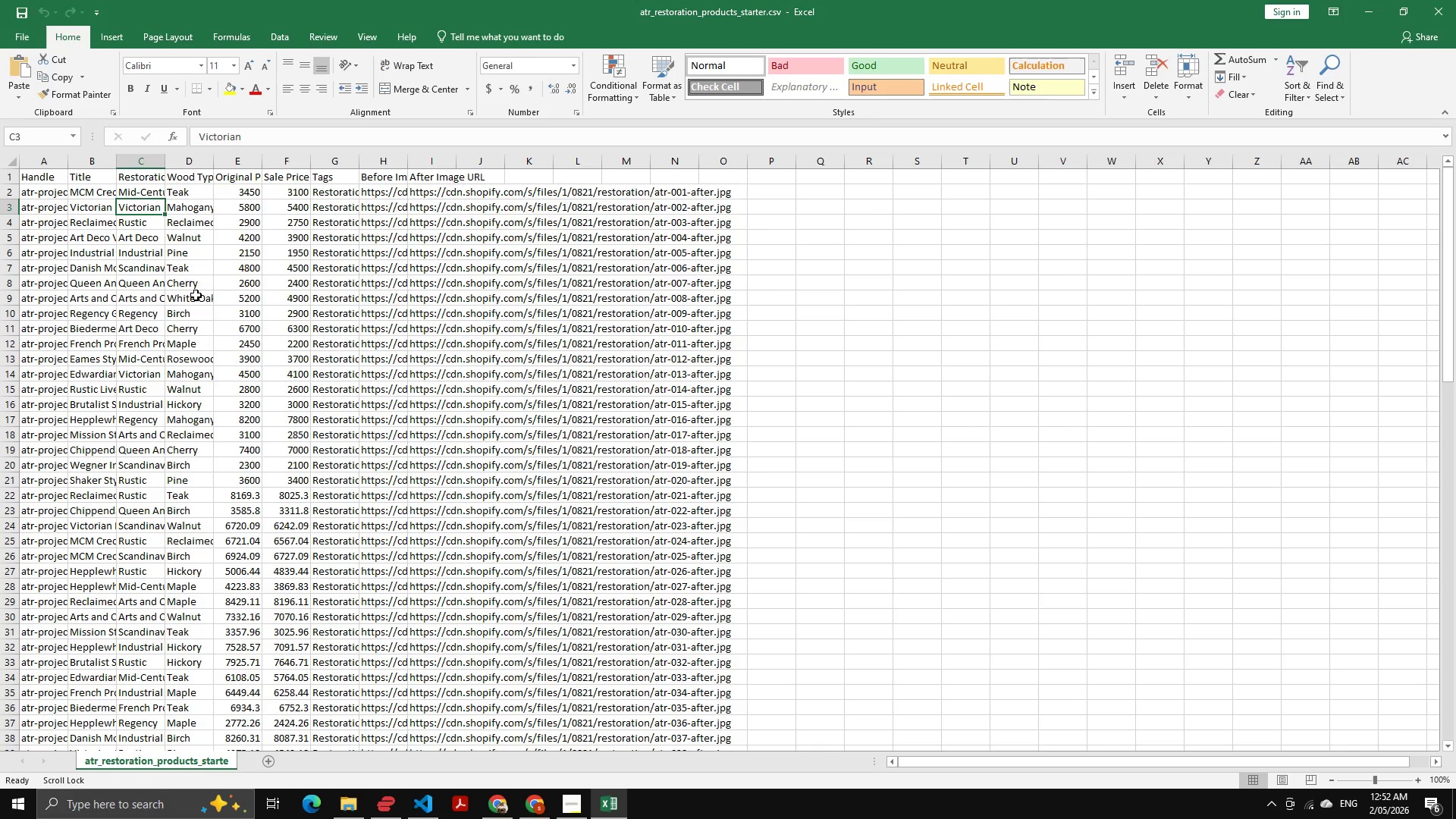 
key(Alt+AltLeft)
 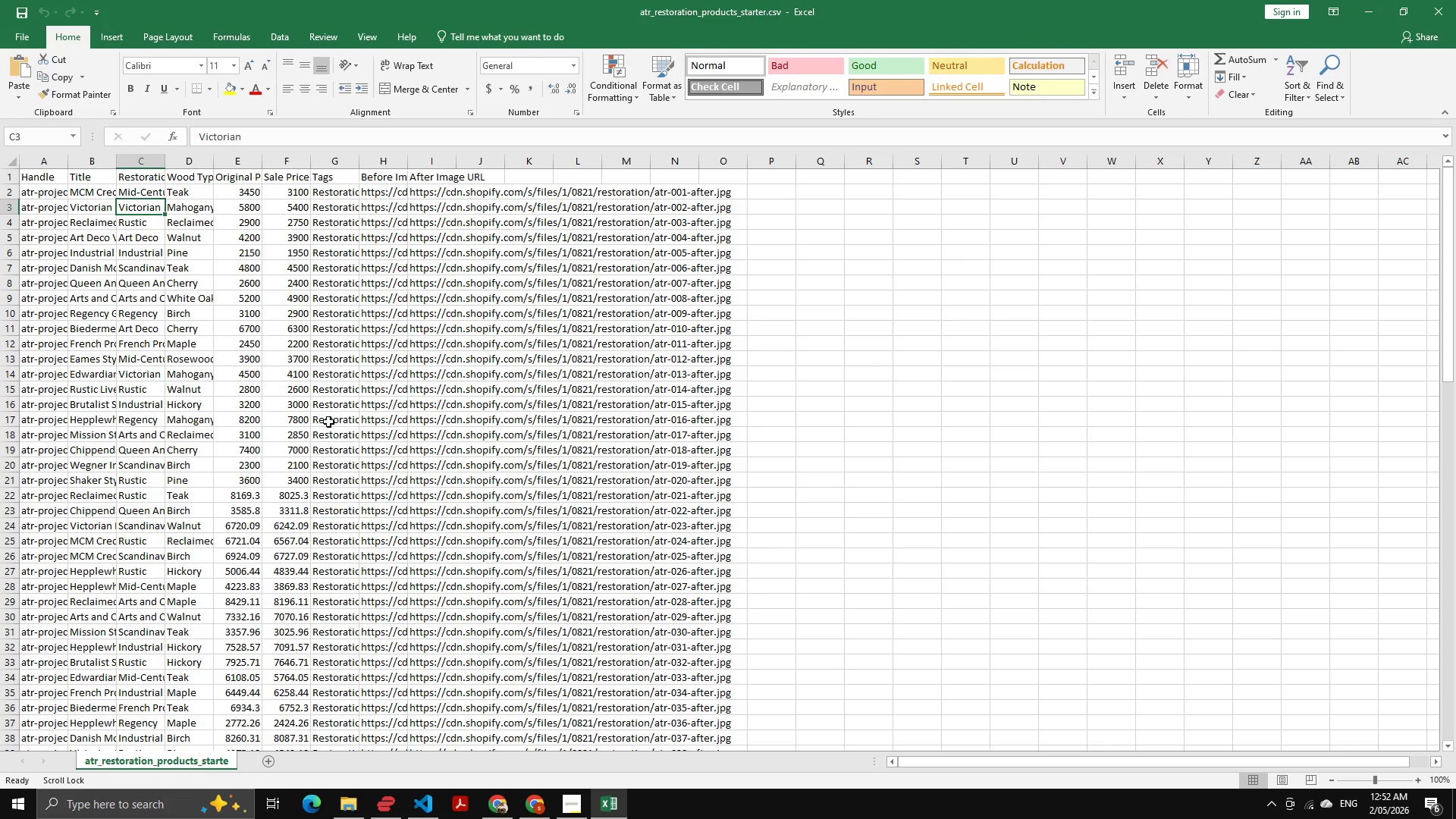 
key(Alt+Tab)
 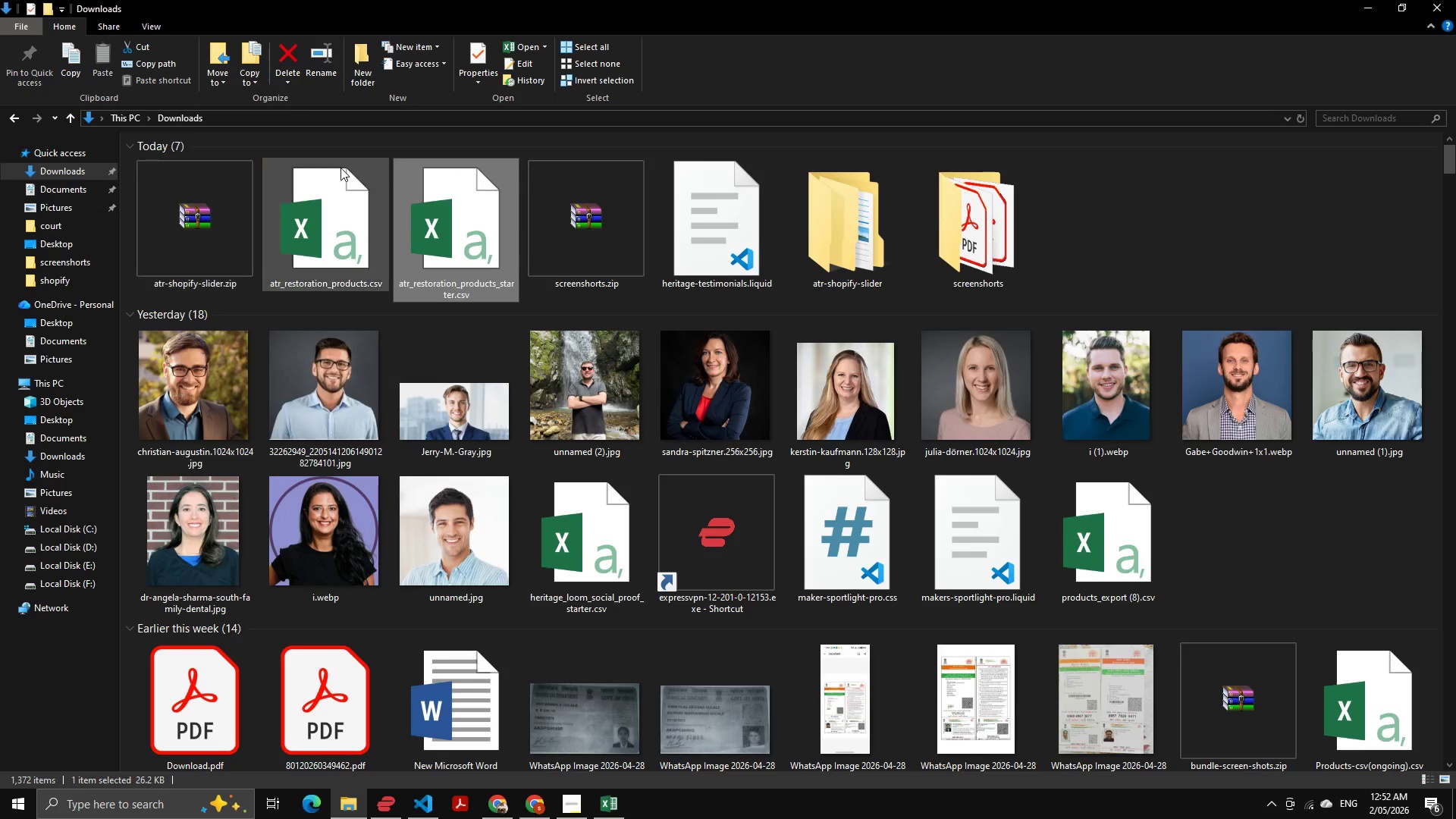 
double_click([340, 168])
 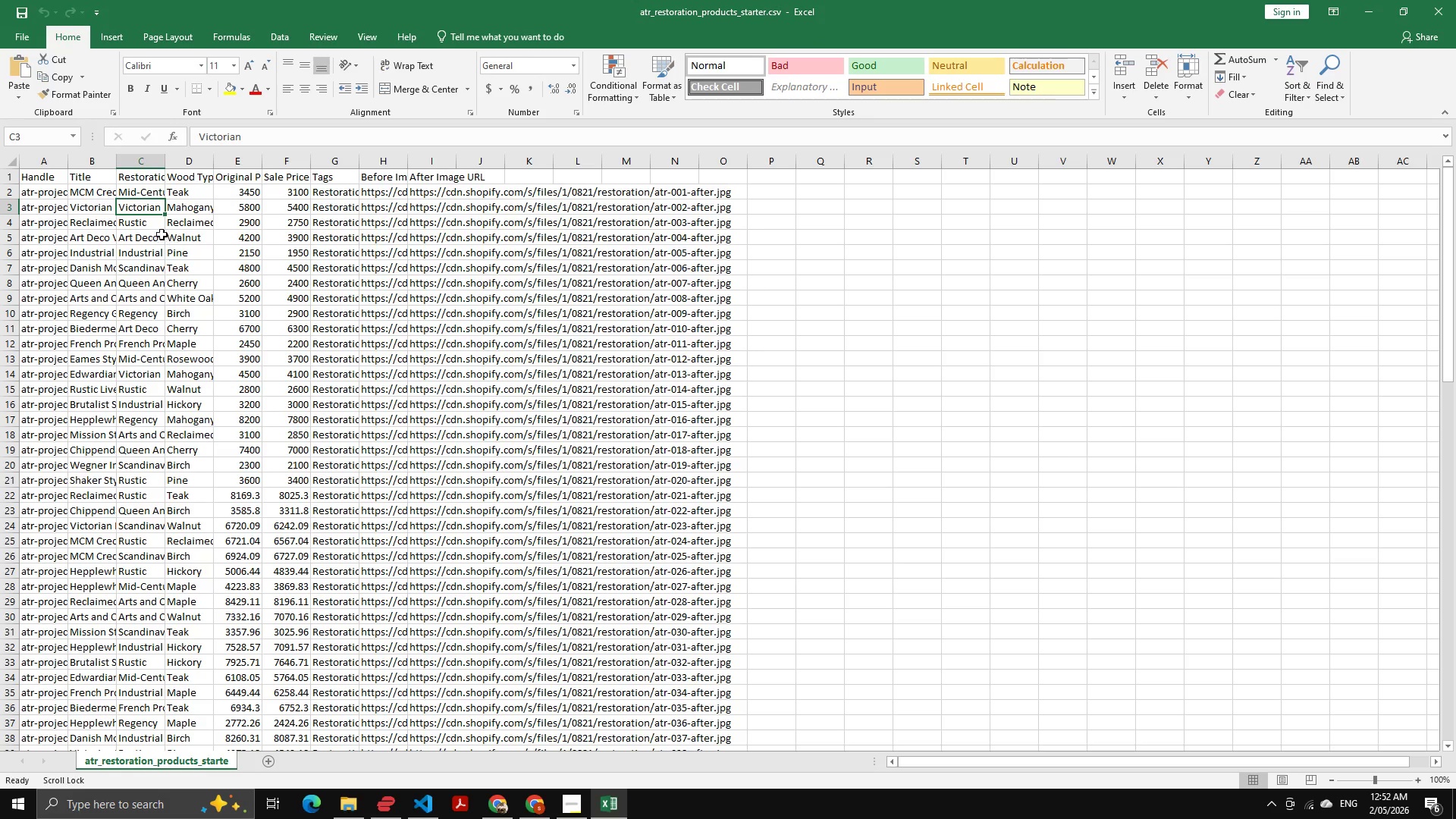 
key(Alt+AltLeft)
 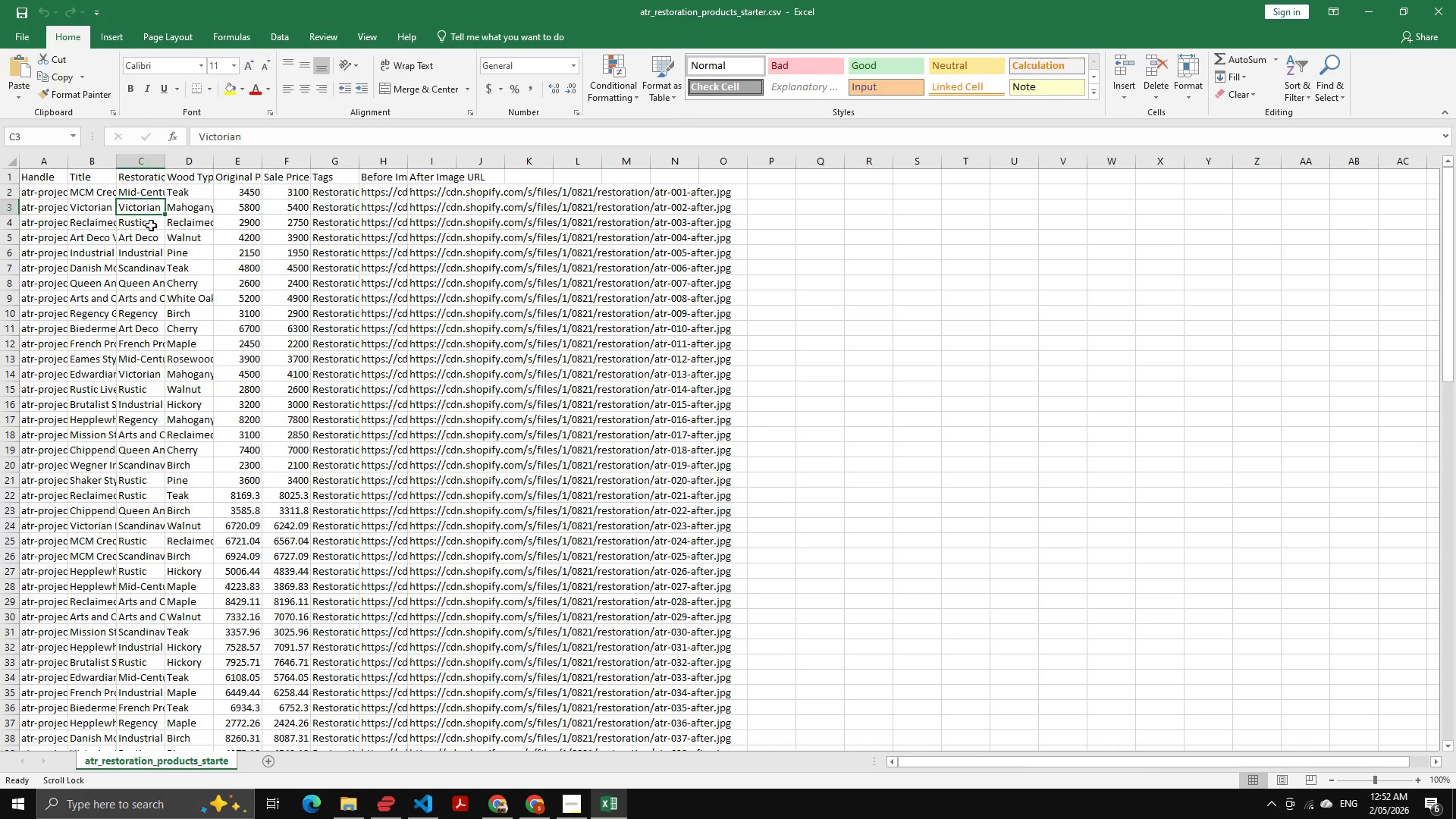 
key(Alt+Tab)
 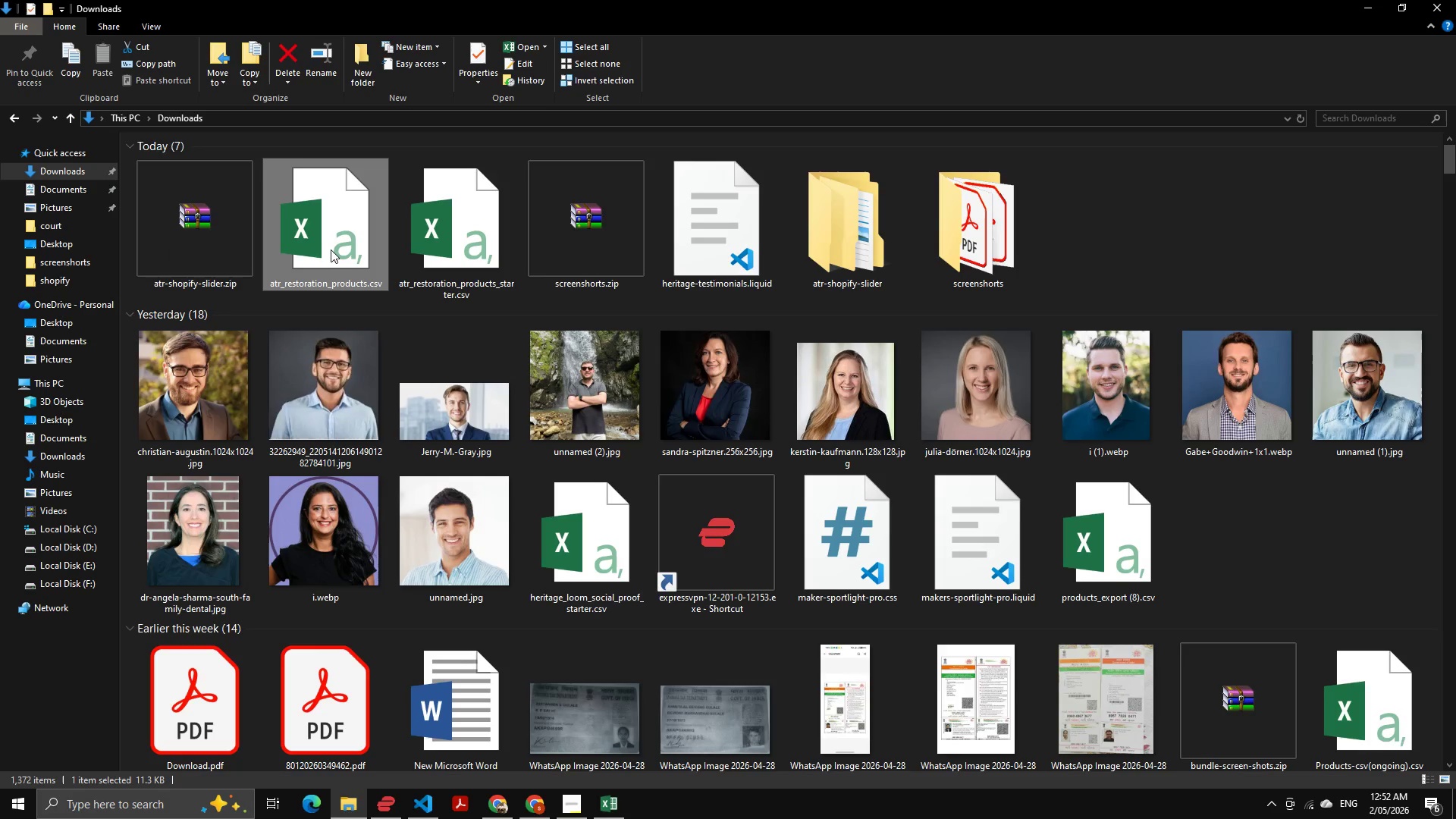 
double_click([331, 246])
 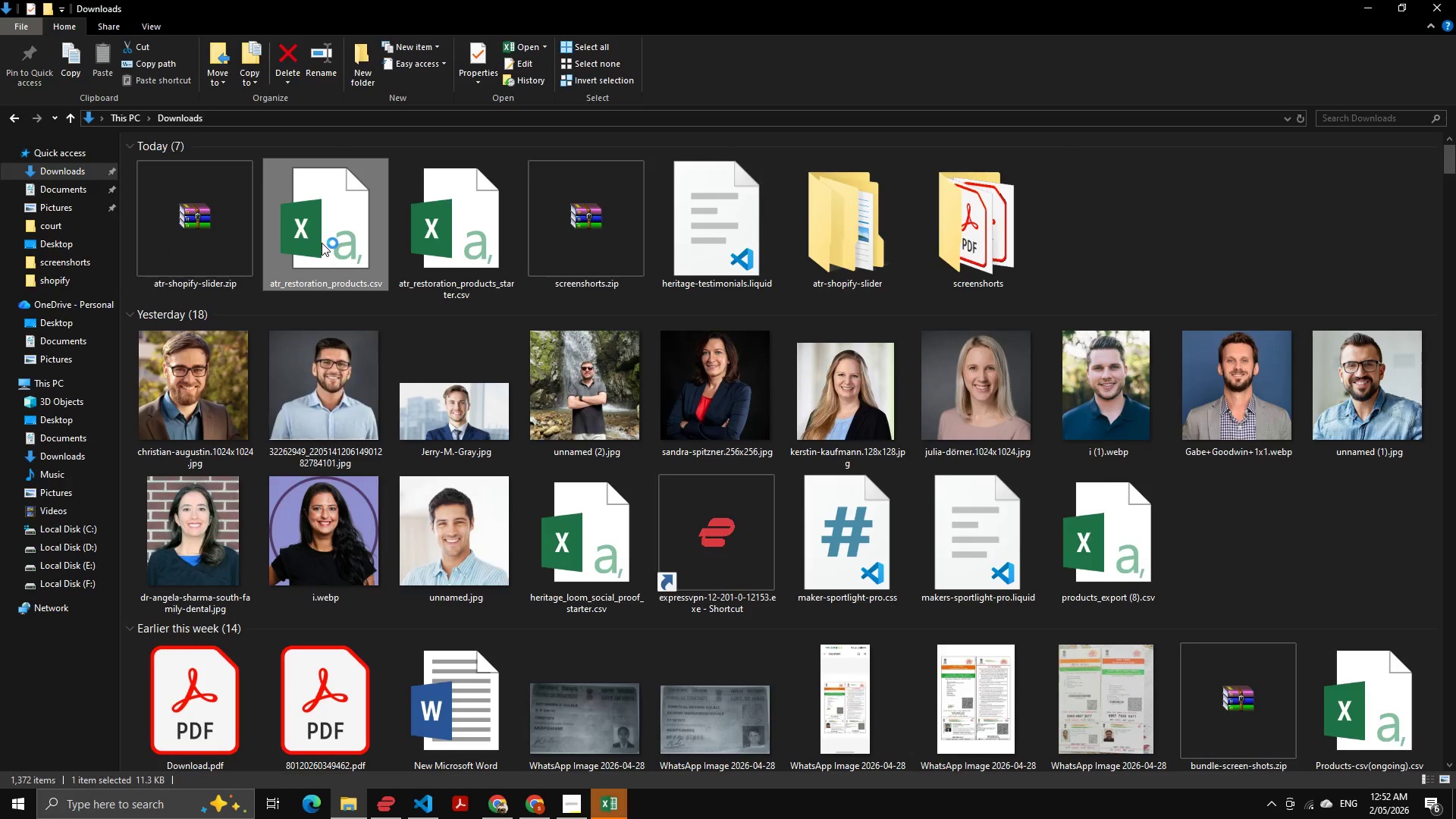 
left_click([322, 223])
 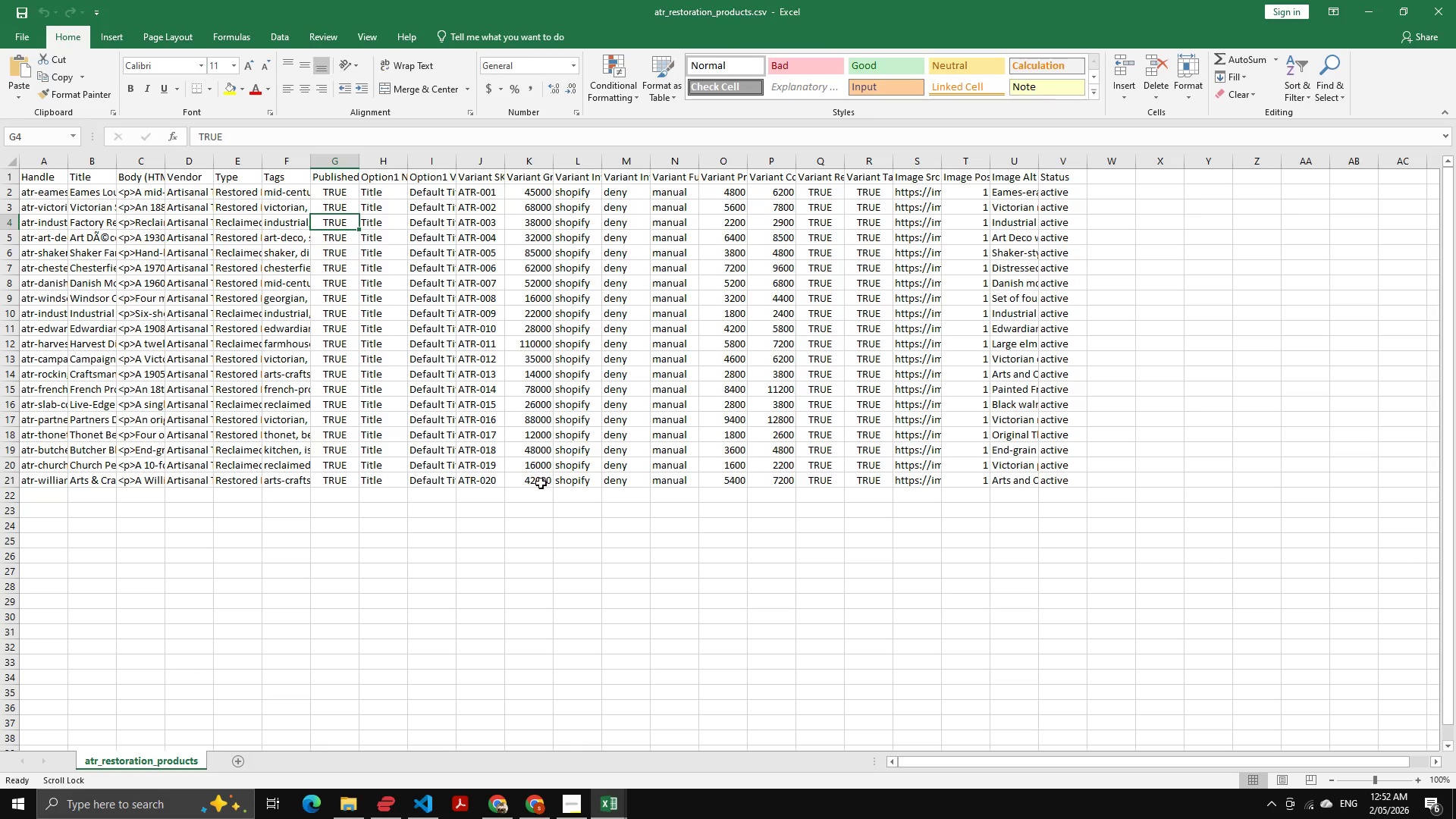 
left_click([615, 803])
 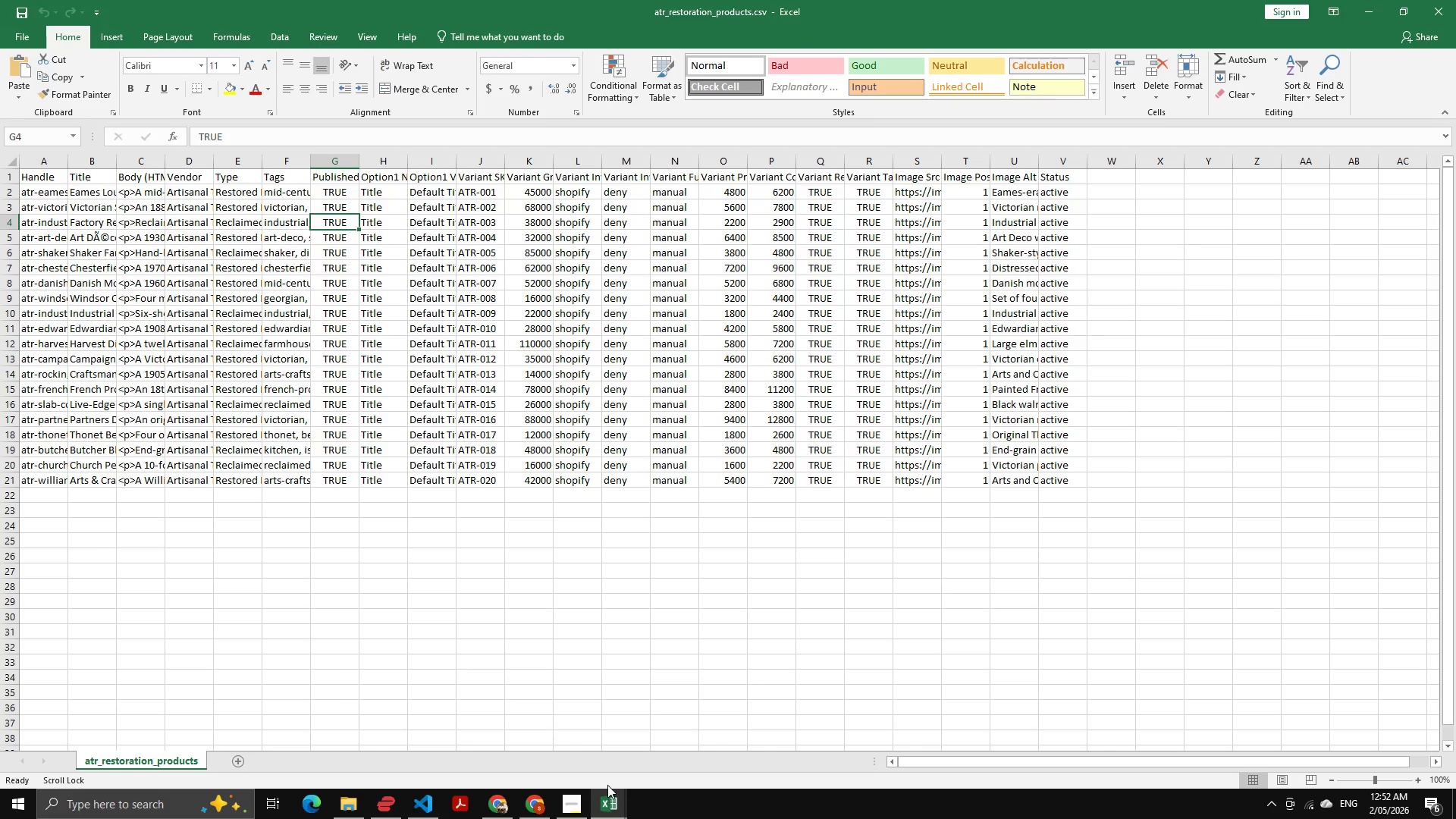 
left_click([603, 795])
 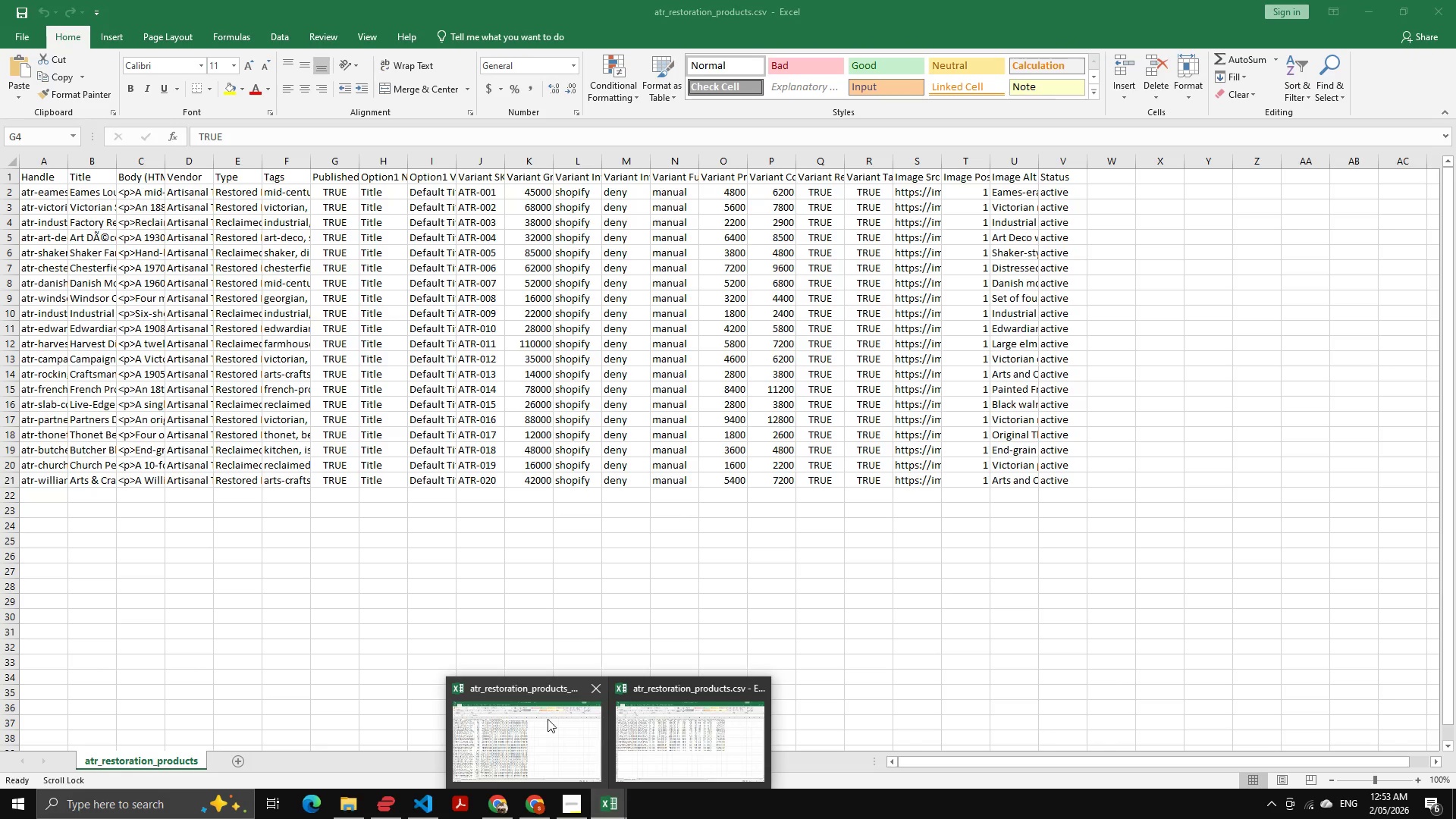 
left_click([548, 719])
 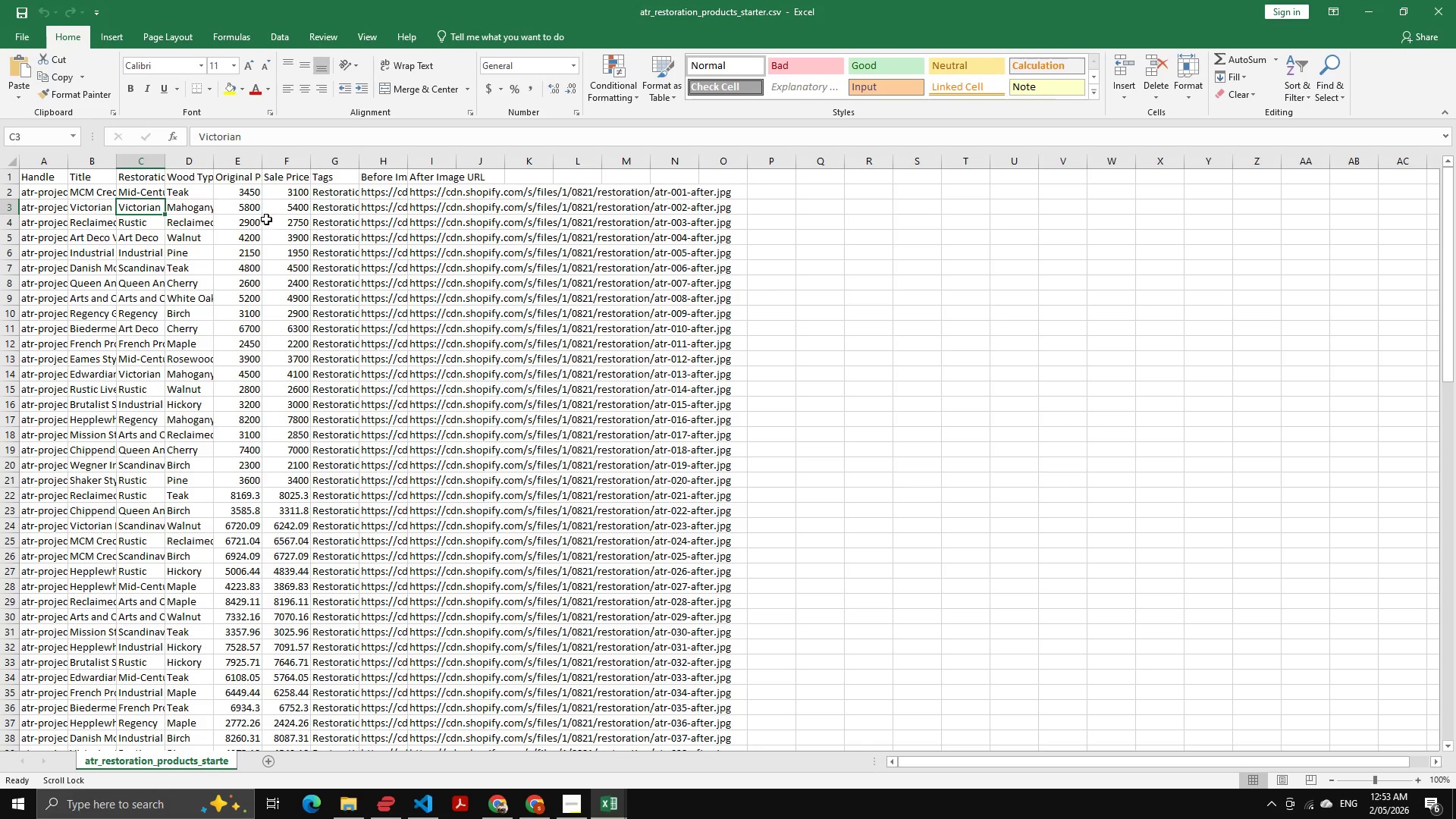 
left_click([137, 180])
 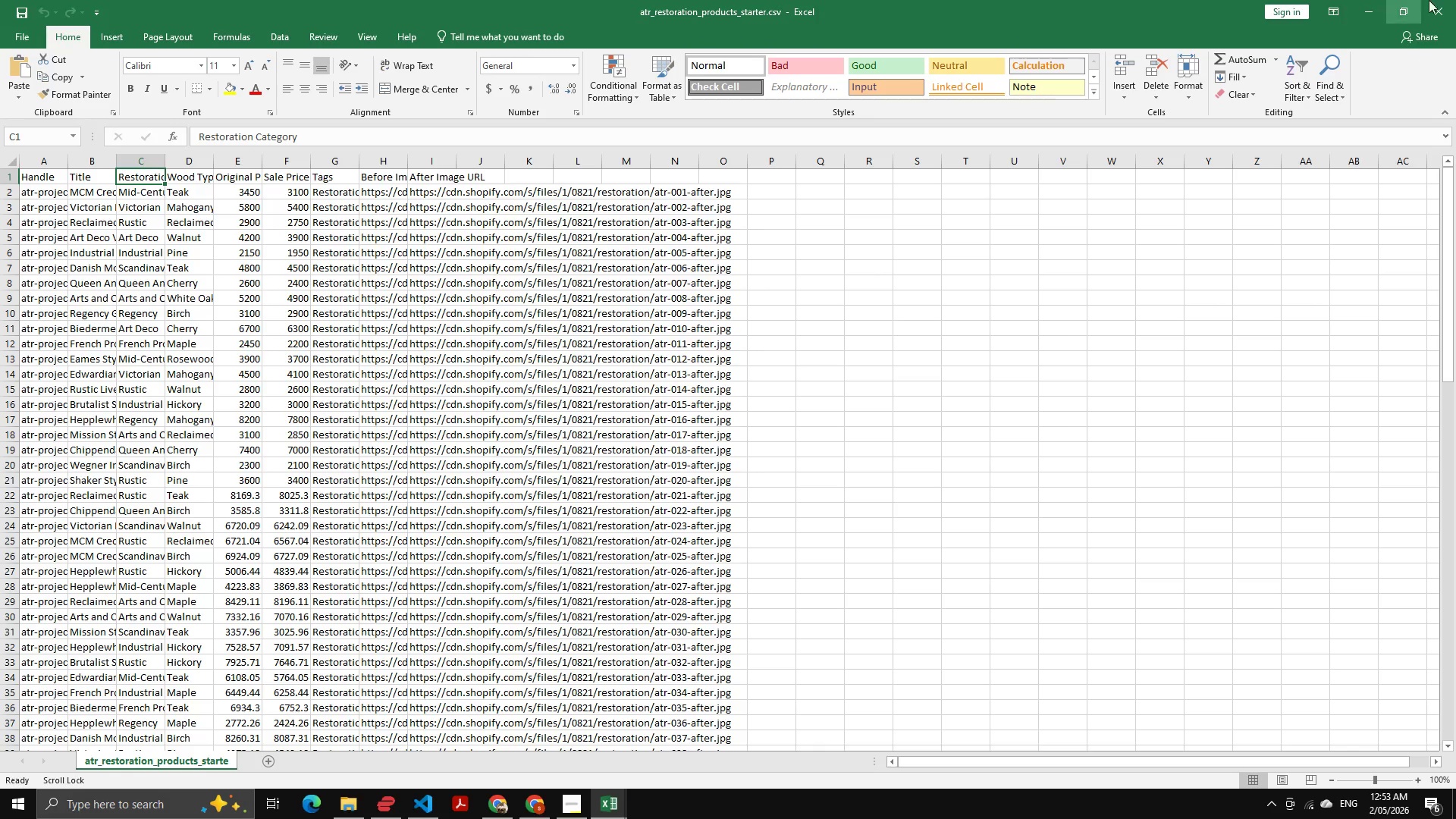 
key(Alt+AltLeft)
 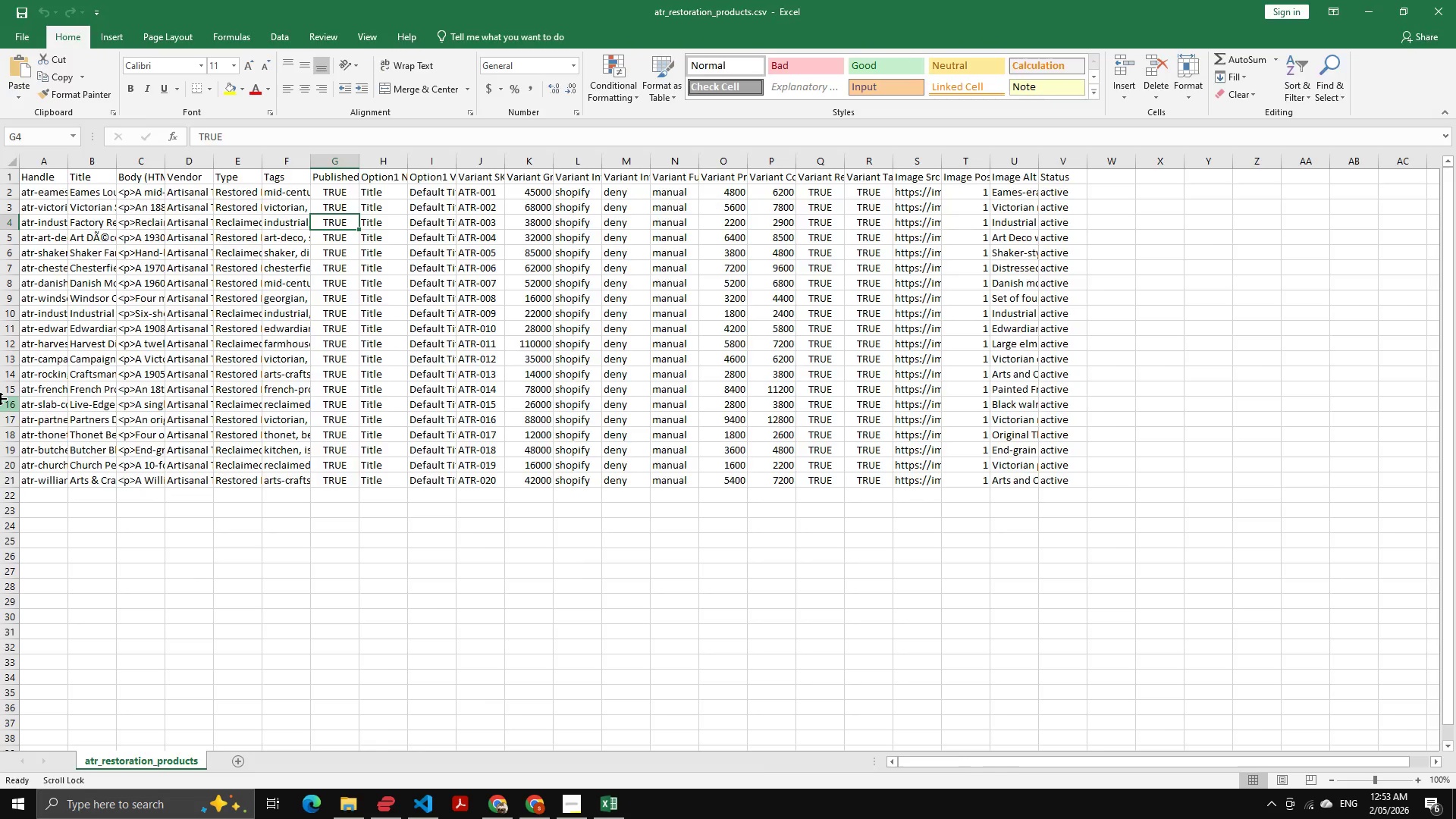 
key(Alt+Tab)
 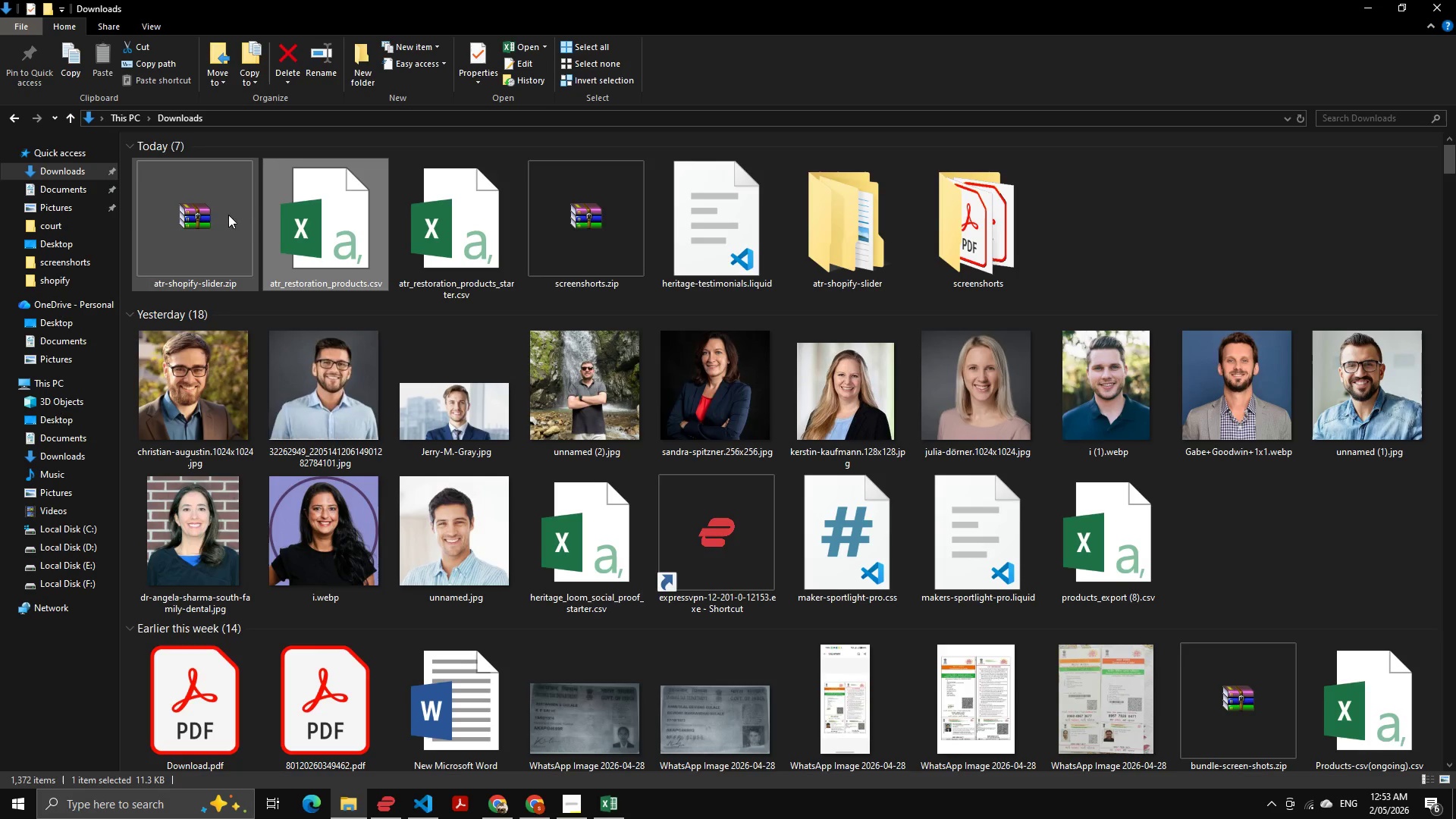 
key(Alt+AltLeft)
 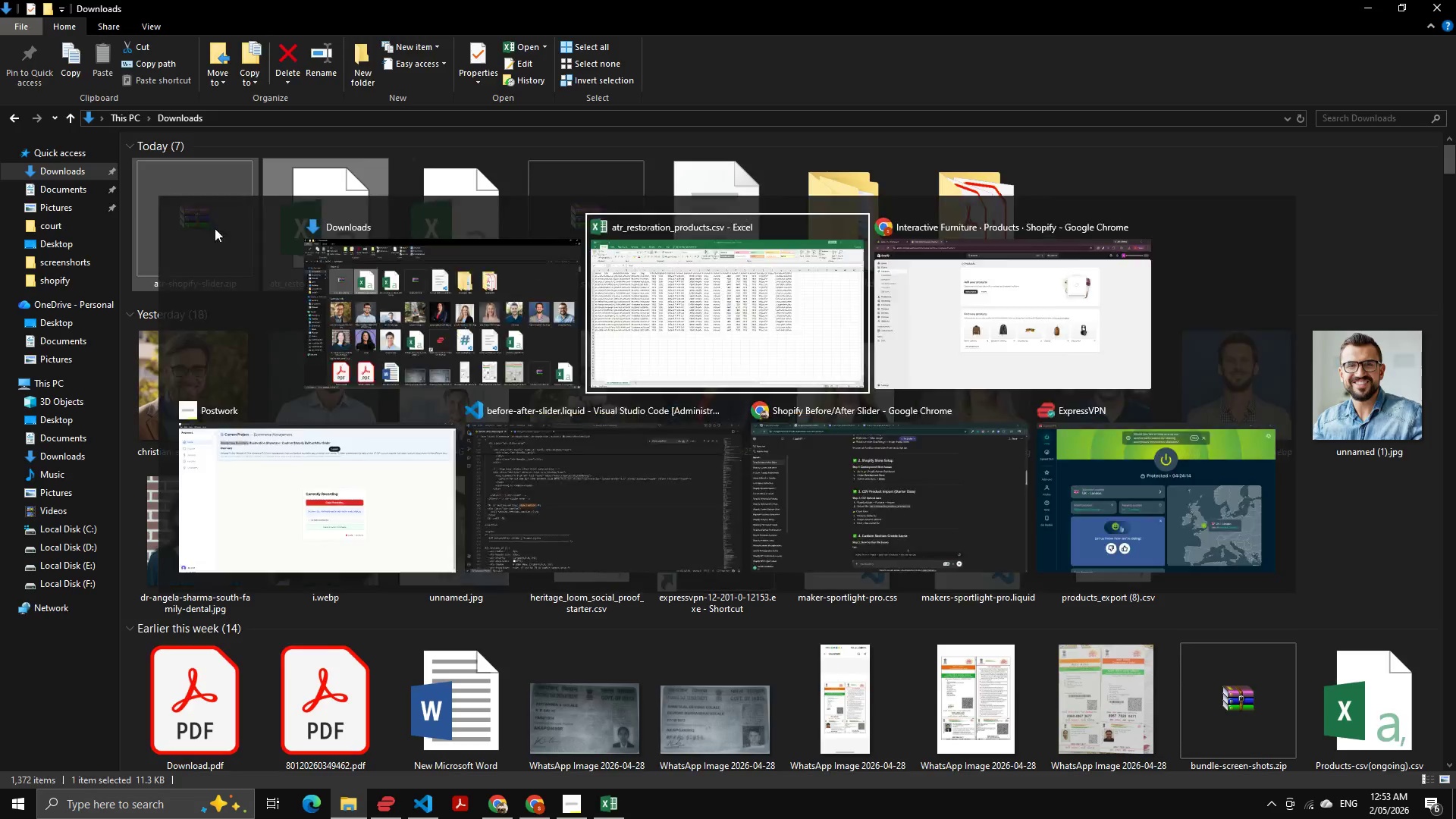 
key(Alt+Tab)
 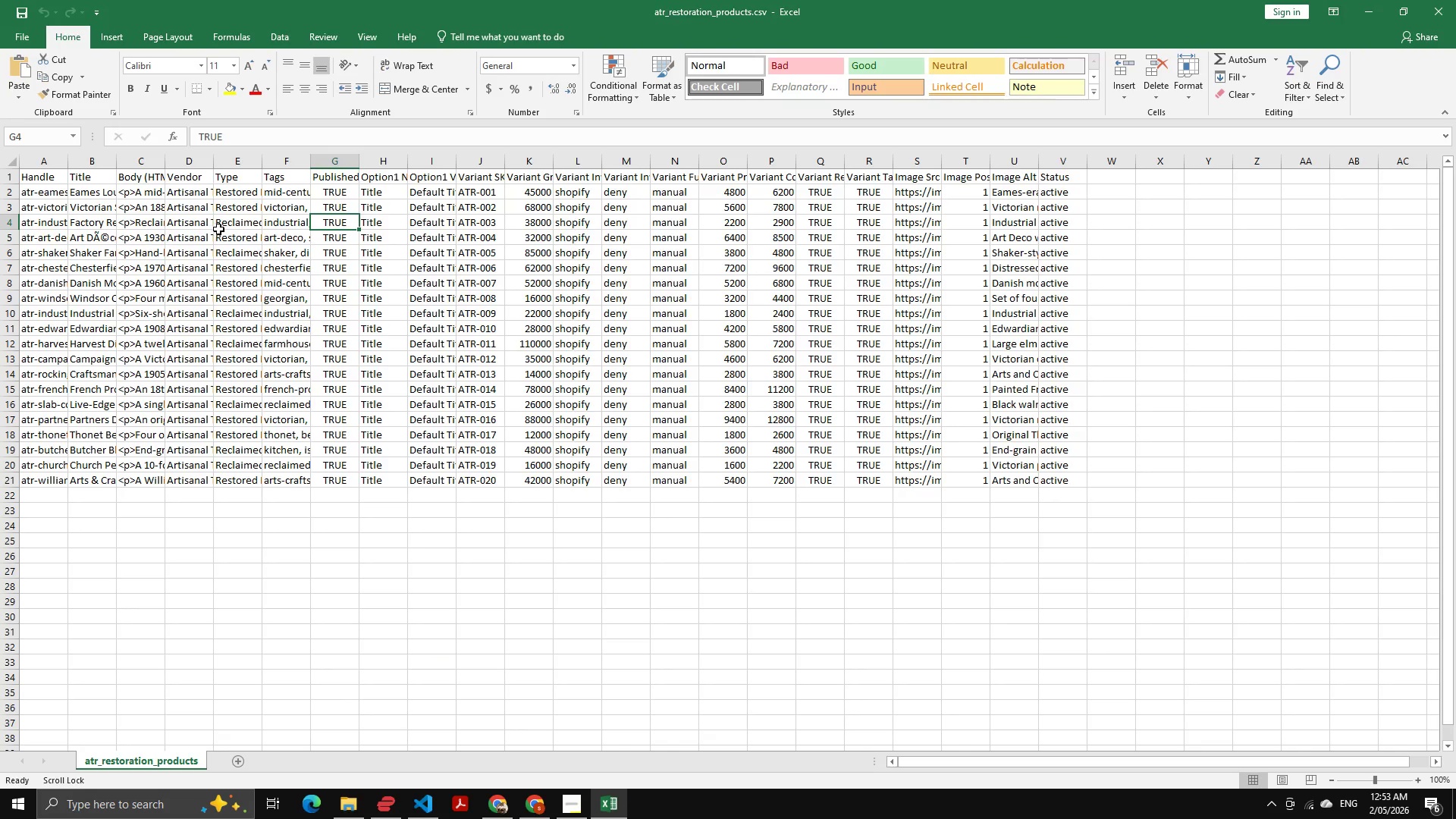 
key(Alt+Tab)
 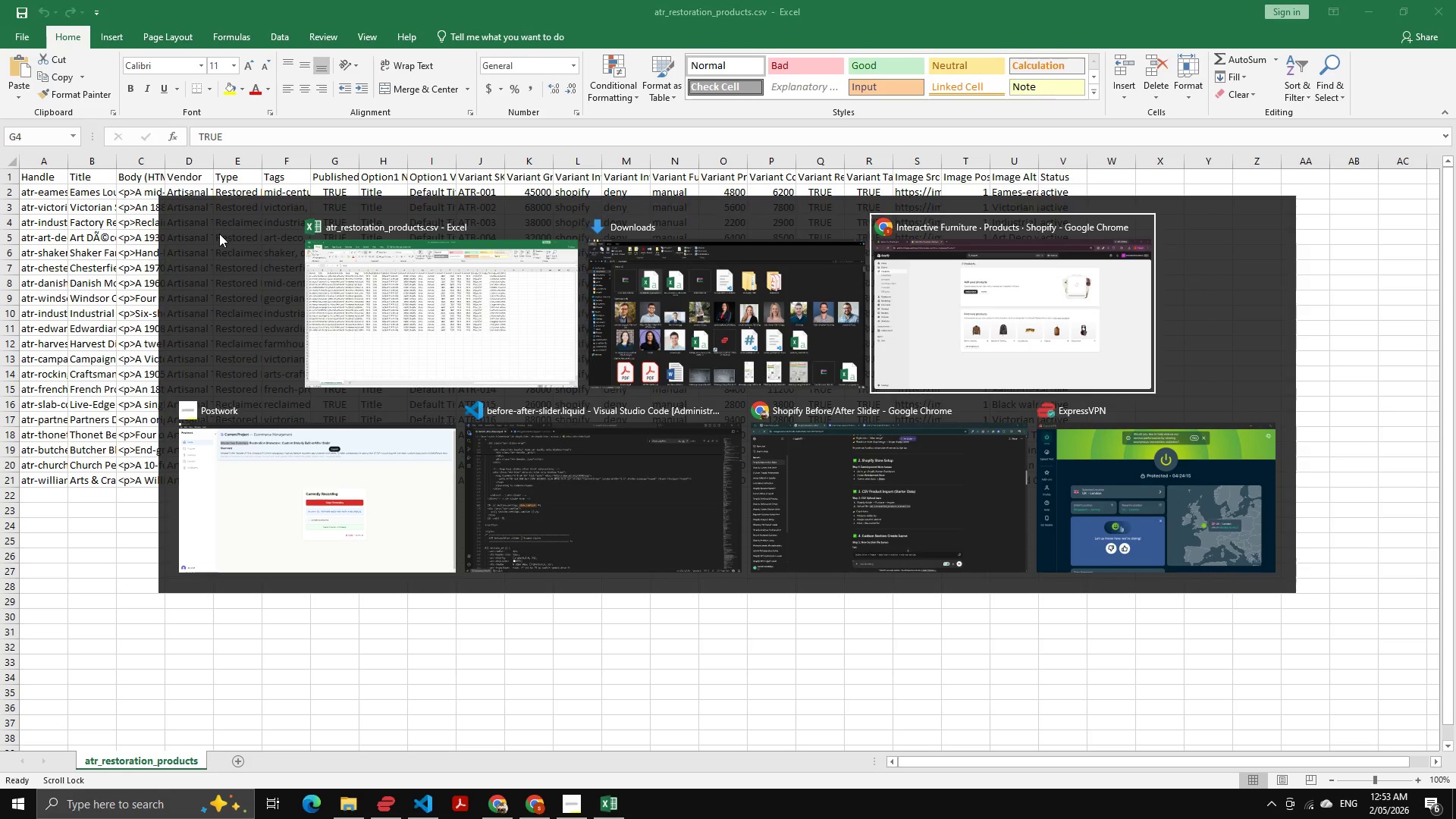 
key(Alt+Tab)
 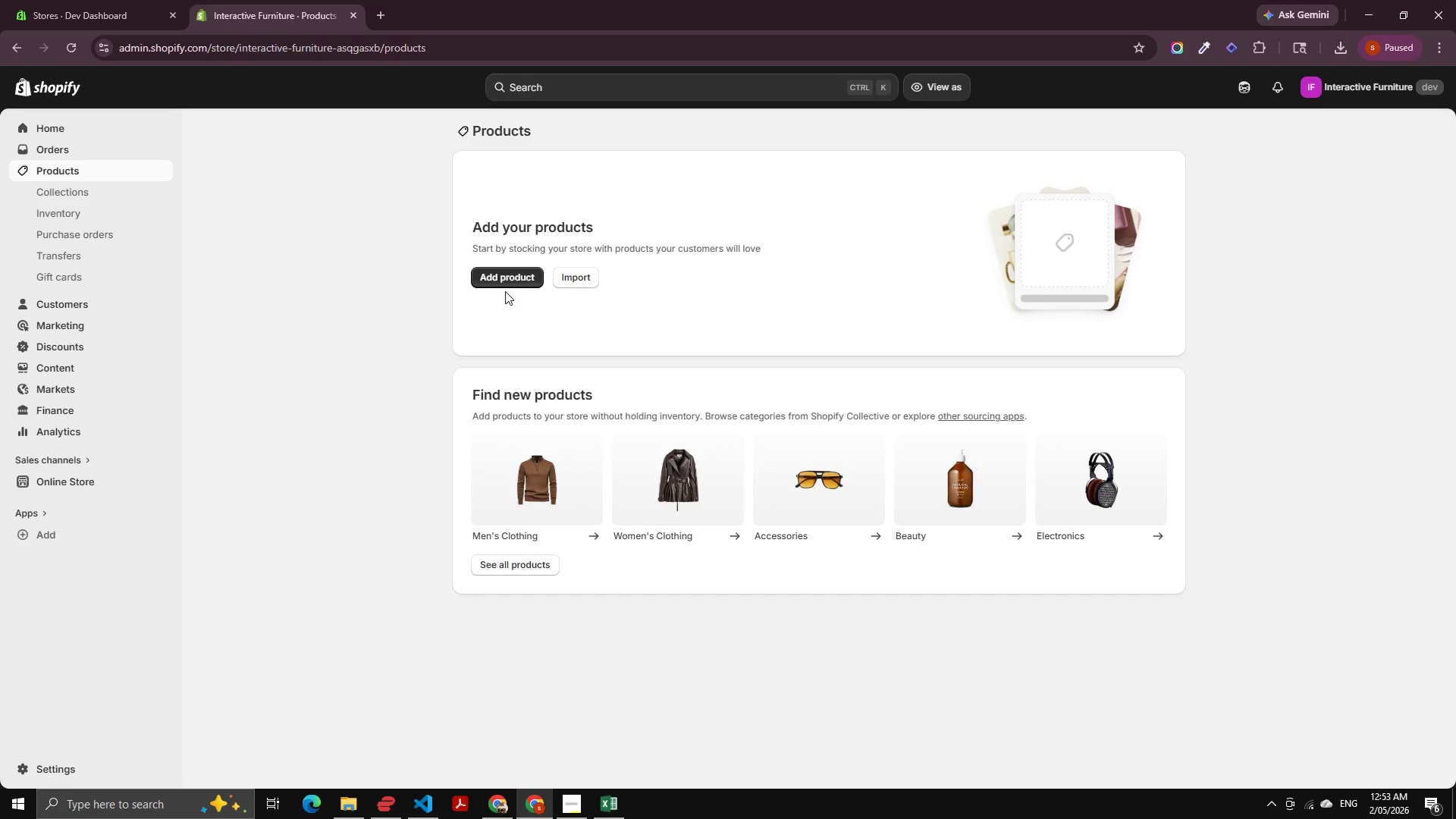 
left_click([566, 277])
 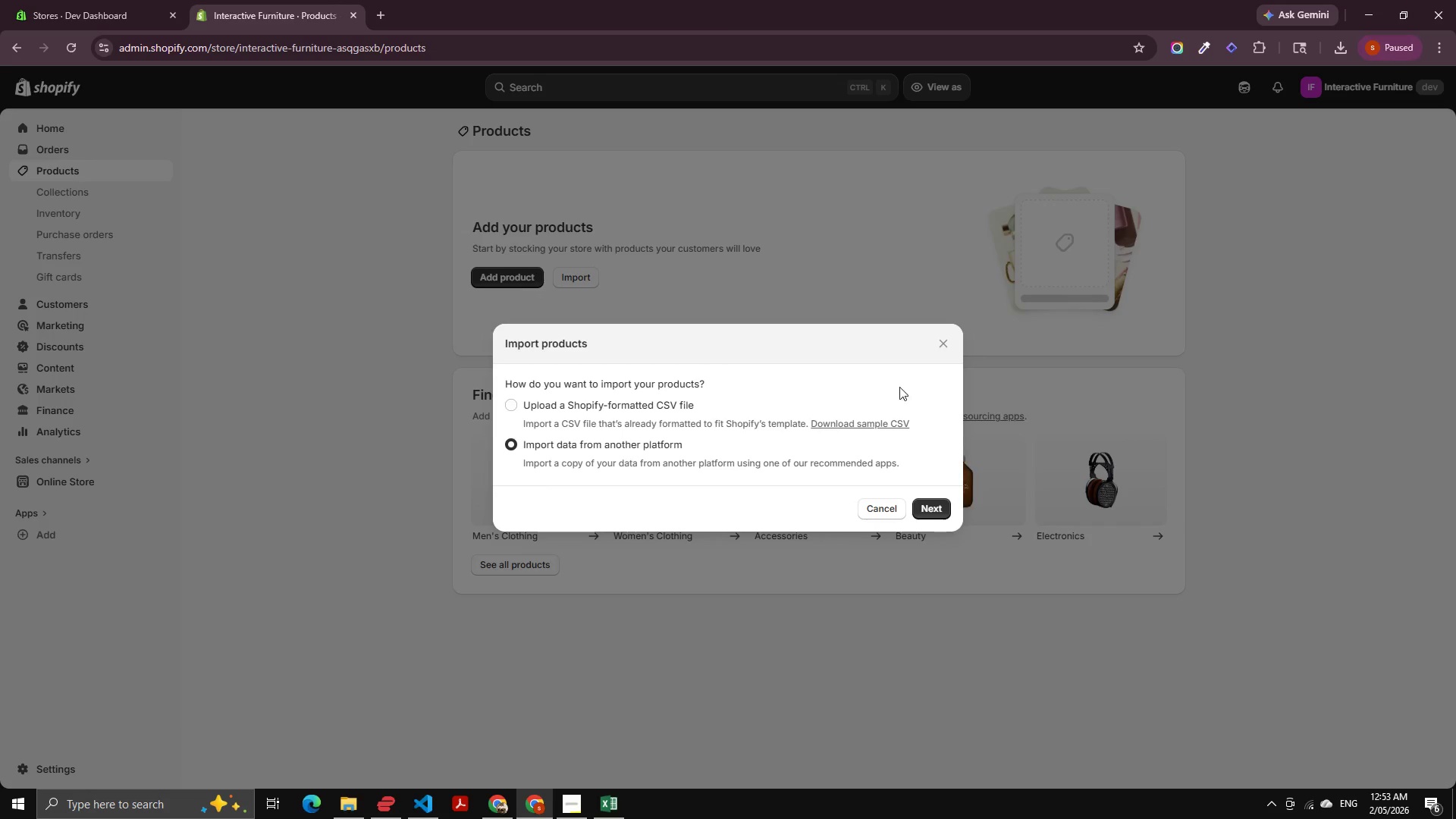 
left_click([637, 397])
 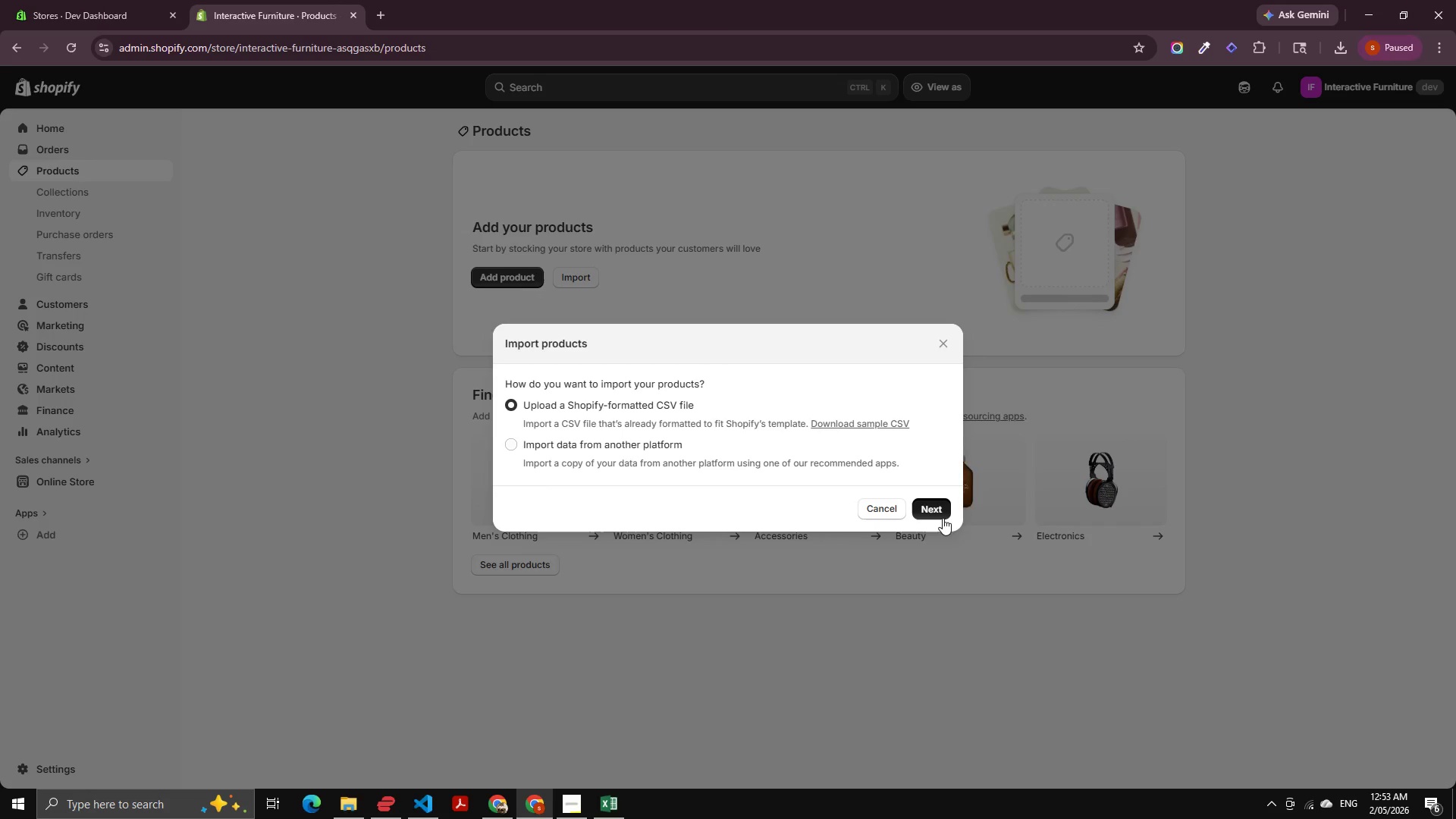 
double_click([934, 505])
 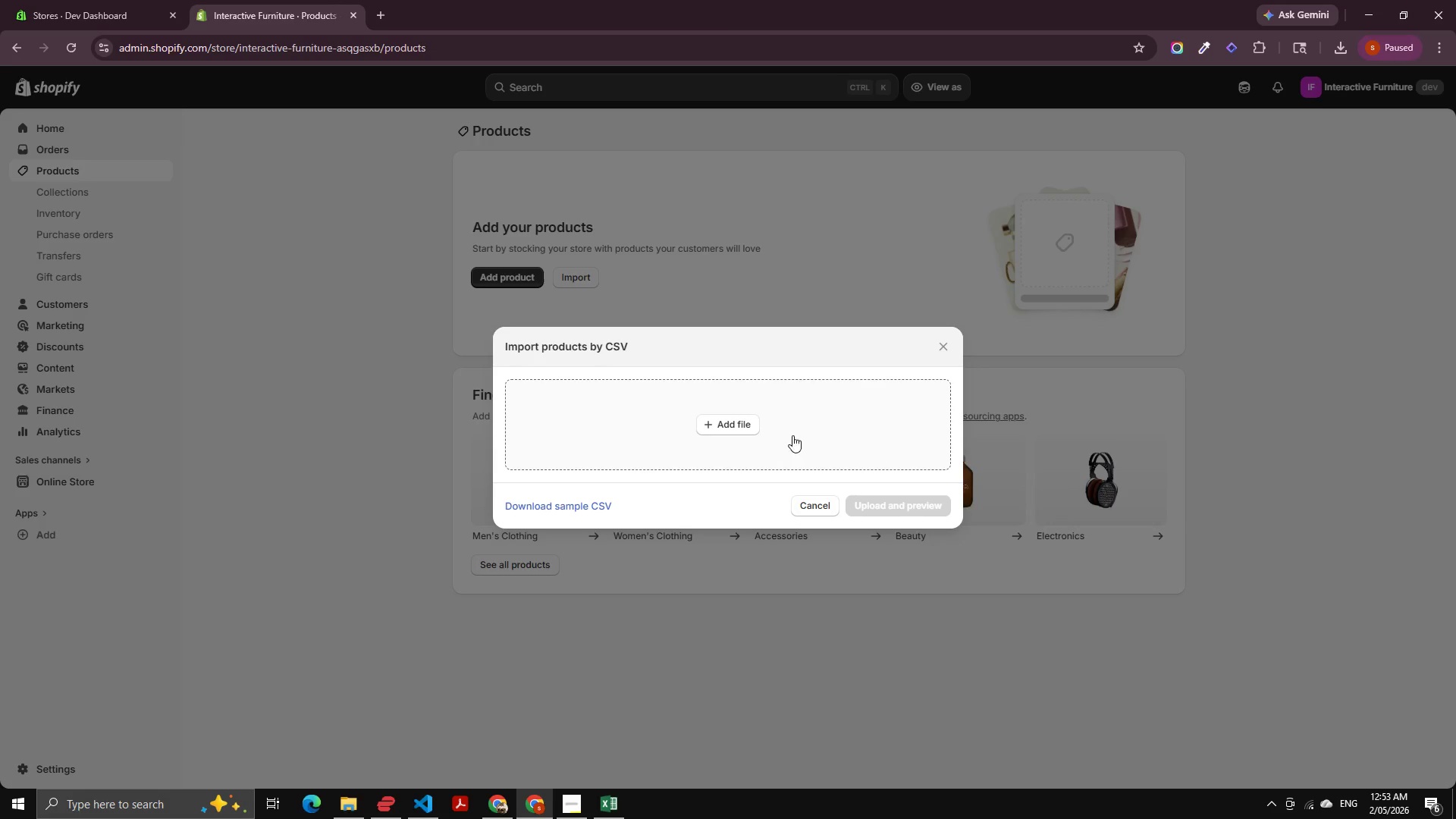 
left_click([781, 429])
 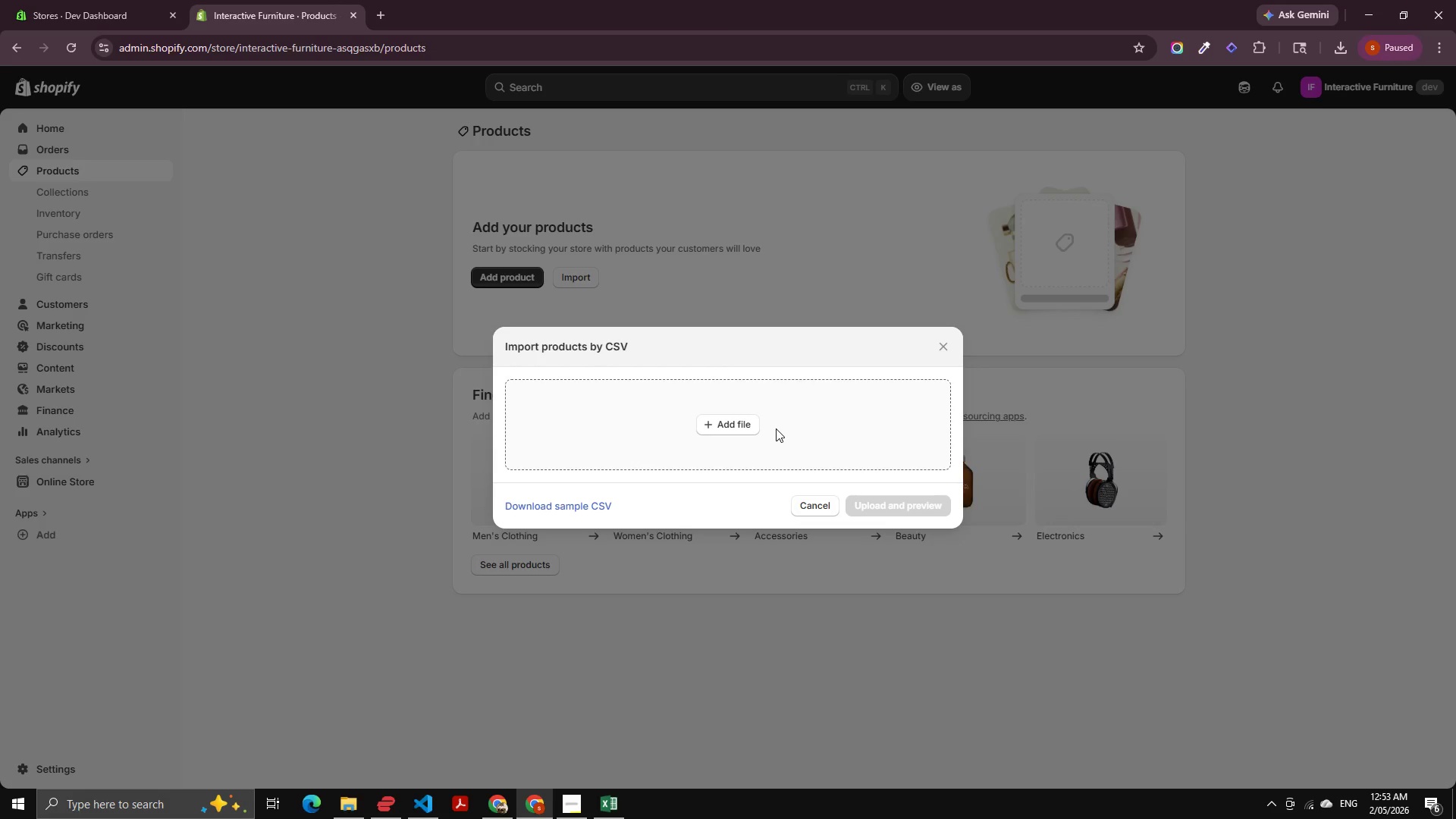 
key(Alt+Tab)
 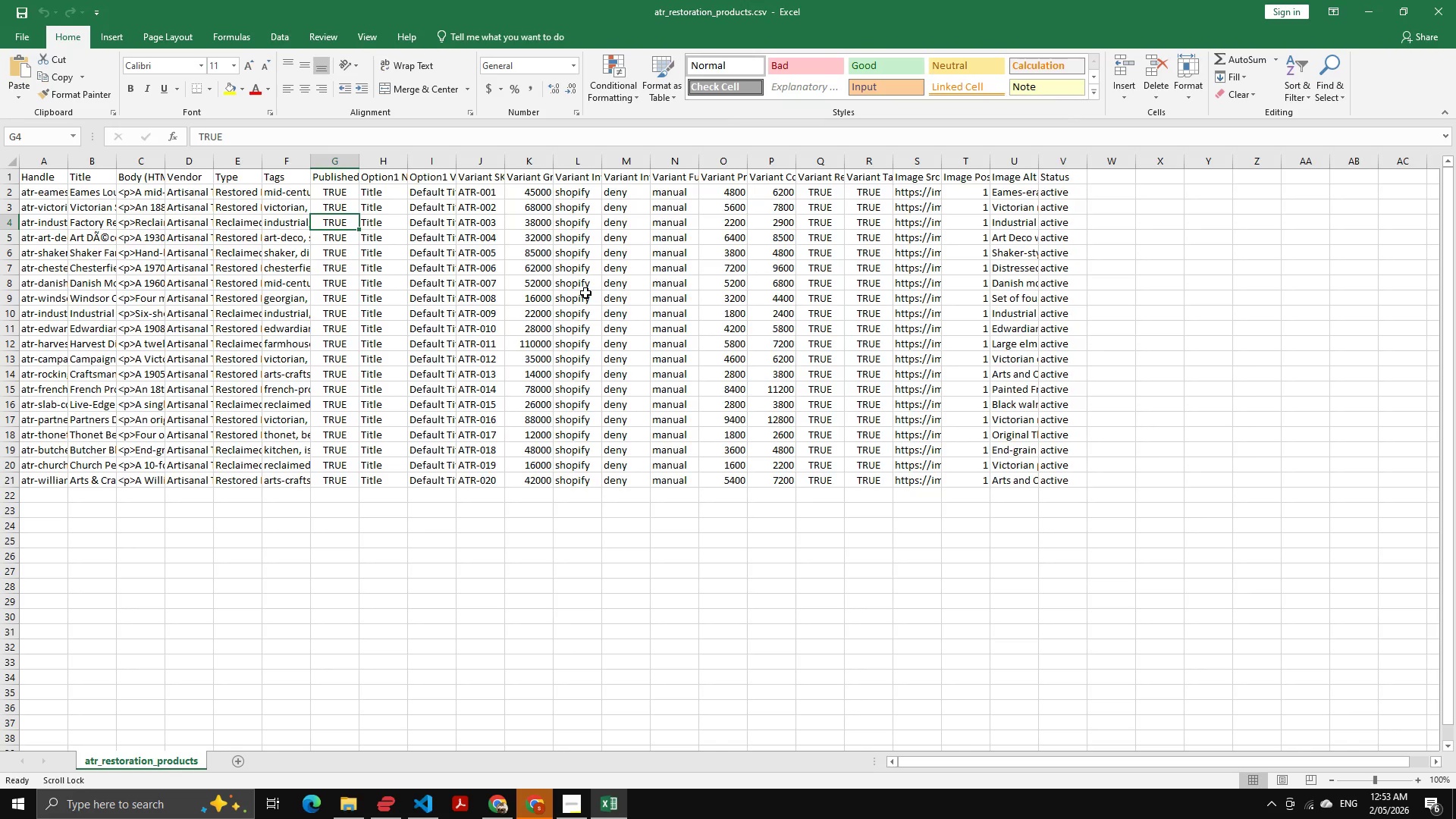 
wait(6.44)
 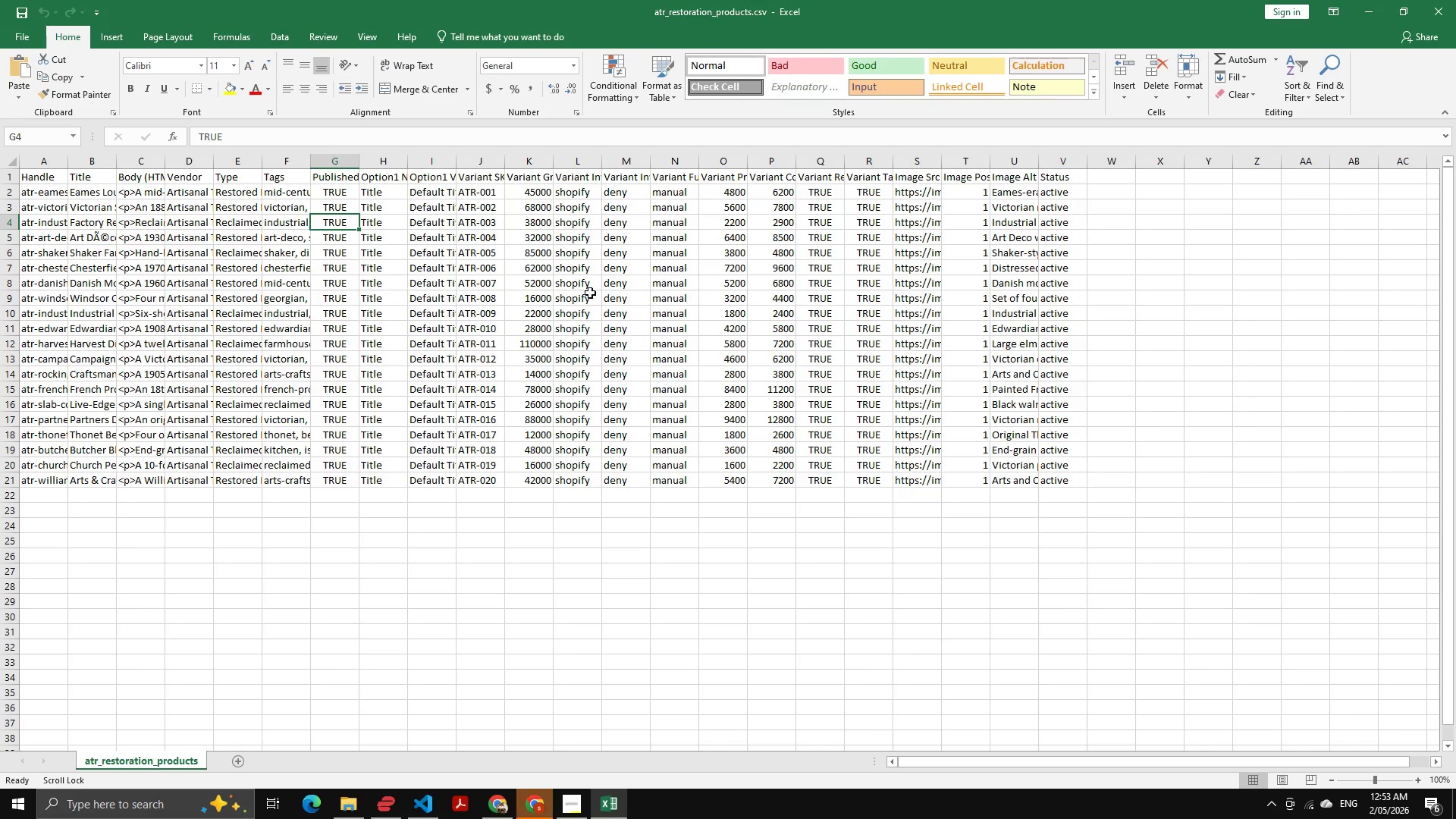 
key(Alt+Tab)
 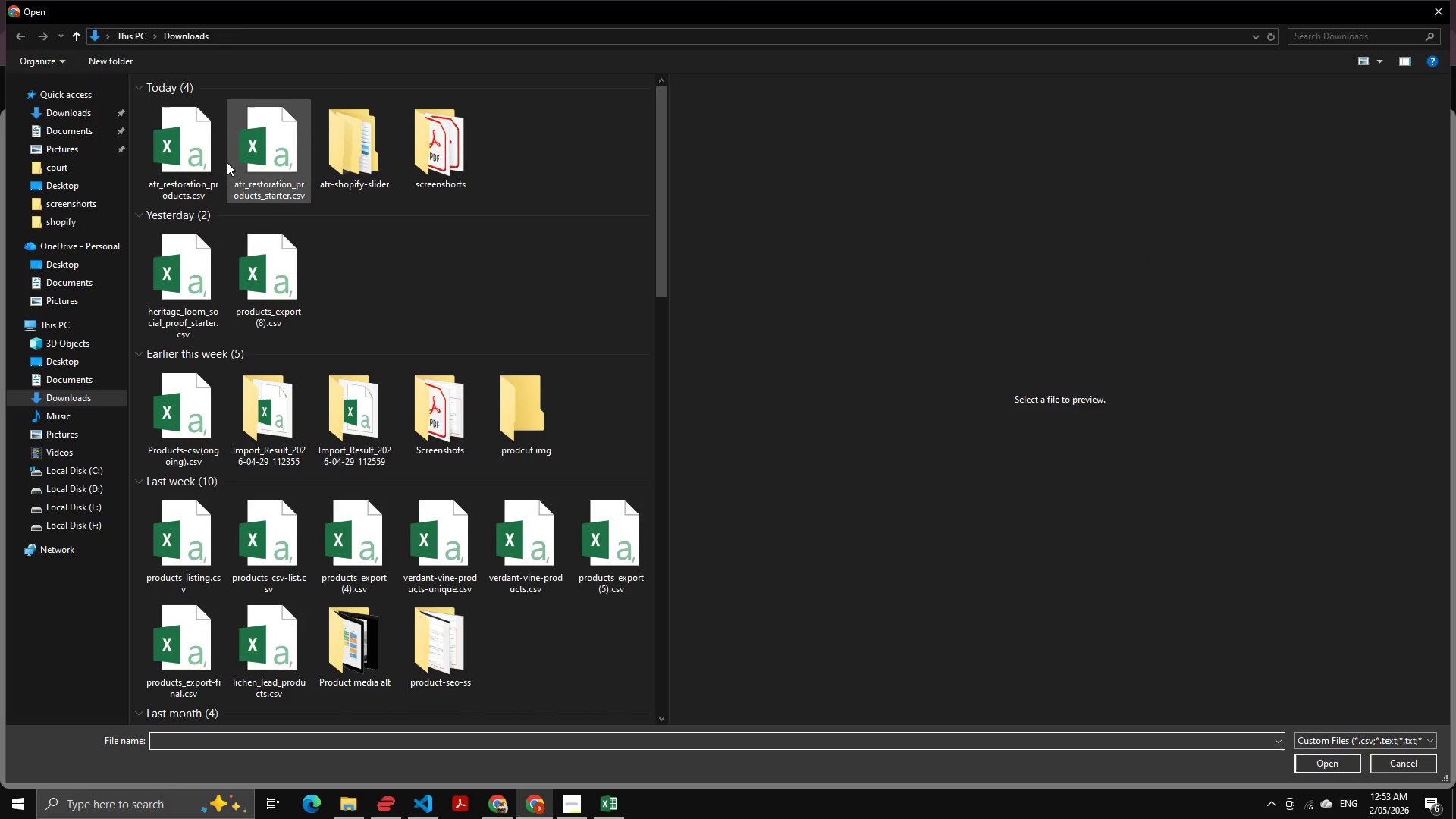 
left_click([184, 161])
 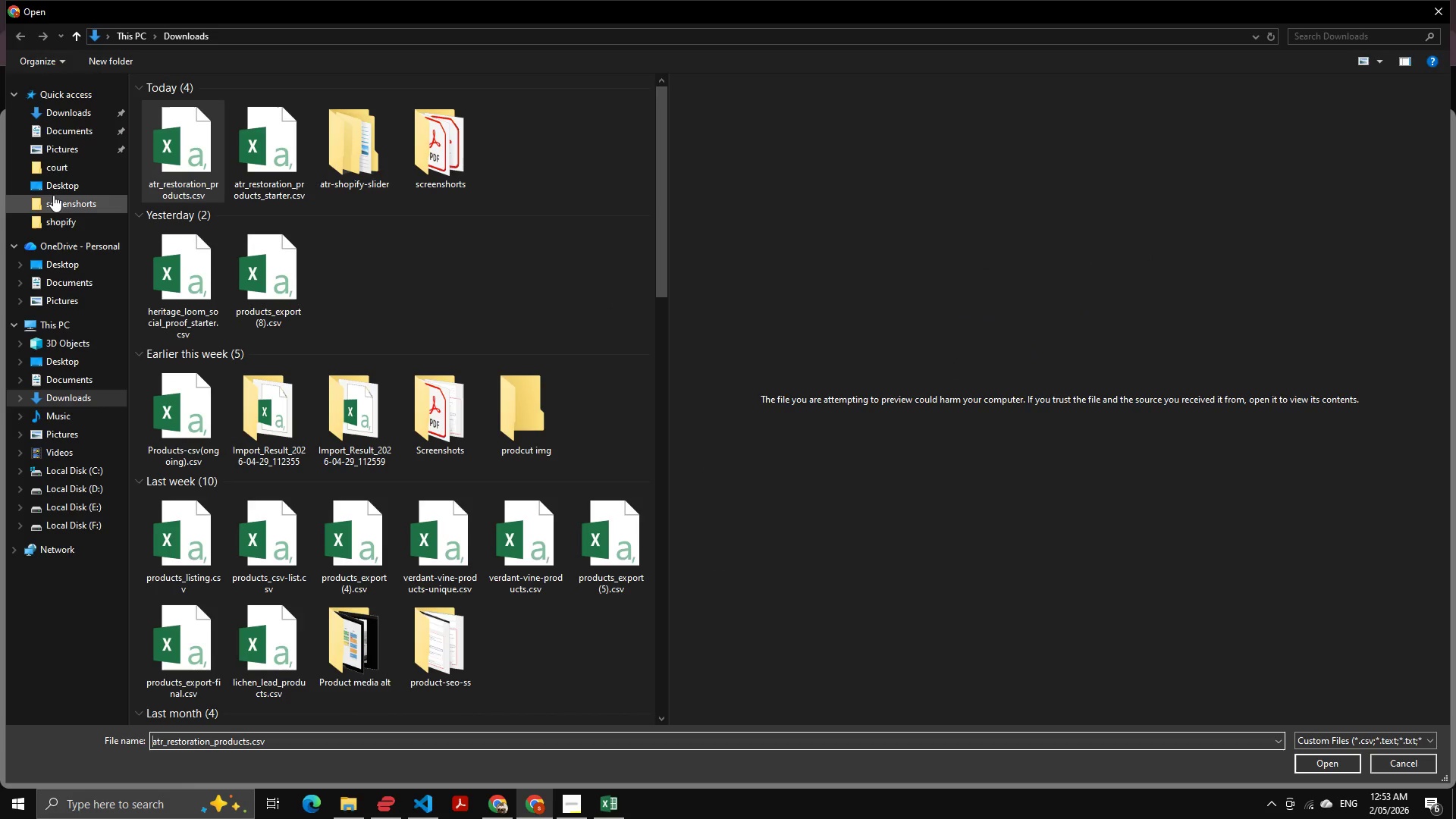 
key(NumpadEnter)
 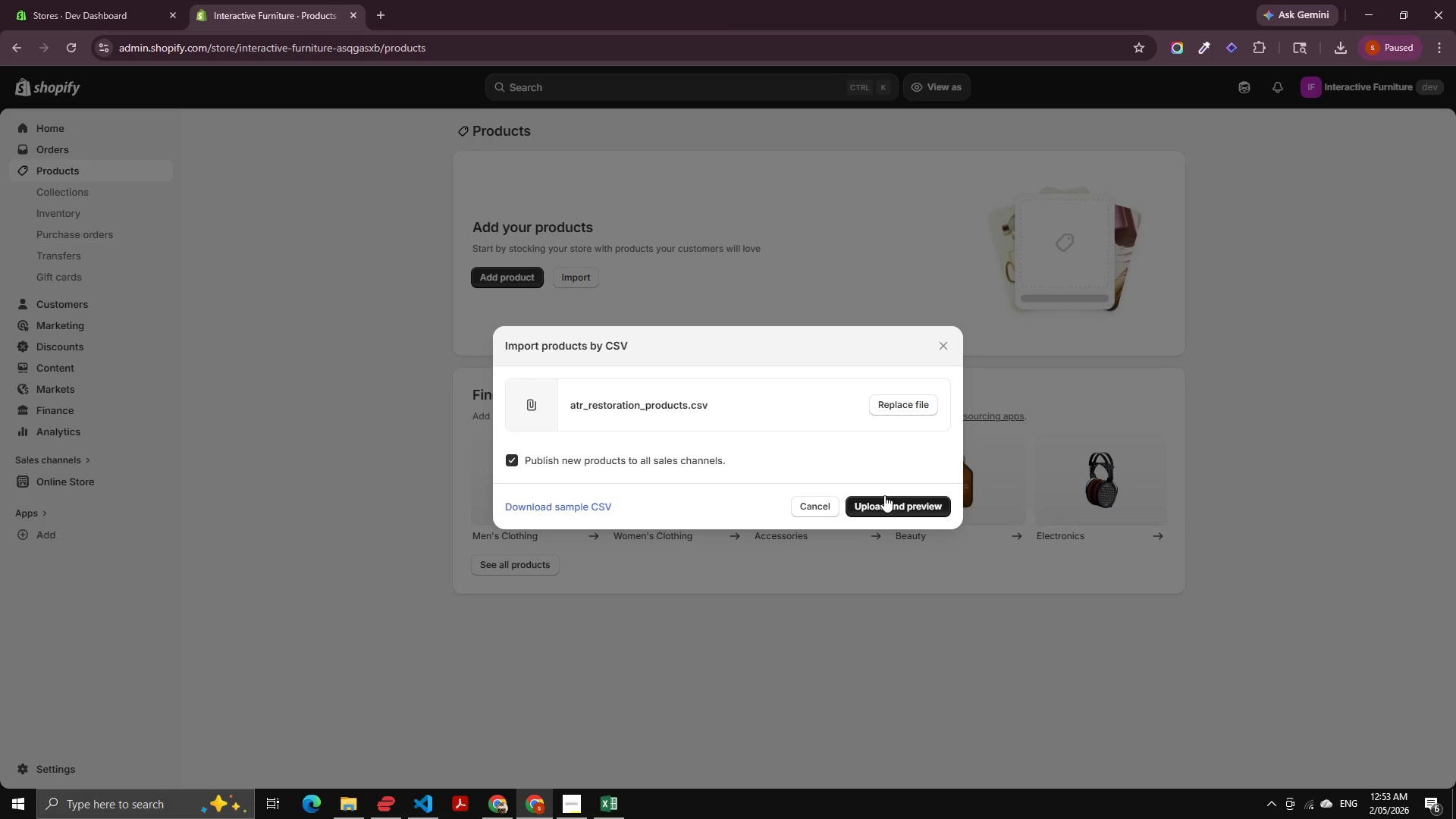 
left_click([885, 496])
 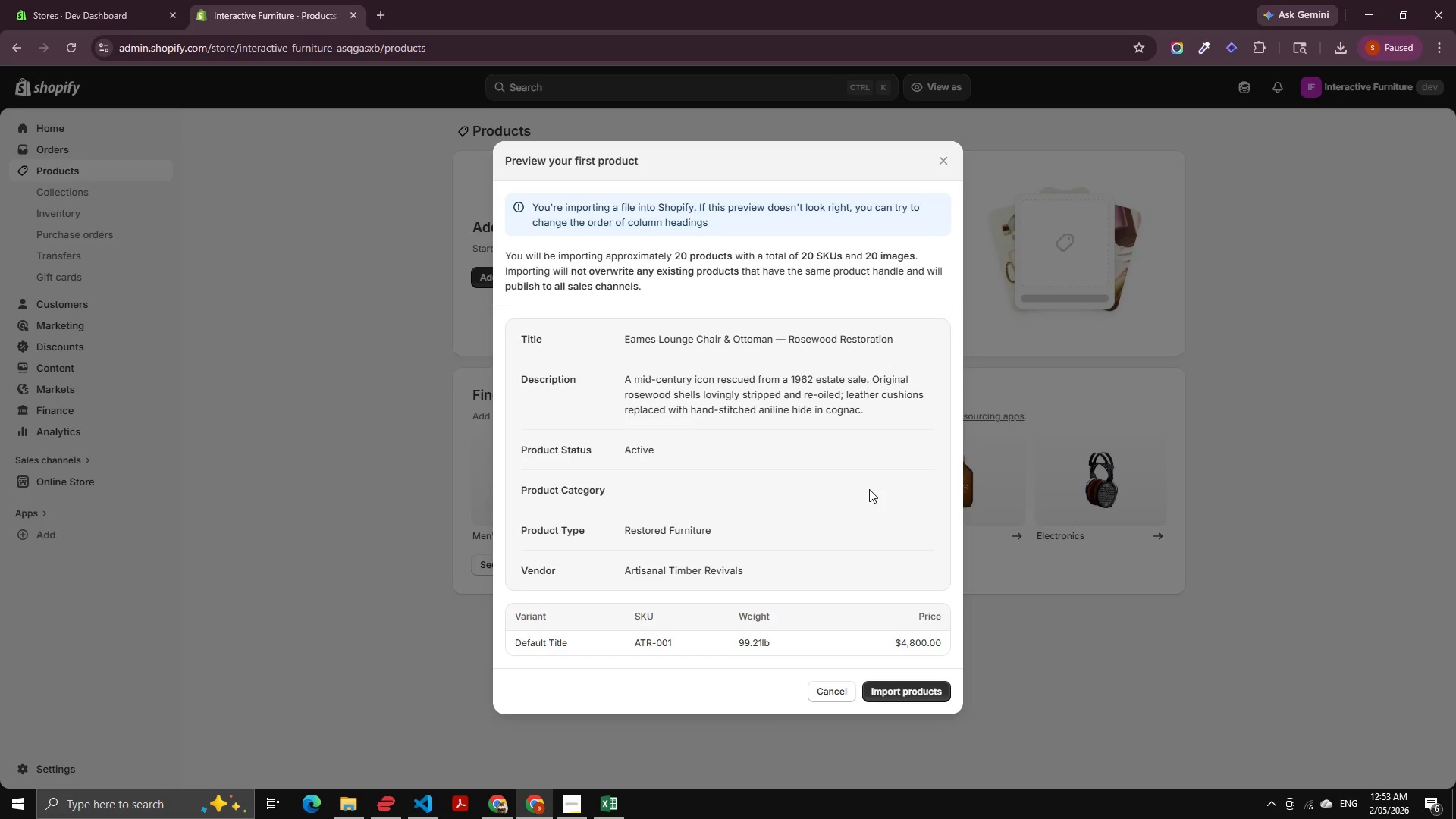 
scroll: coordinate [827, 438], scroll_direction: down, amount: 9.0
 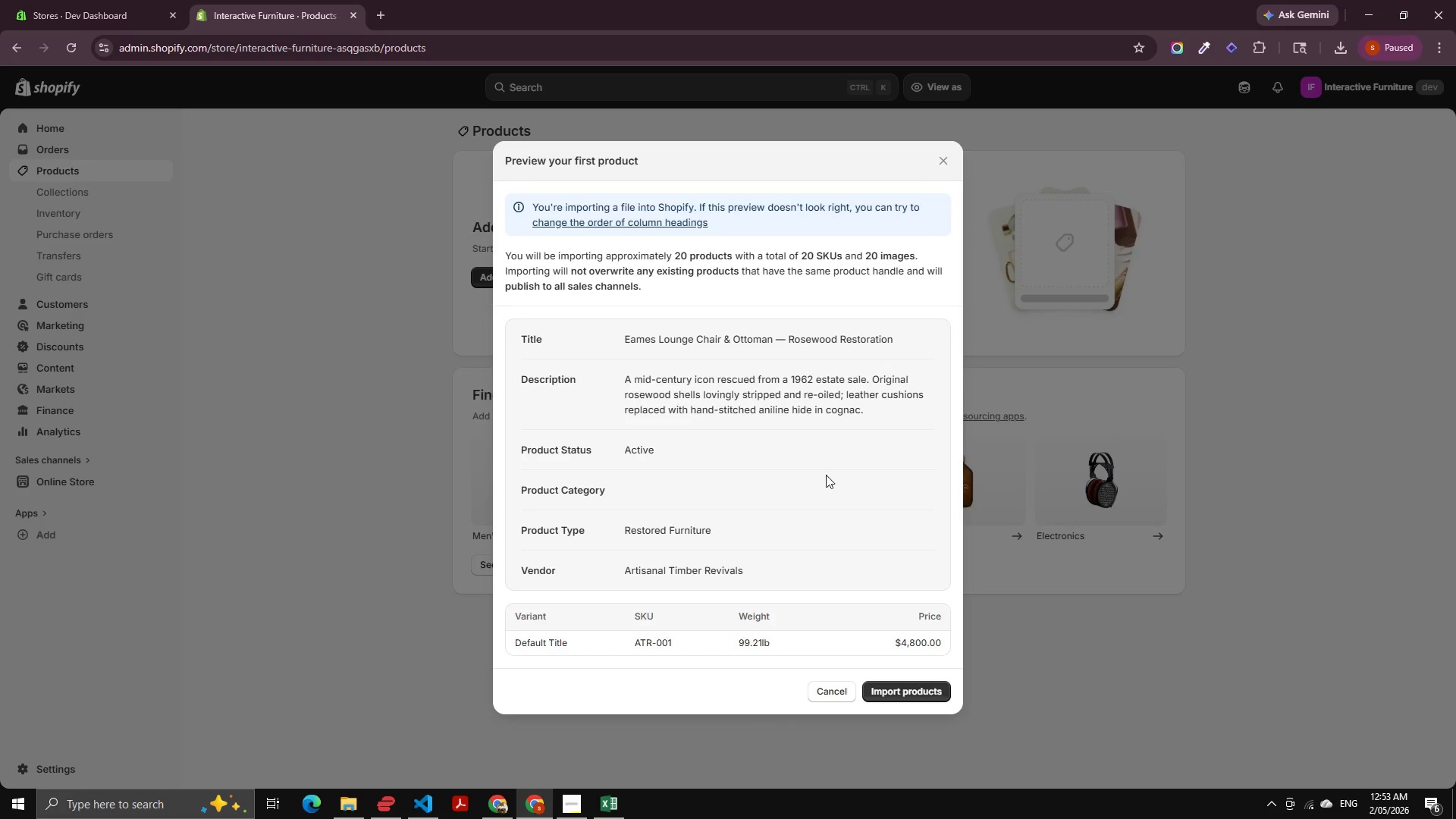 
left_click_drag(start_coordinate=[810, 484], to_coordinate=[545, 488])
 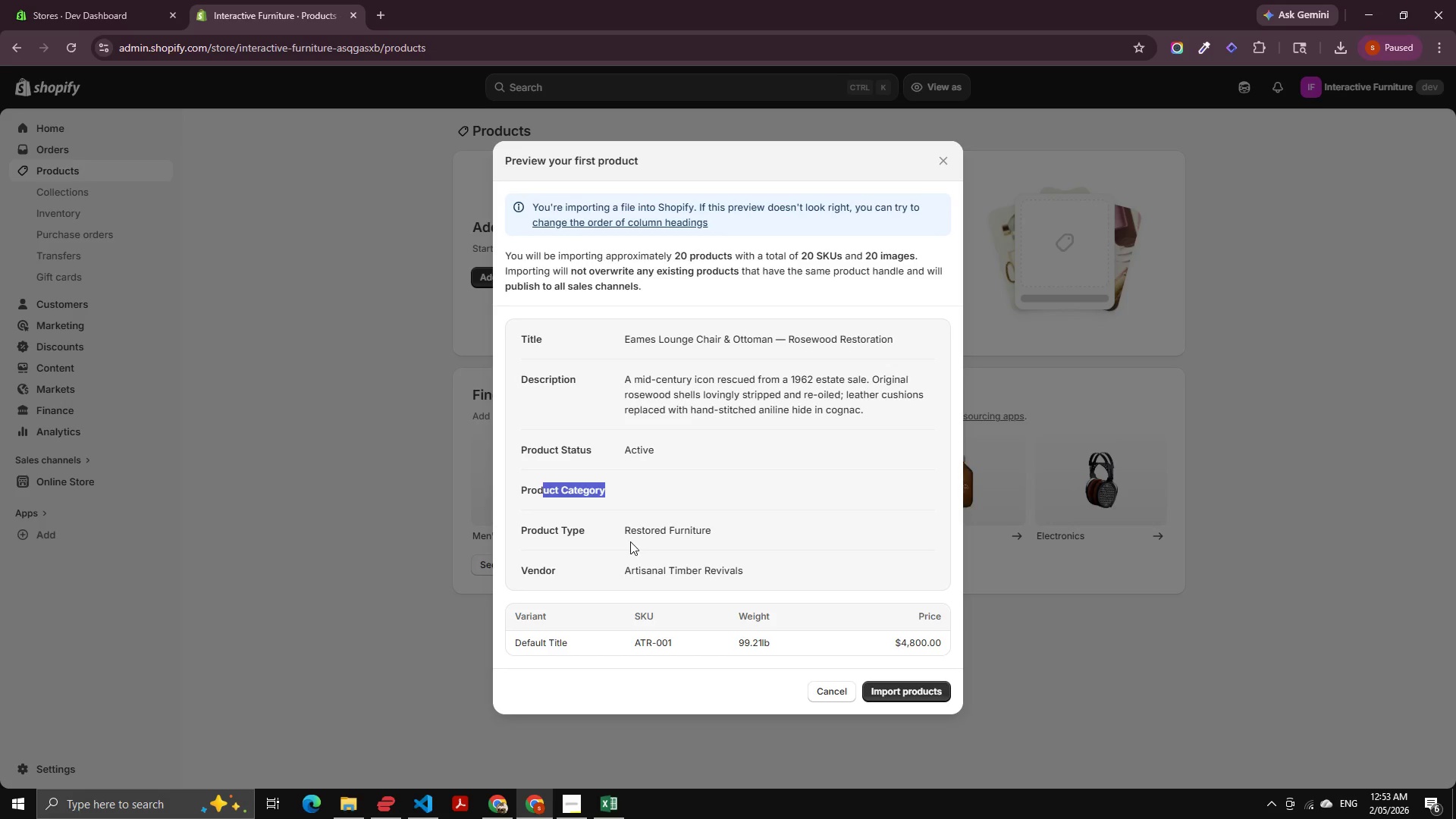 
scroll: coordinate [688, 582], scroll_direction: down, amount: 4.0
 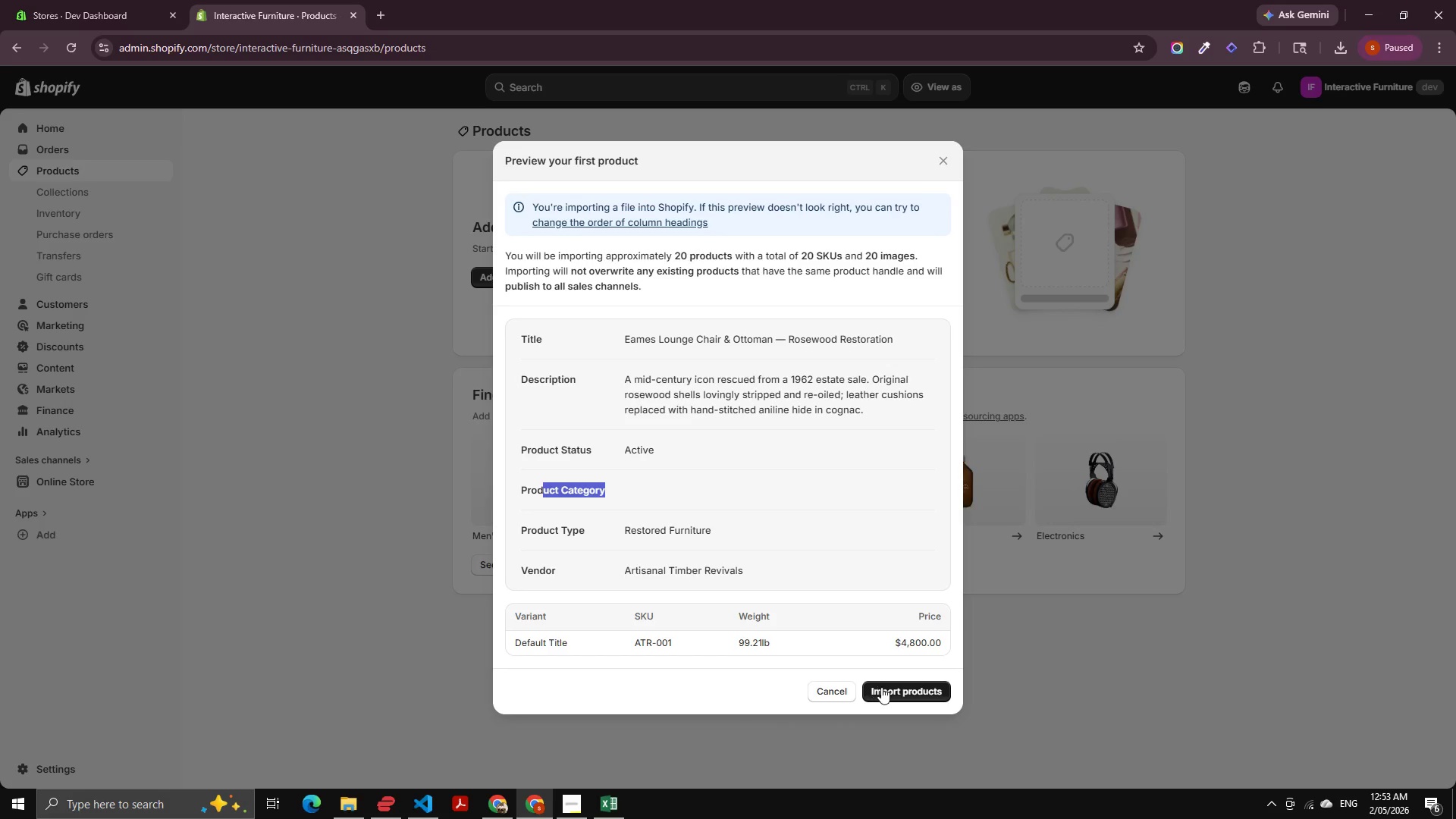 
left_click([903, 687])
 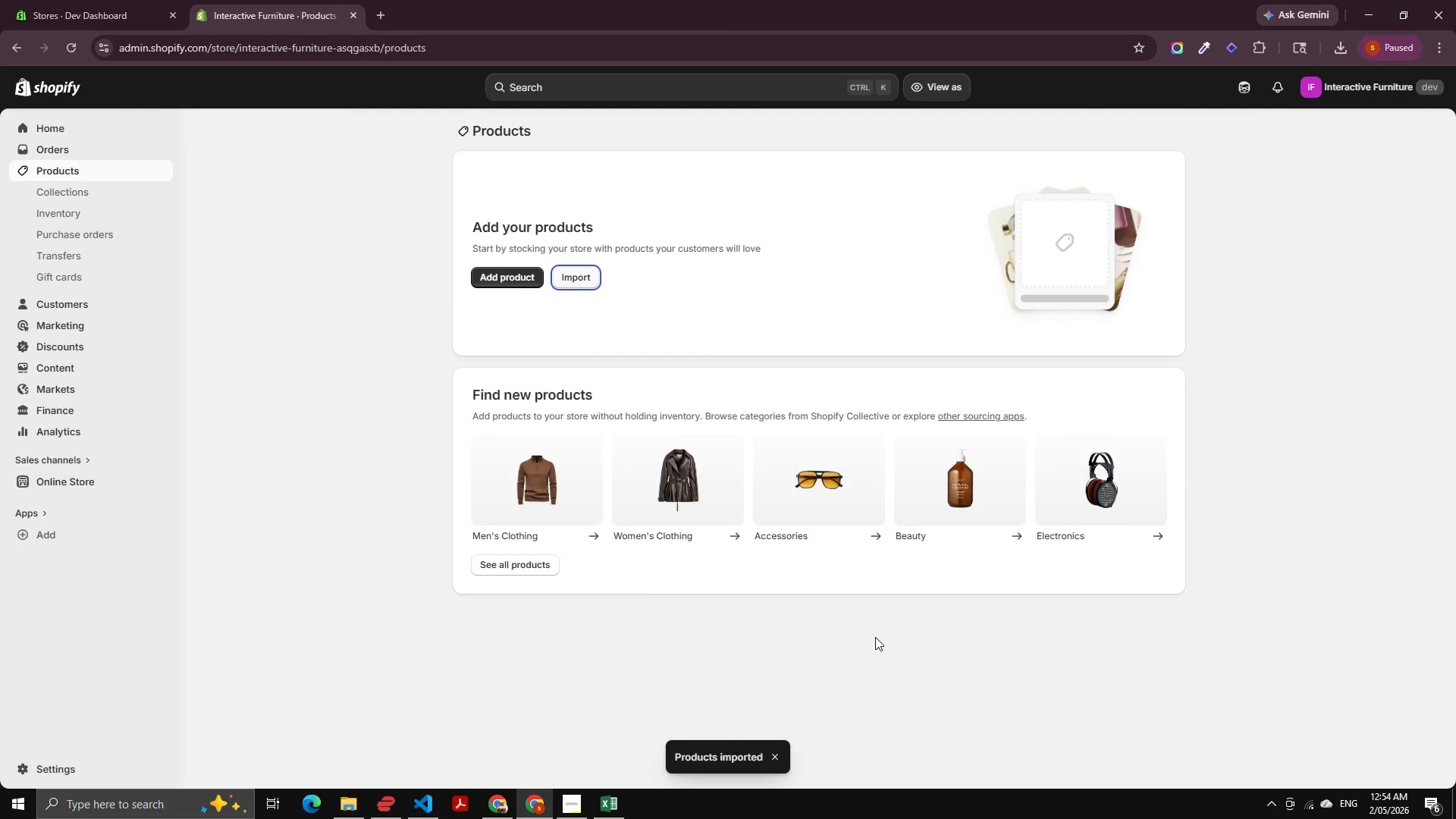 
wait(34.45)
 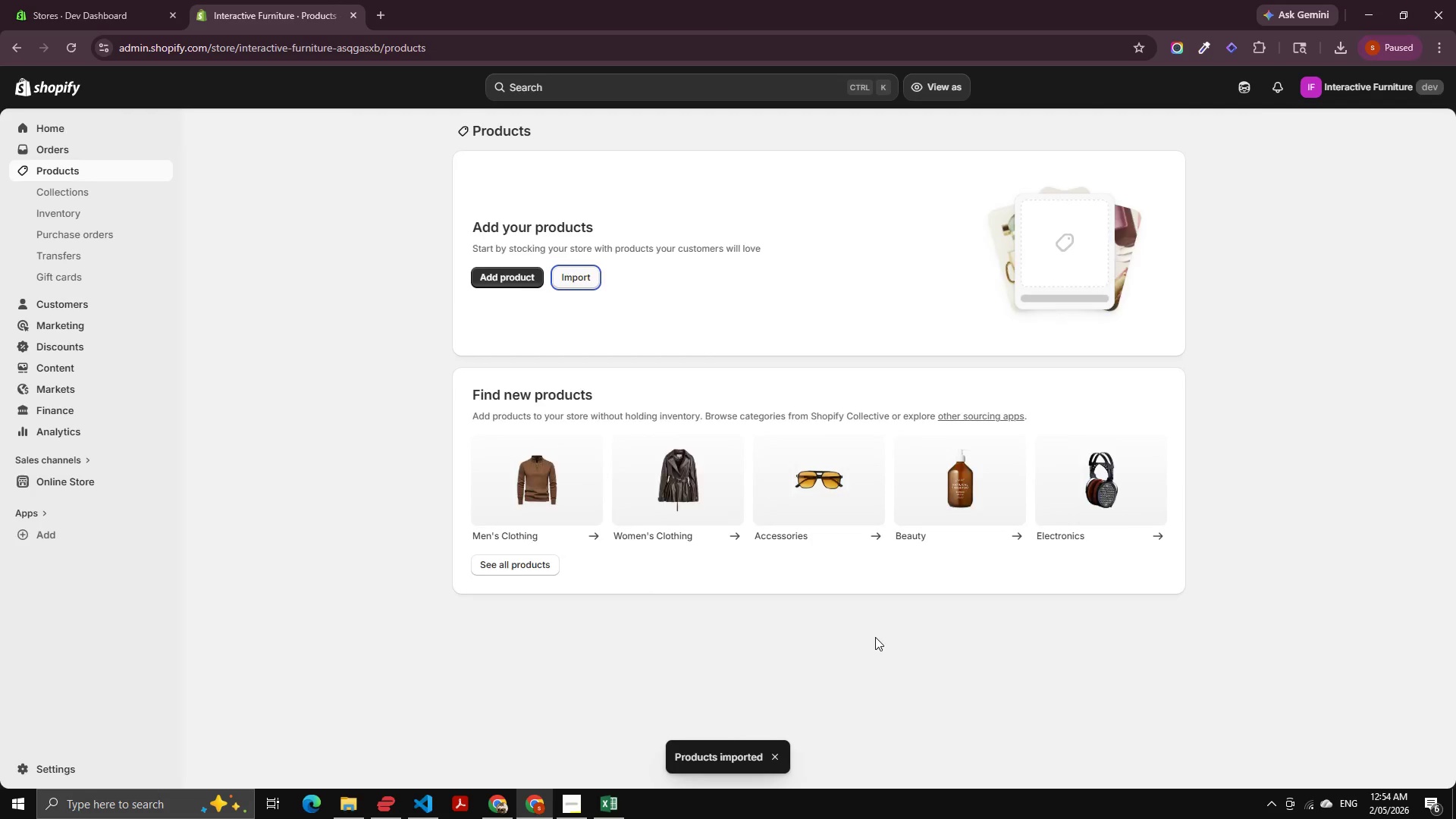 
scroll: coordinate [450, 429], scroll_direction: down, amount: 14.0
 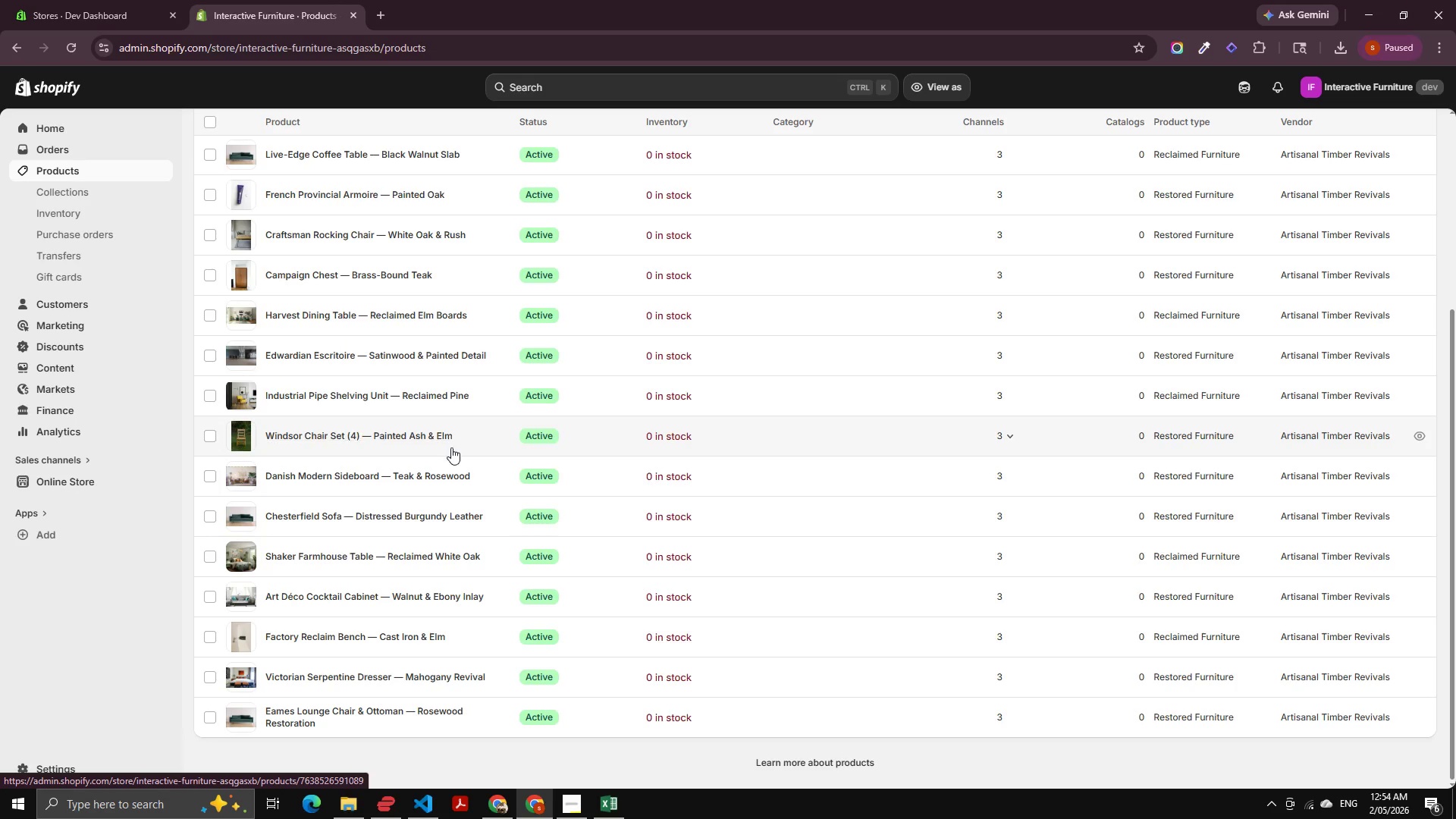 
scroll: coordinate [482, 436], scroll_direction: up, amount: 9.0
 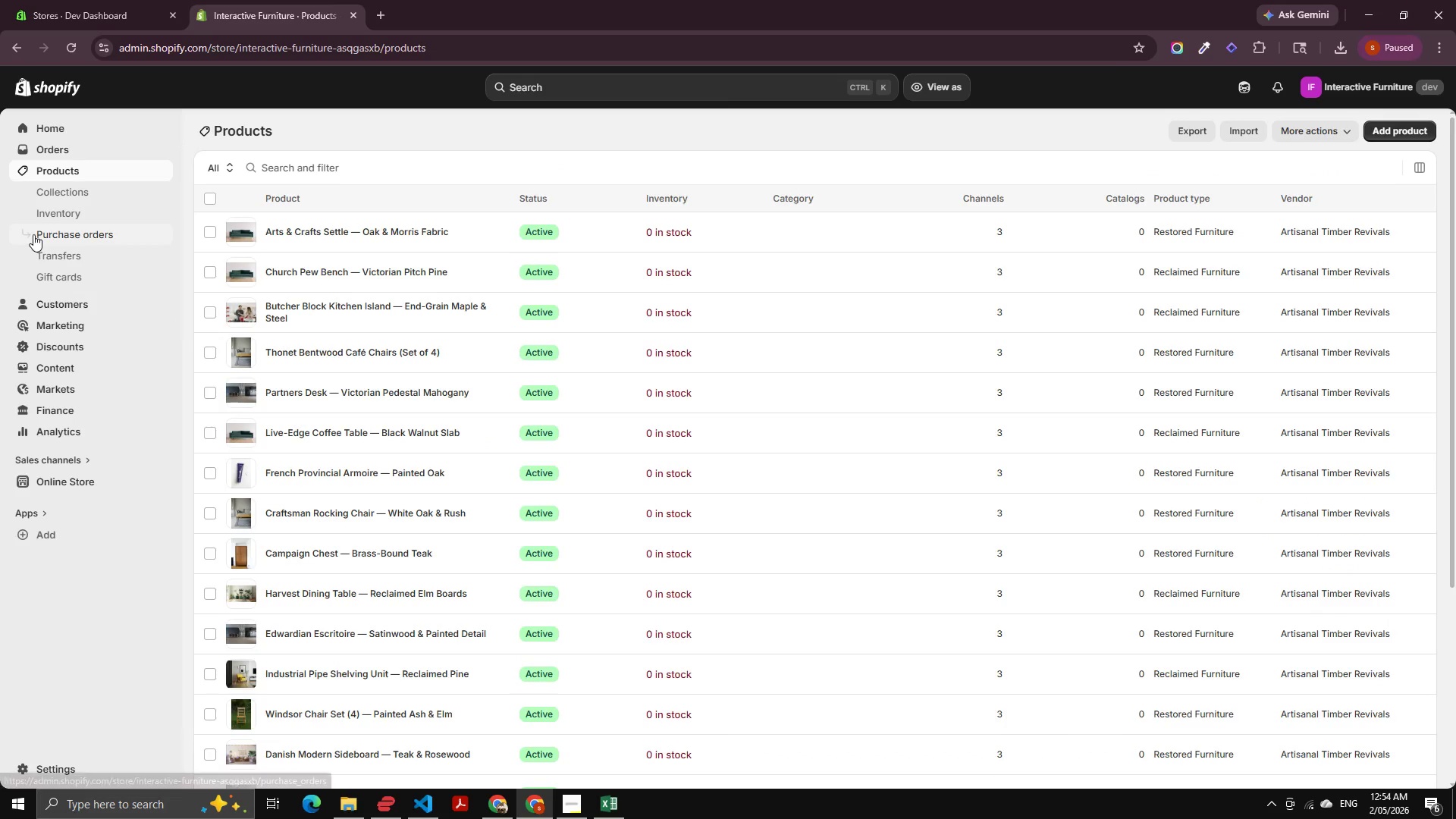 
left_click([86, 208])
 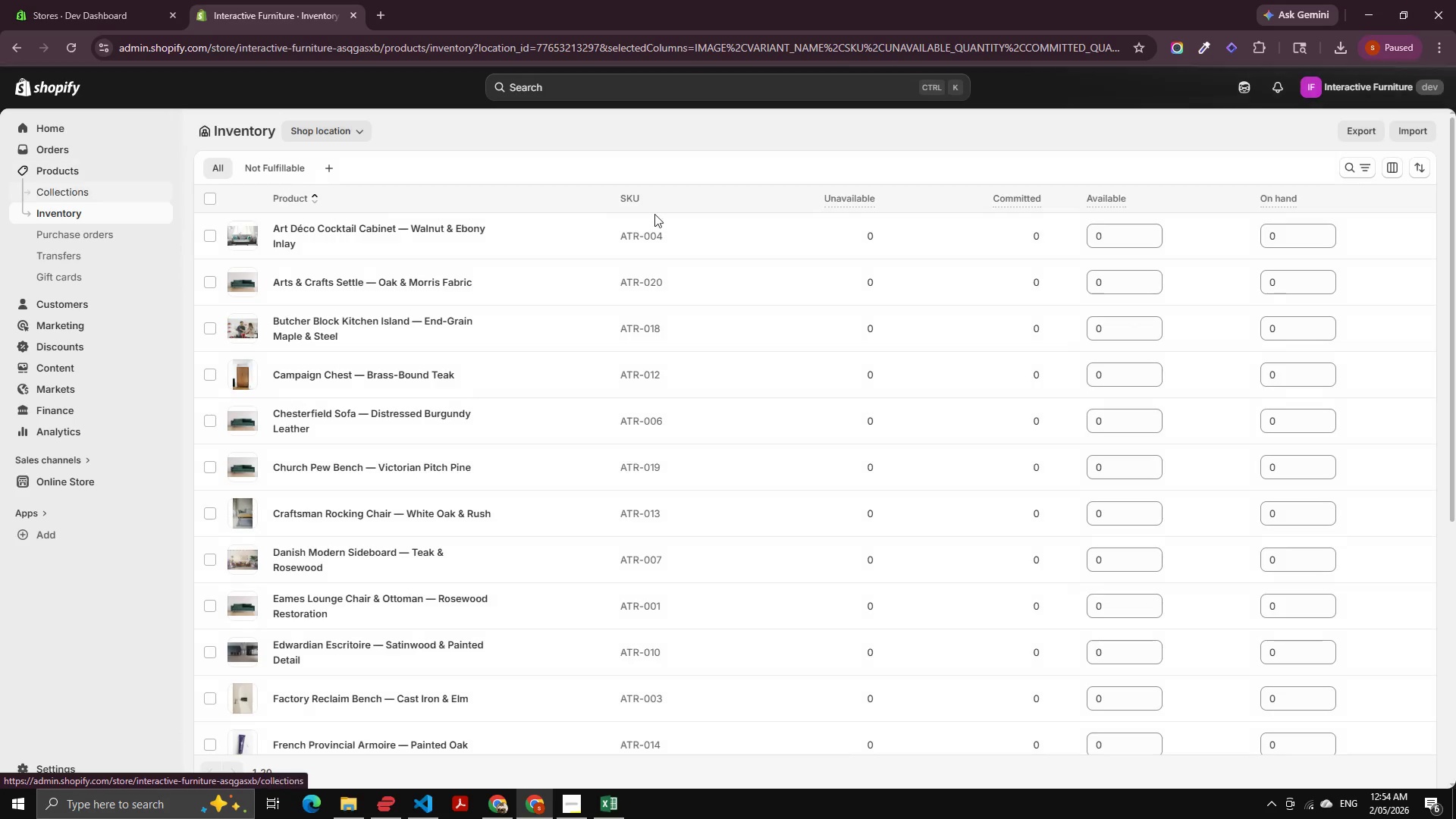 
wait(5.17)
 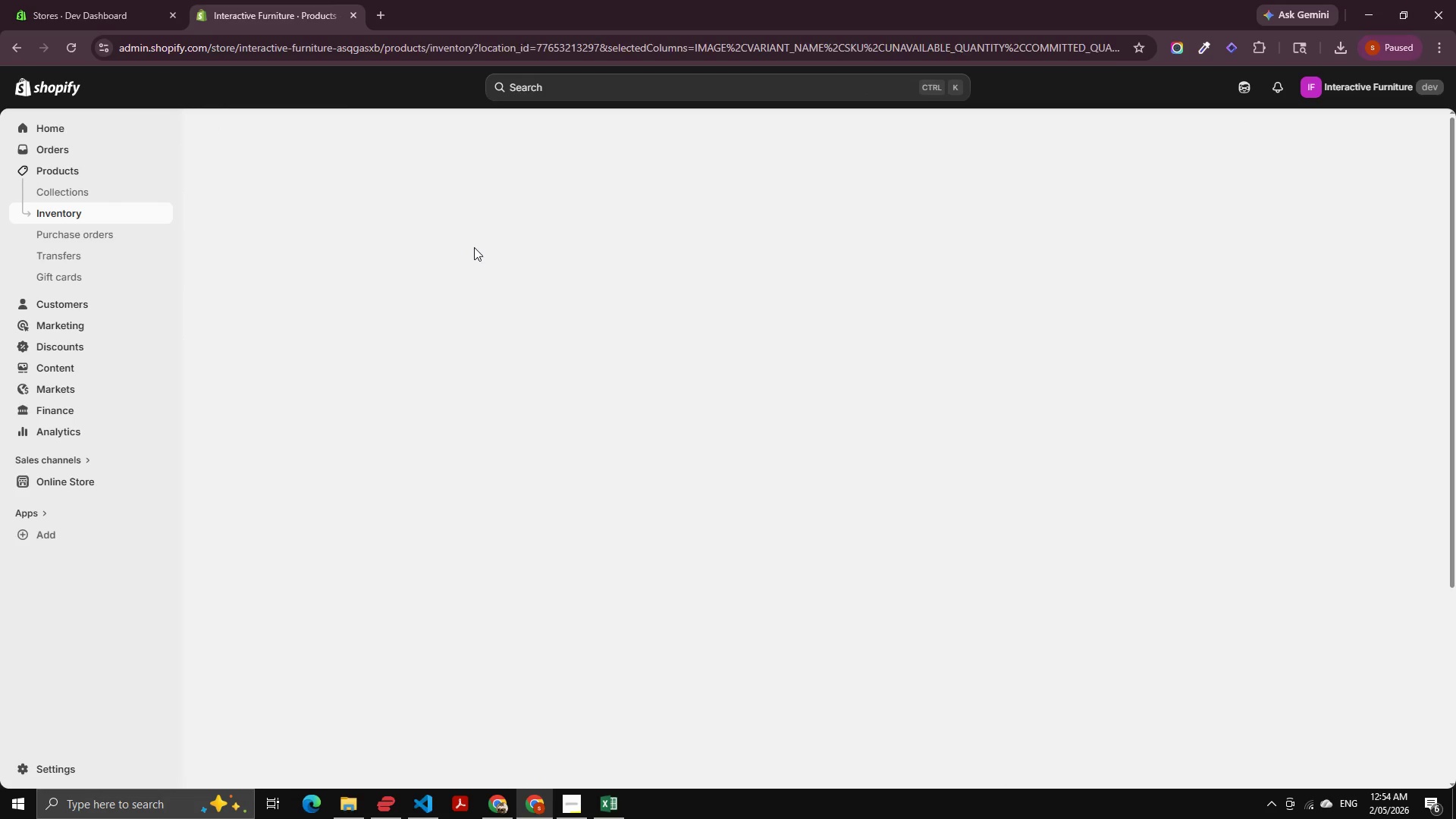 
left_click([1095, 233])
 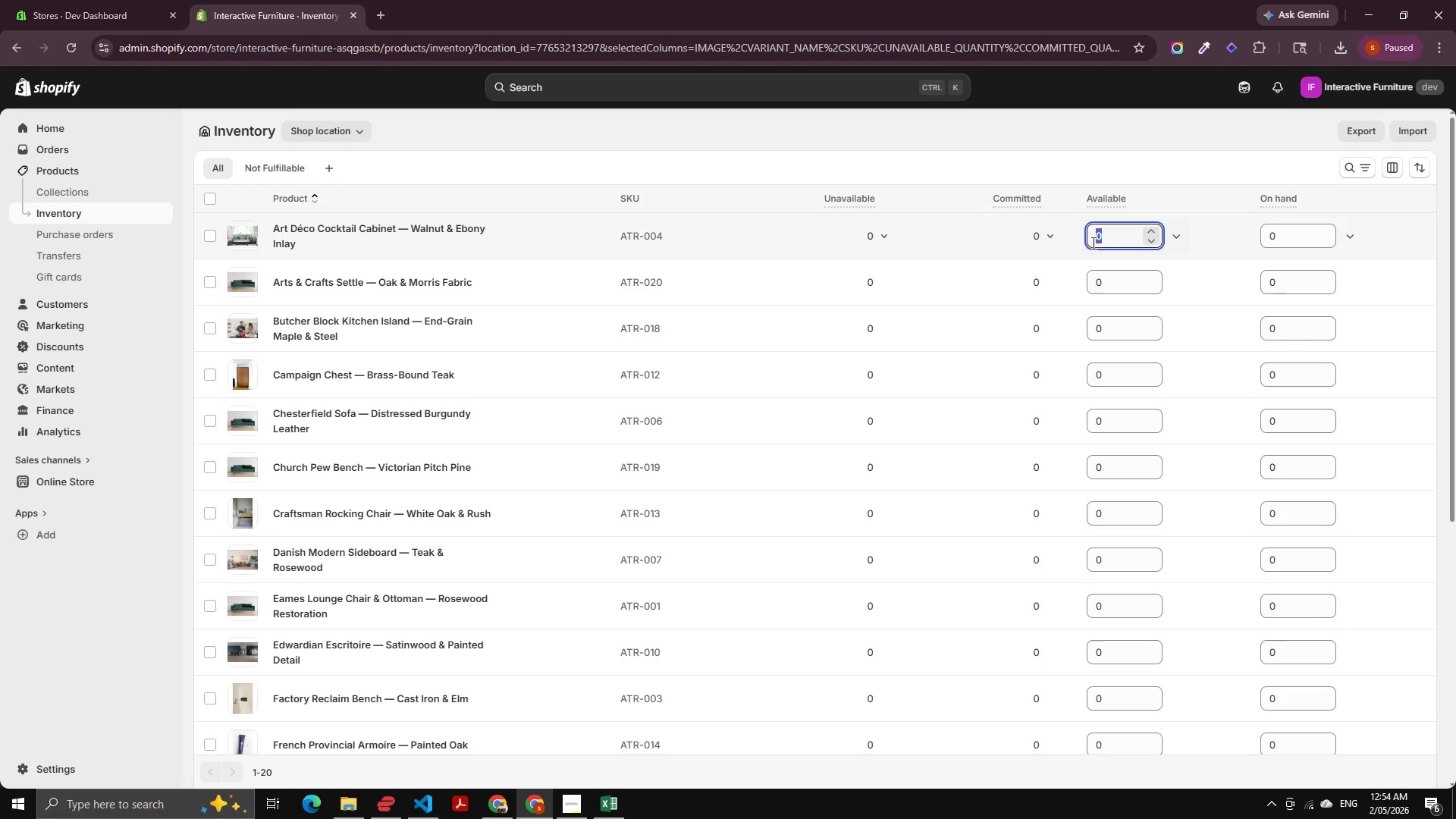 
key(ArrowUp)
 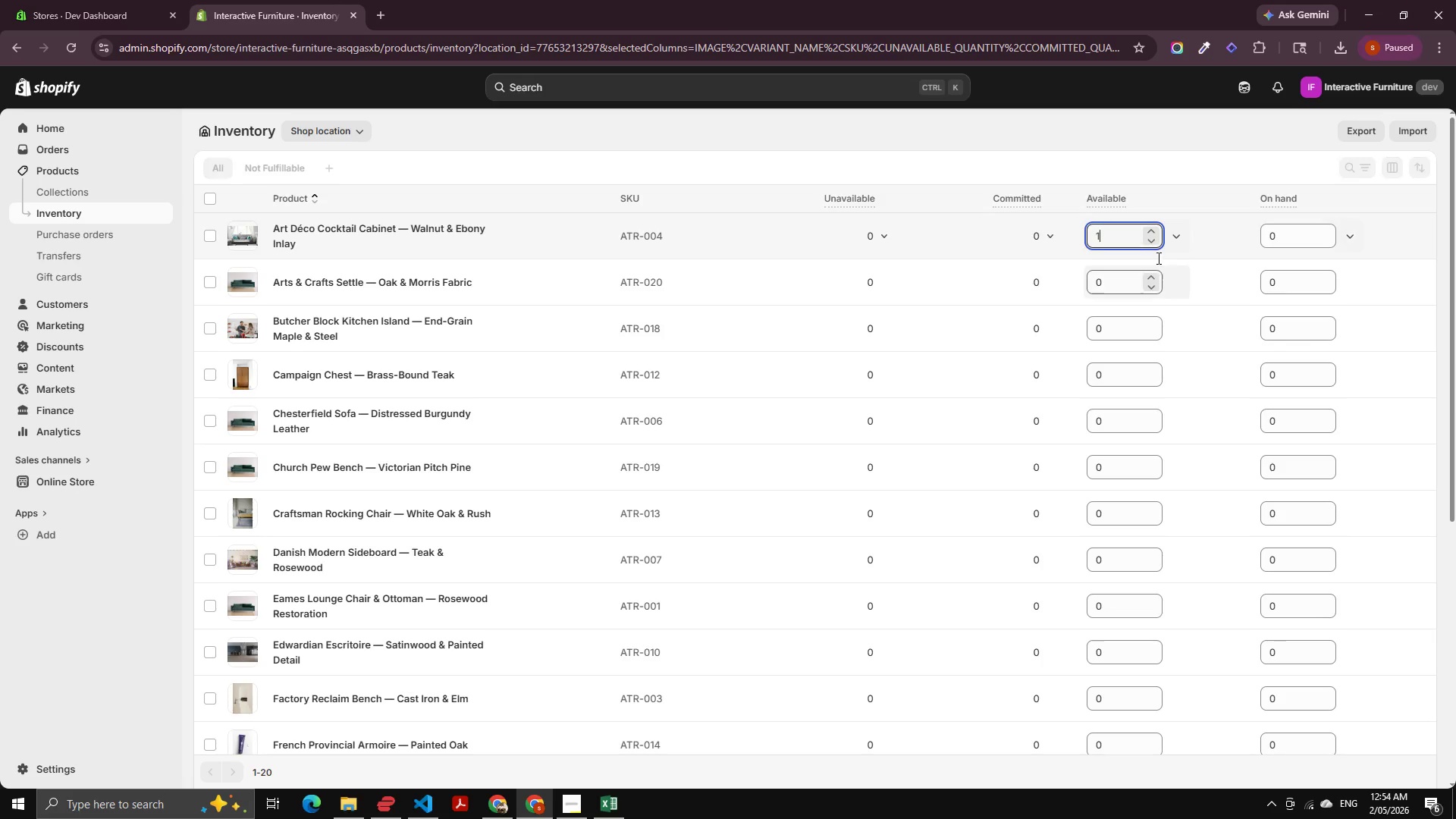 
key(ArrowUp)
 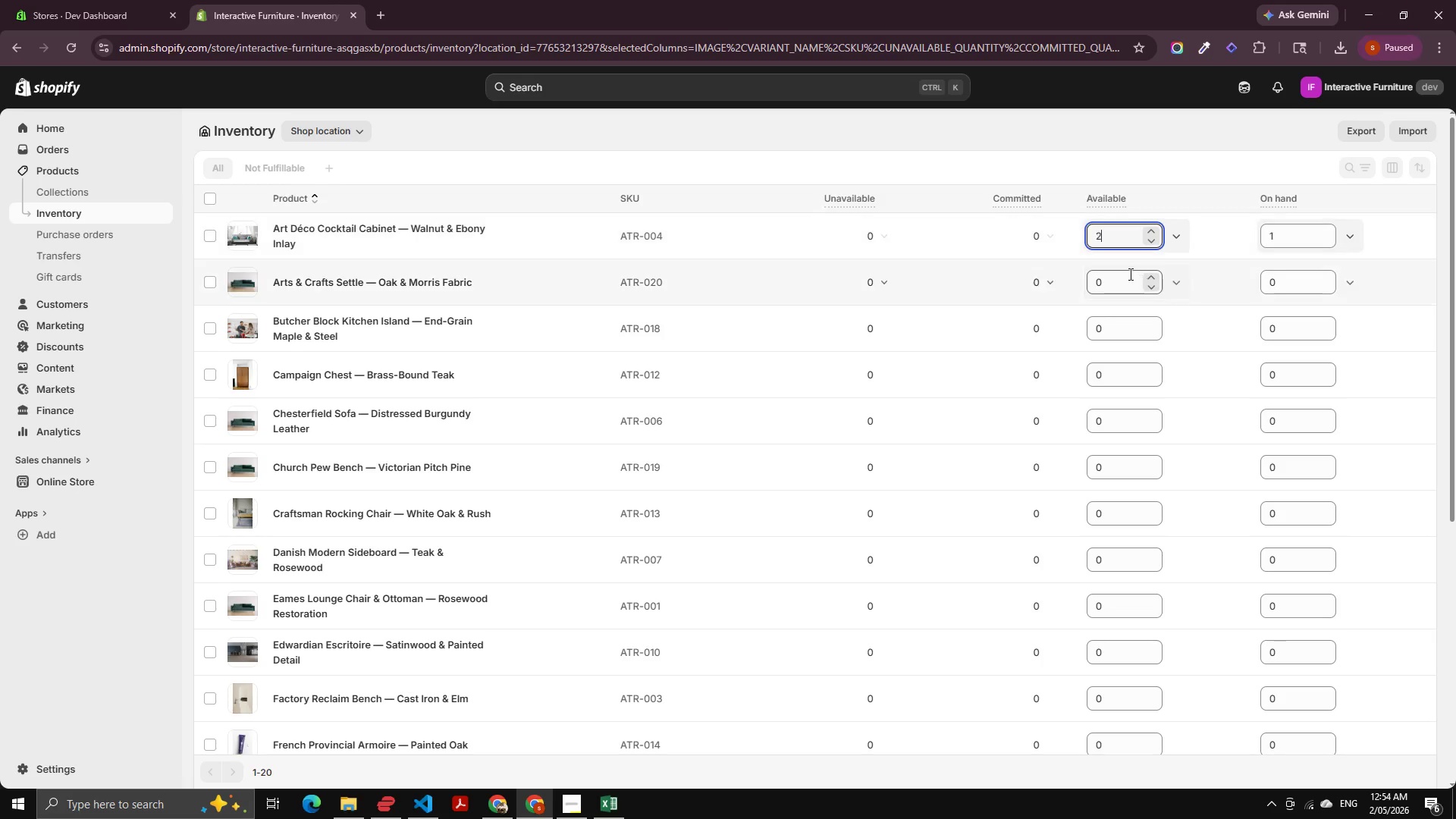 
key(ArrowUp)
 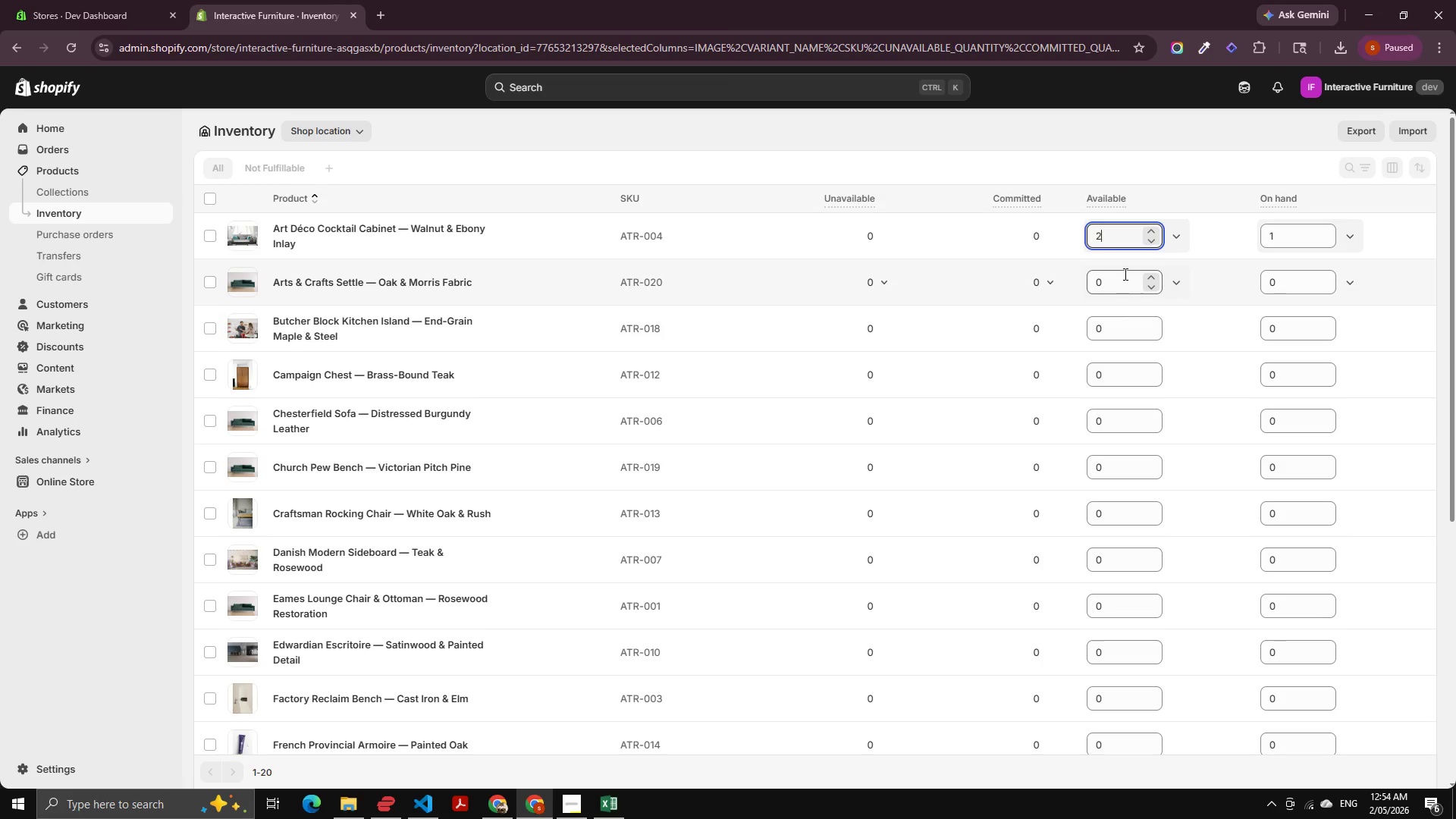 
left_click([1124, 274])
 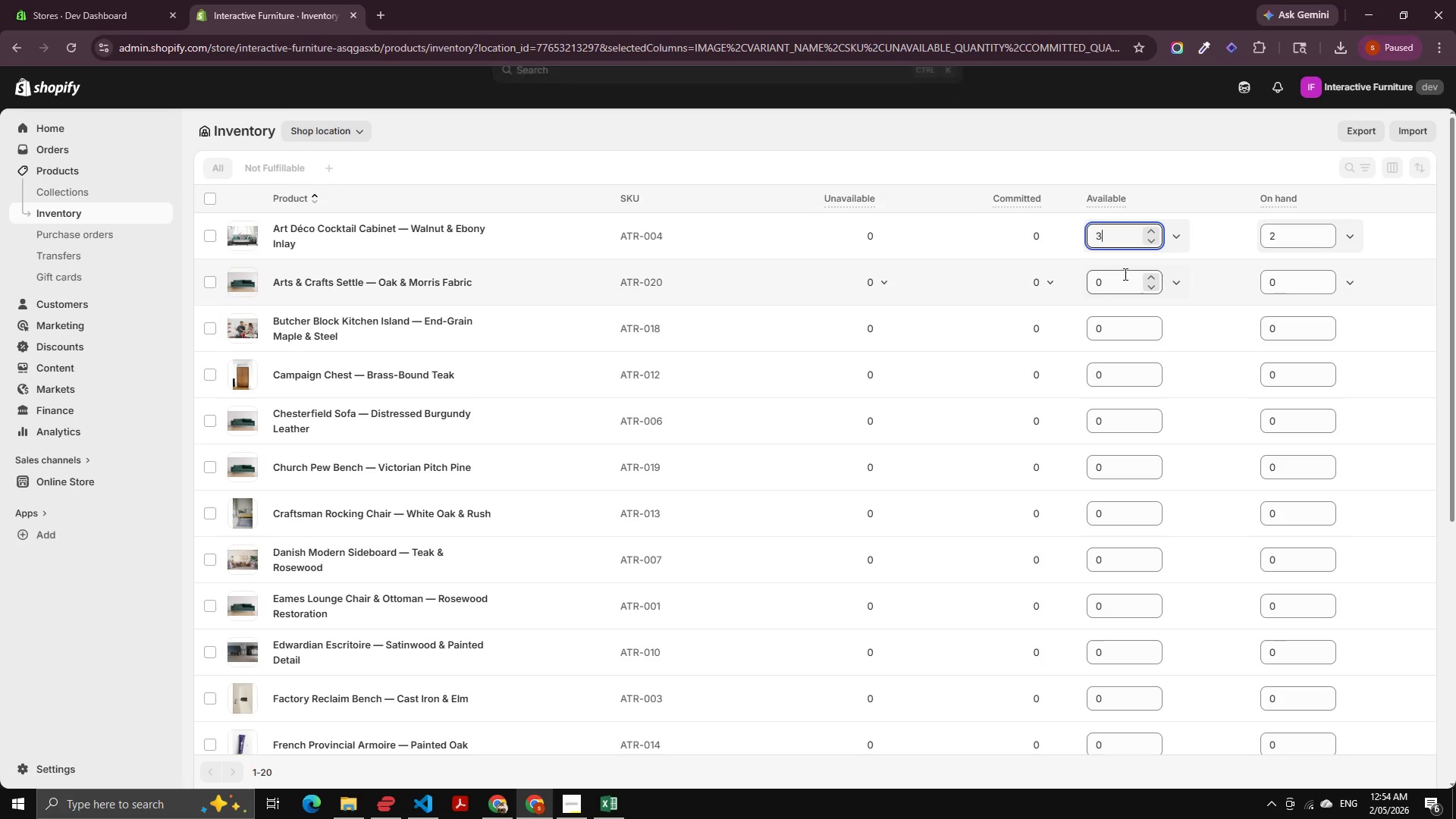 
key(ArrowUp)
 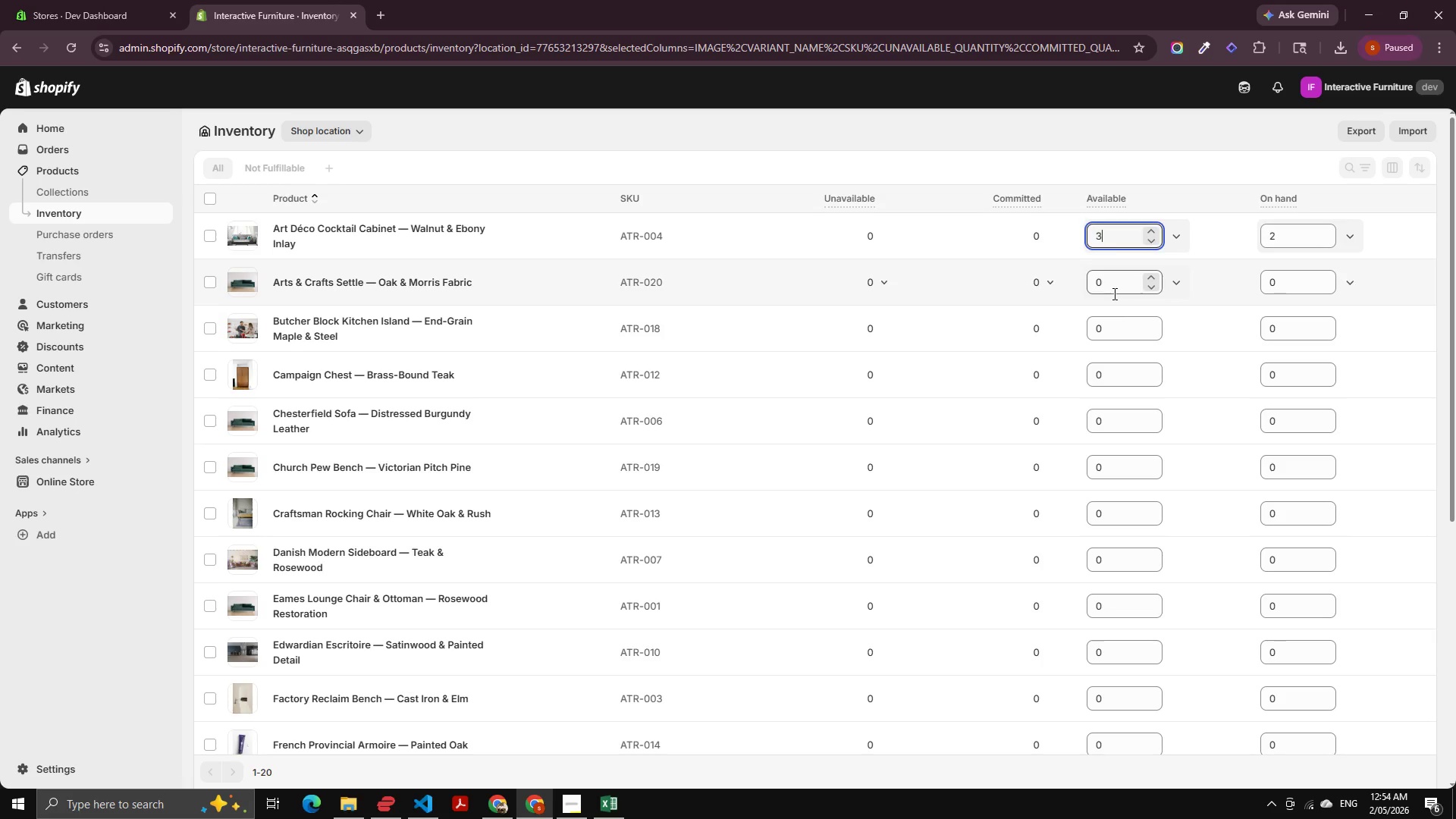 
key(ArrowUp)
 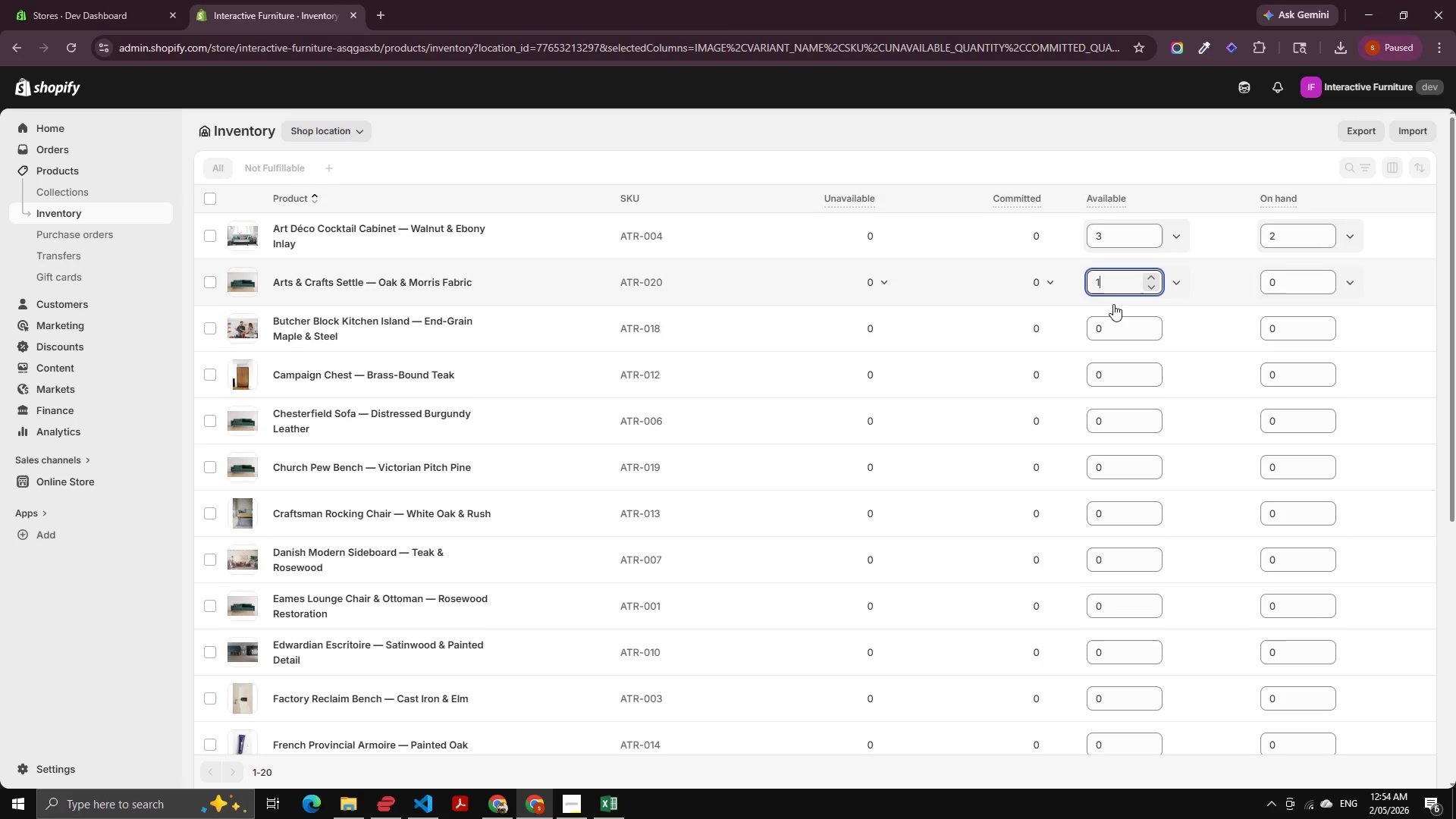 
key(ArrowUp)
 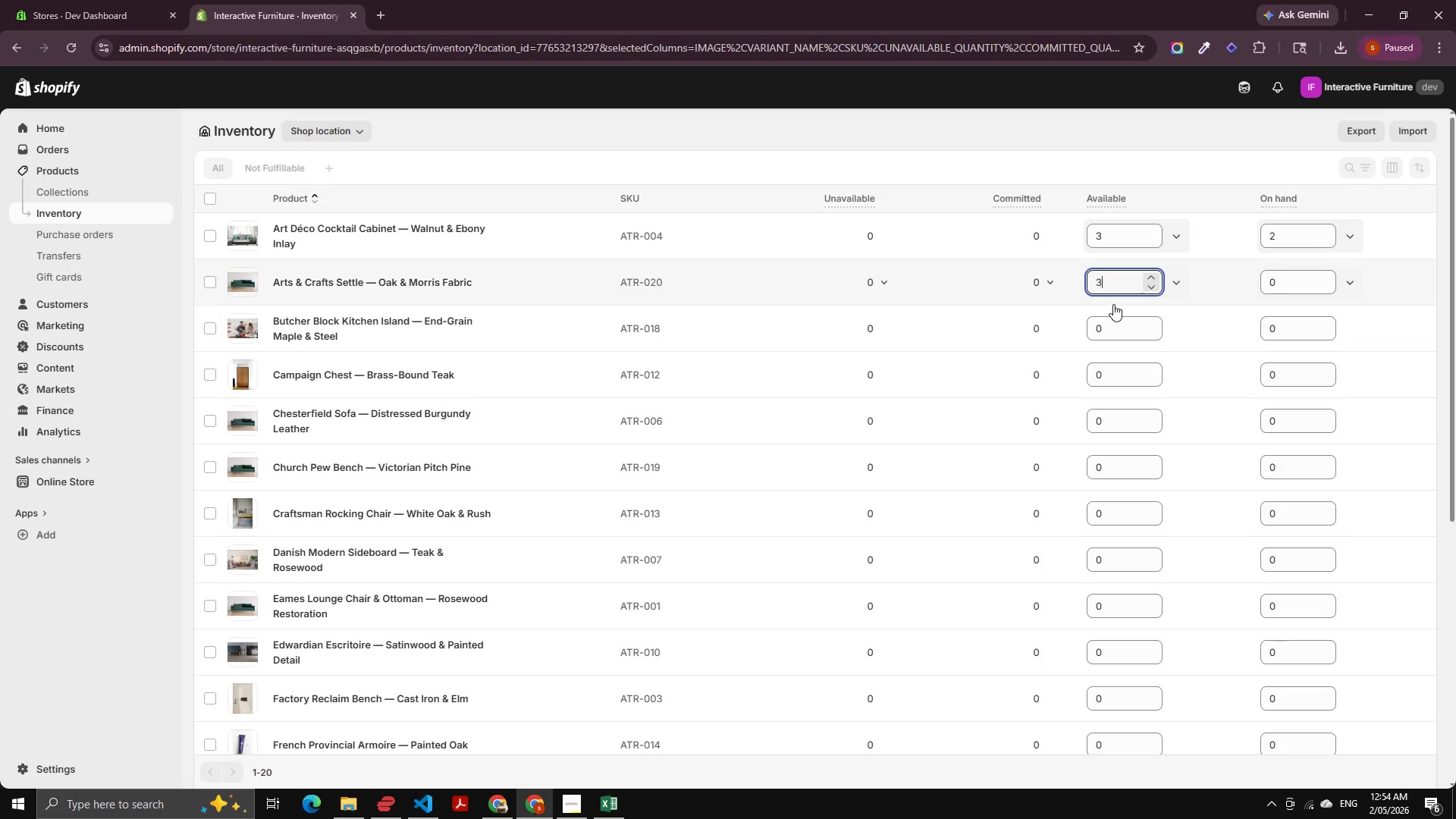 
key(ArrowUp)
 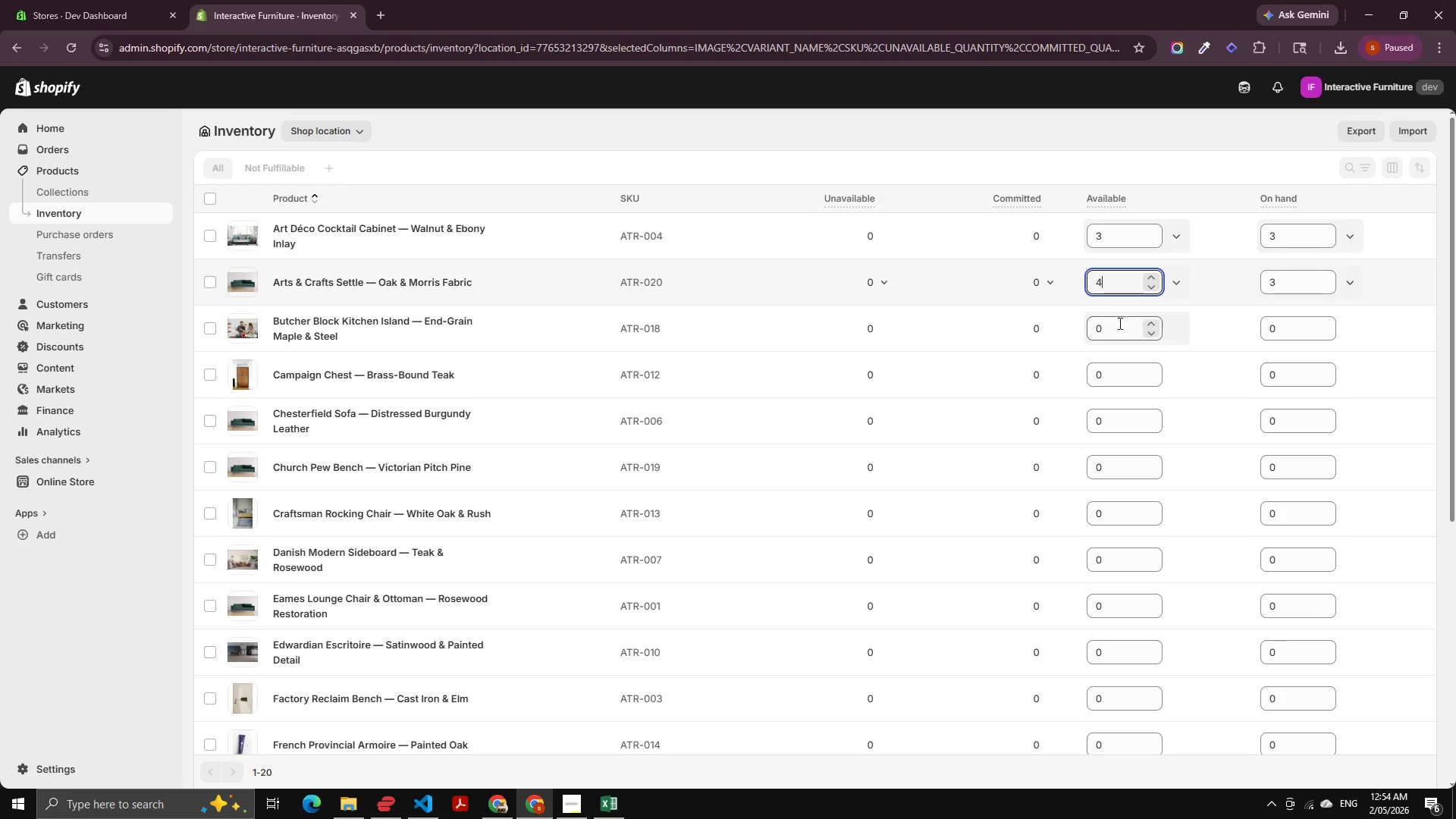 
key(ArrowUp)
 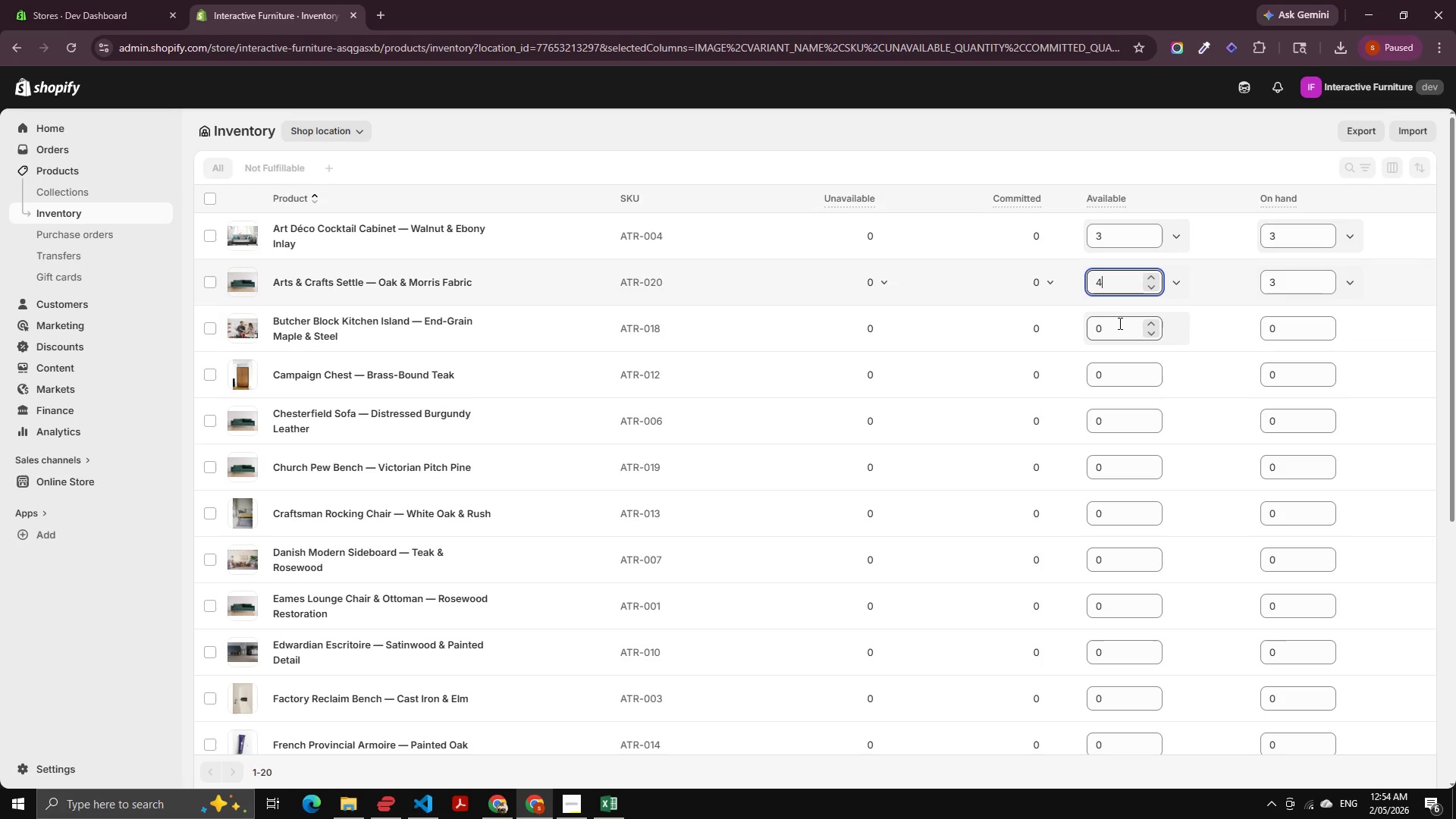 
left_click([1119, 323])
 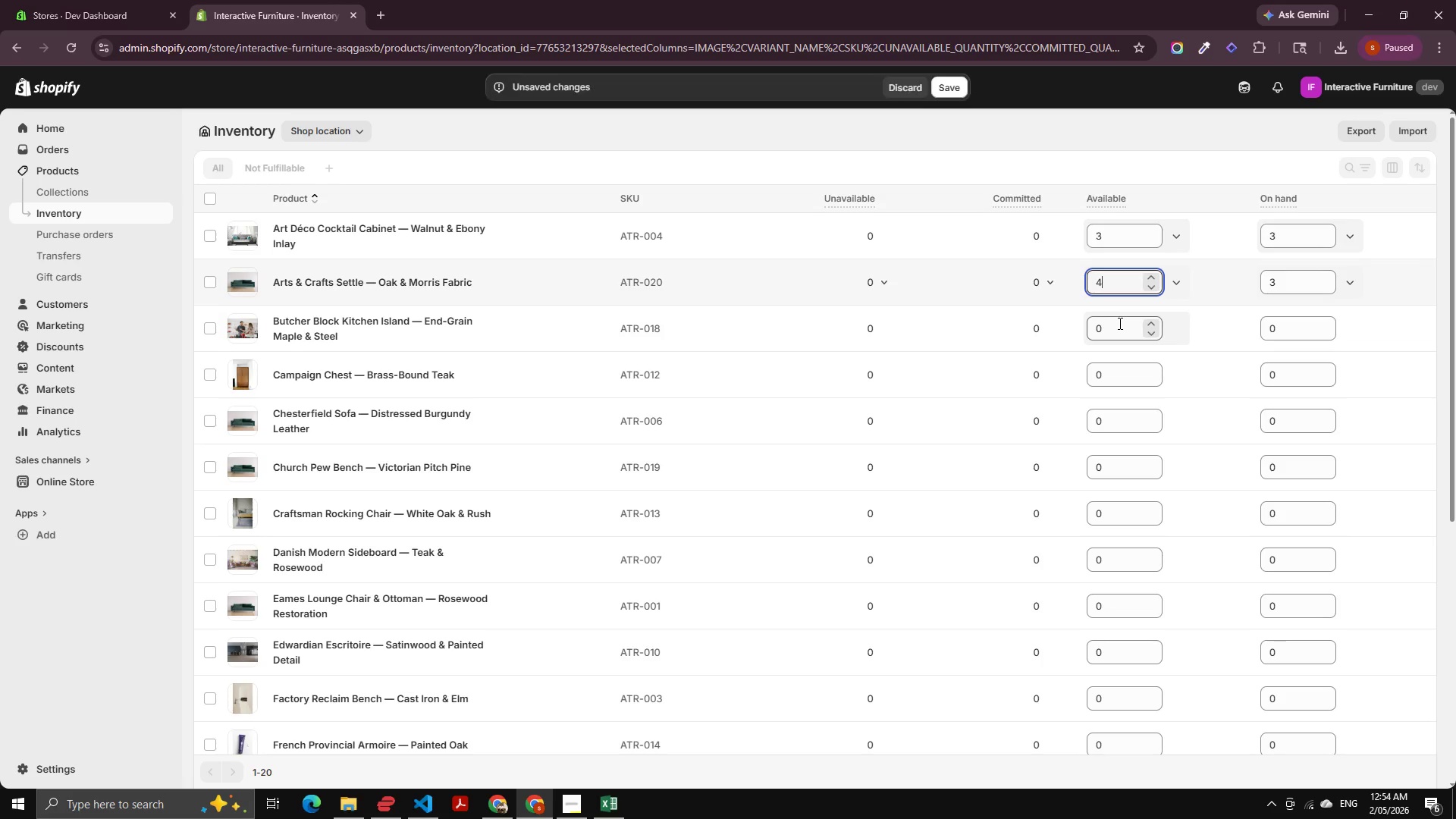 
key(ArrowUp)
 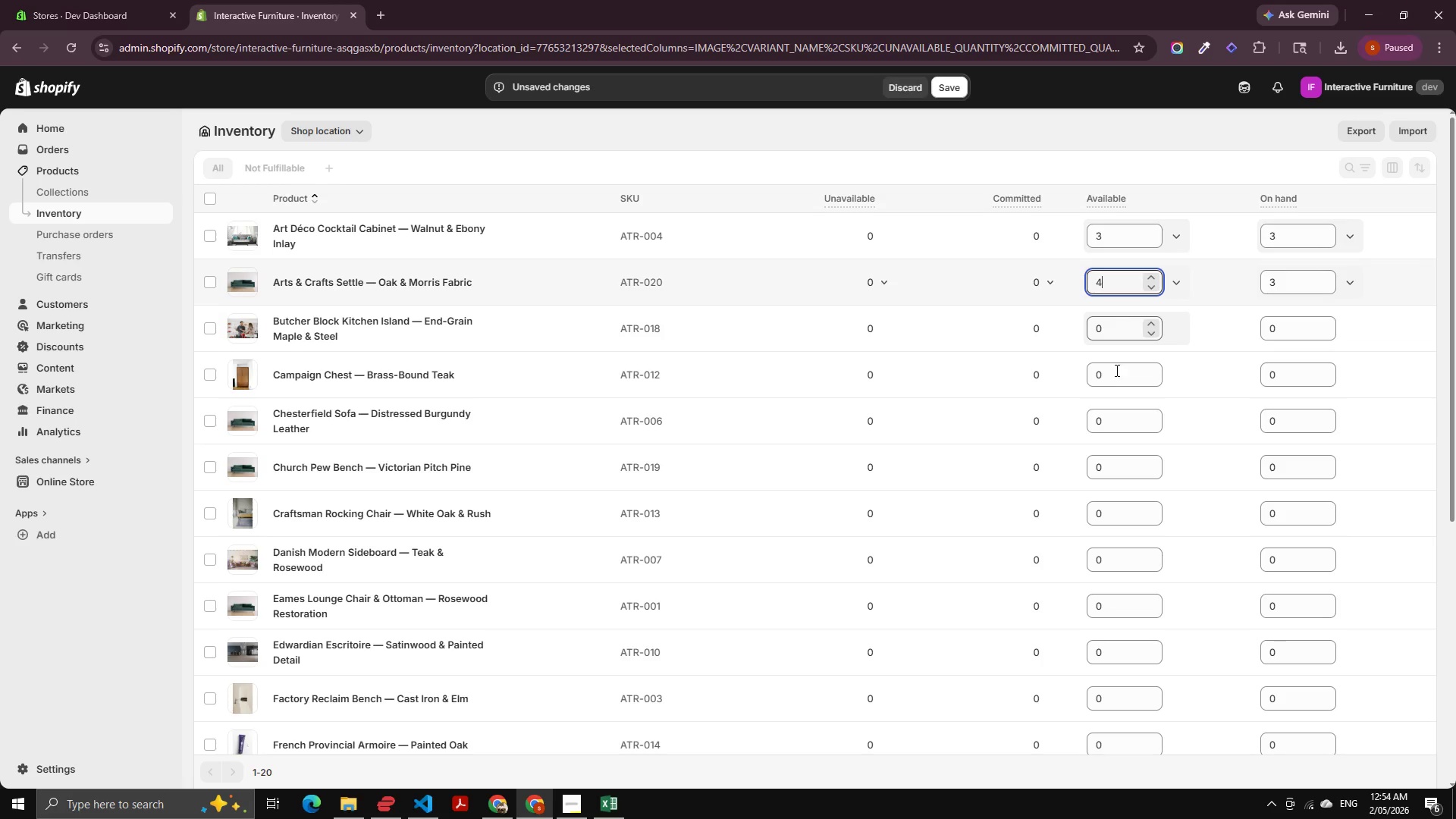 
key(ArrowUp)
 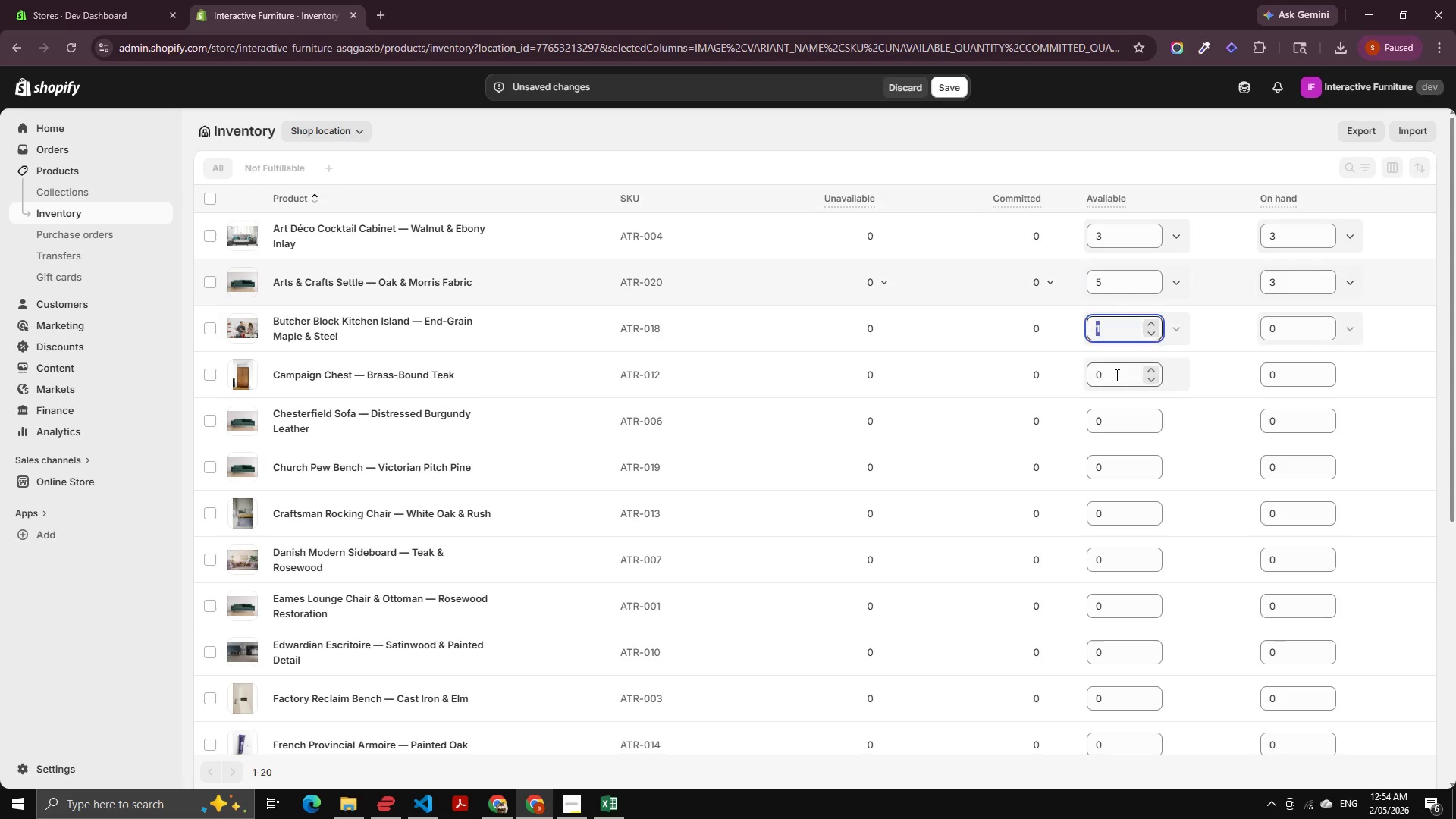 
key(ArrowUp)
 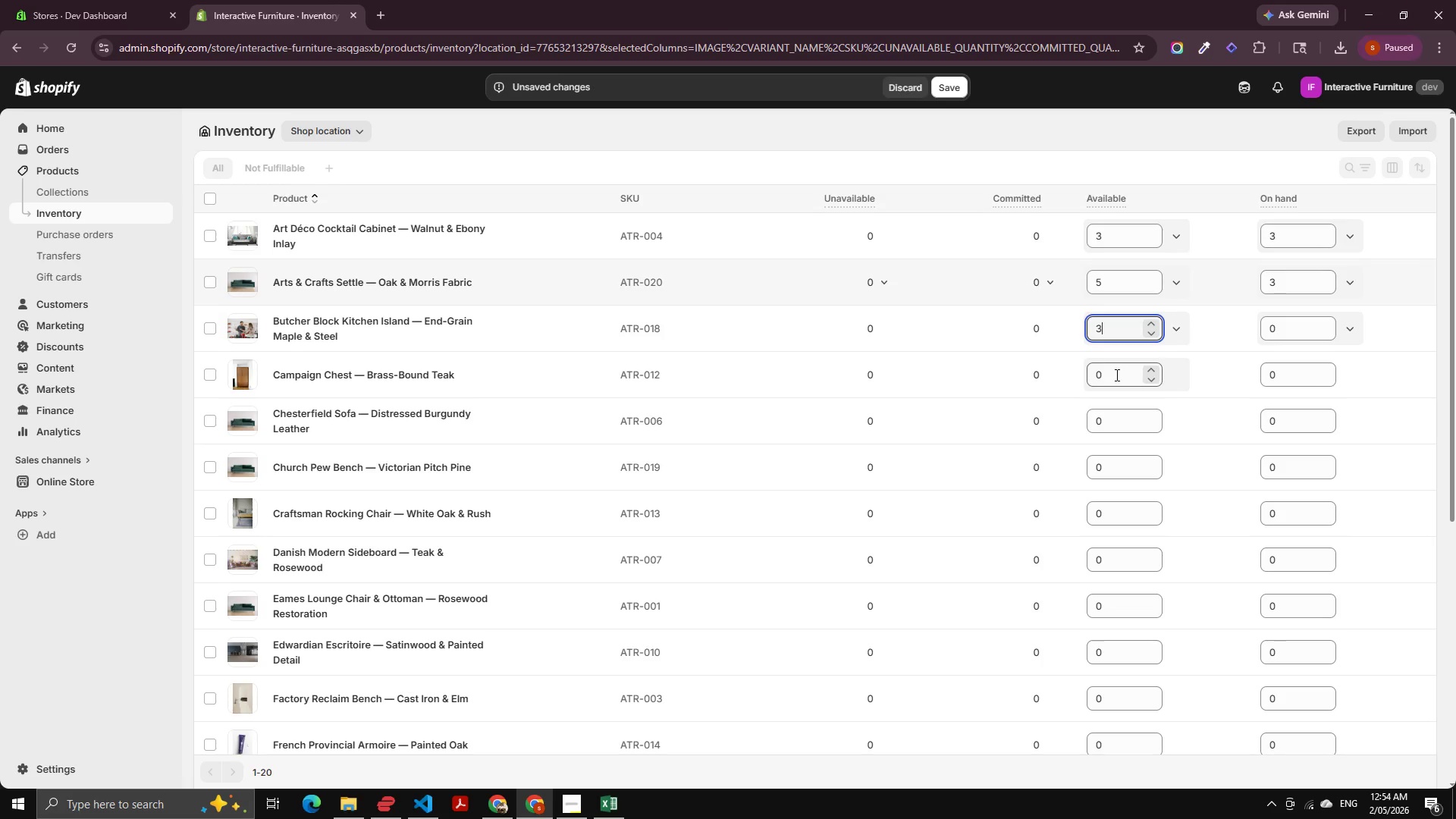 
key(ArrowUp)
 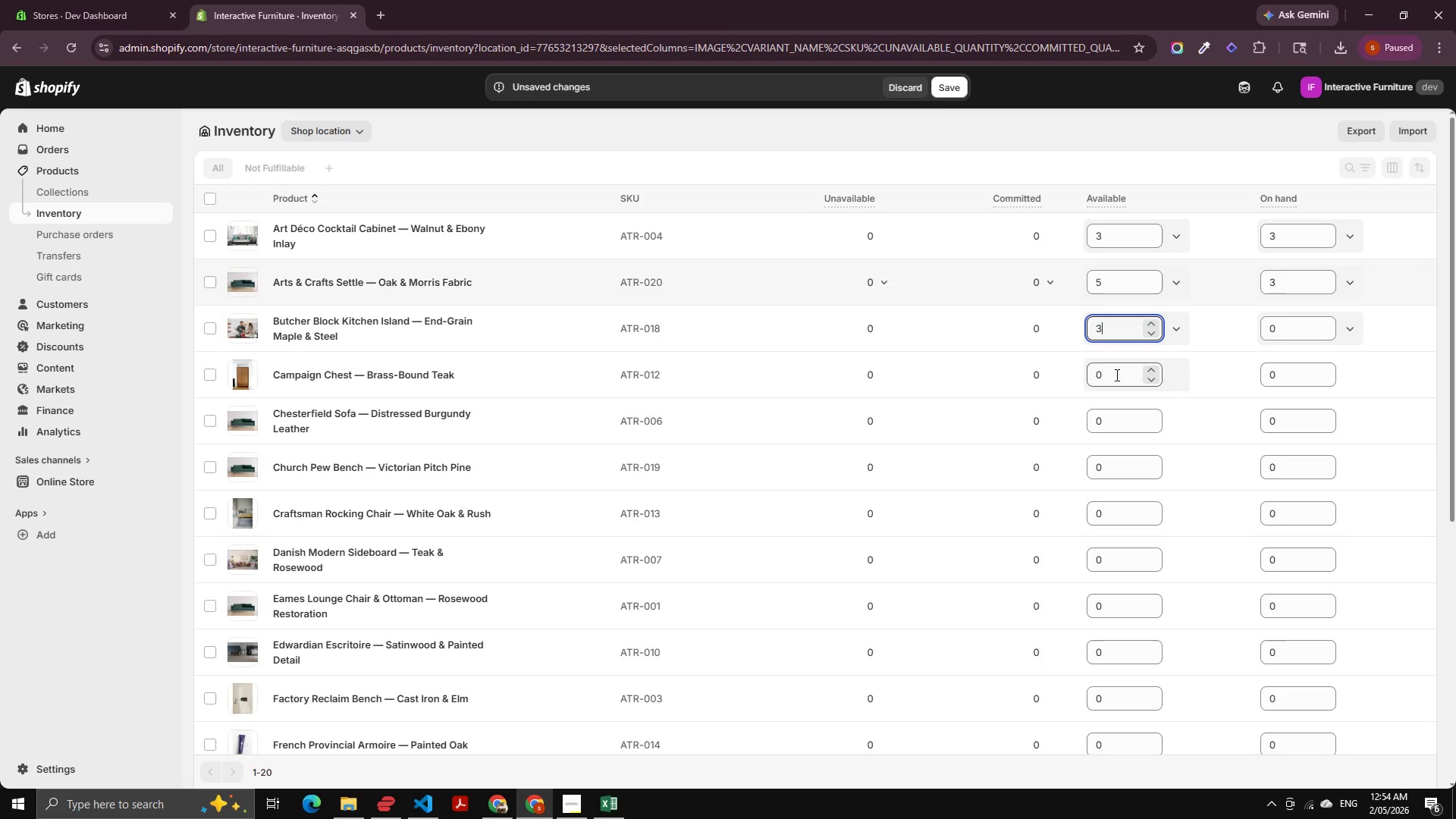 
left_click([1116, 375])
 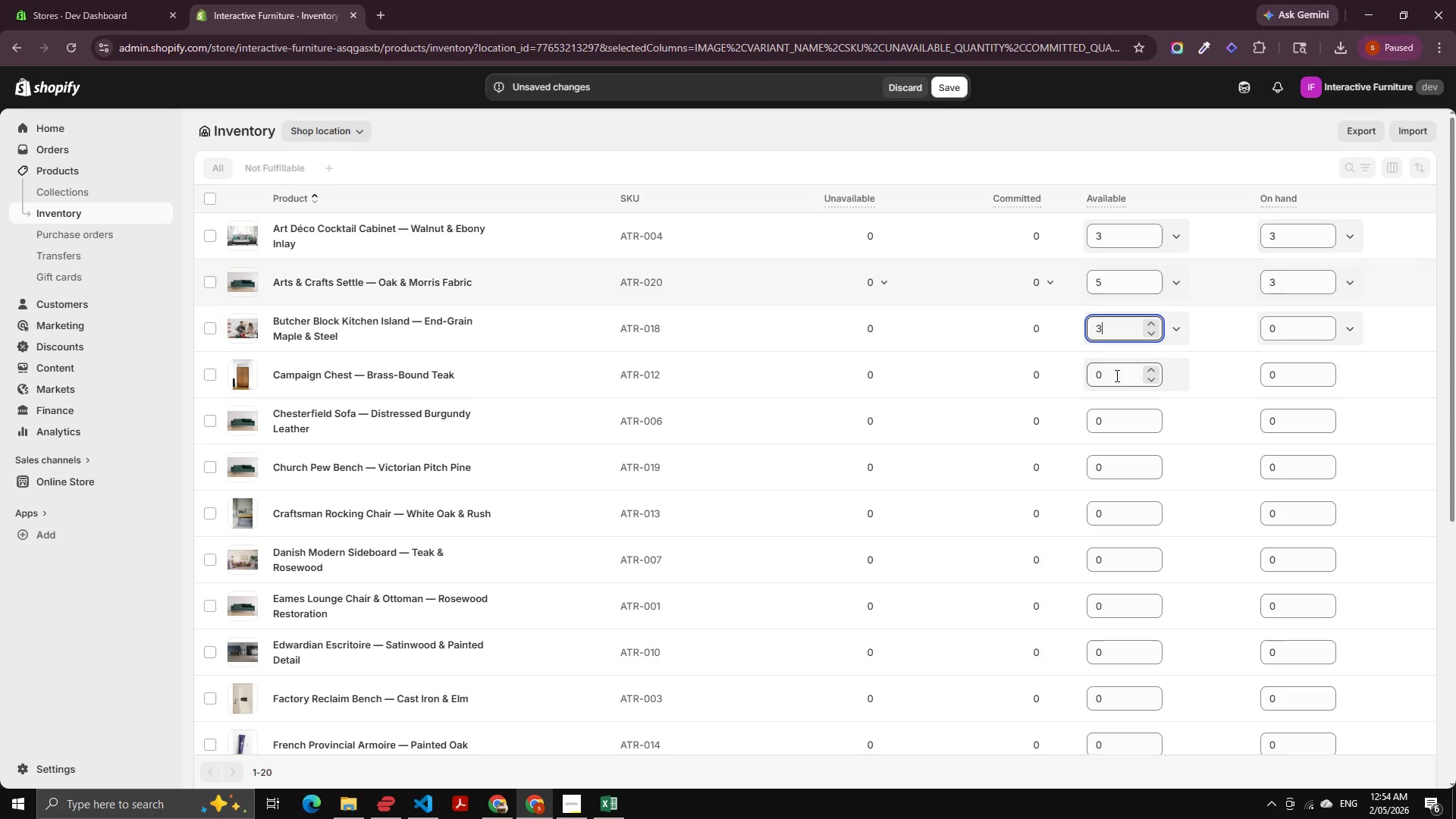 
key(ArrowUp)
 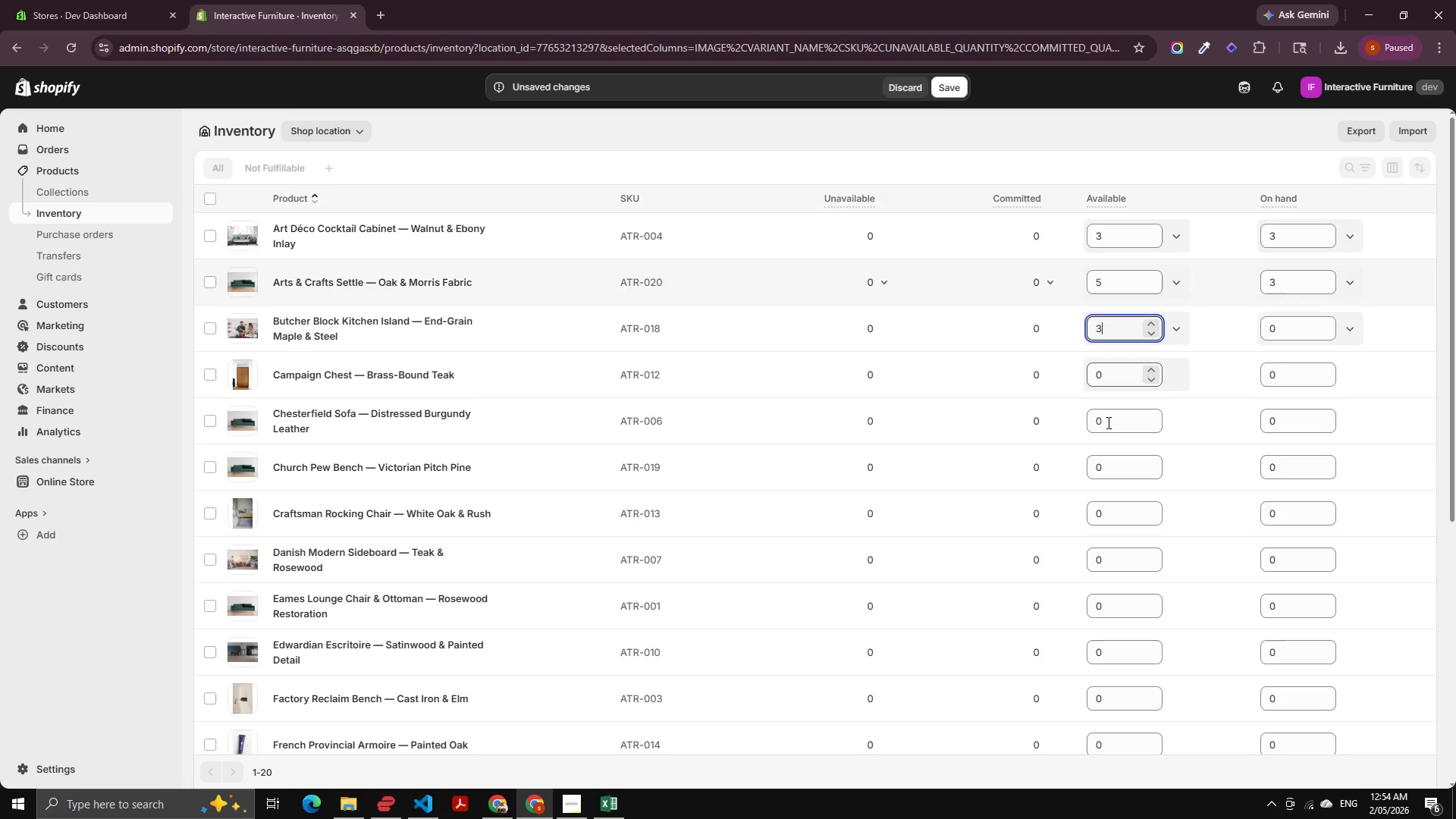 
key(ArrowUp)
 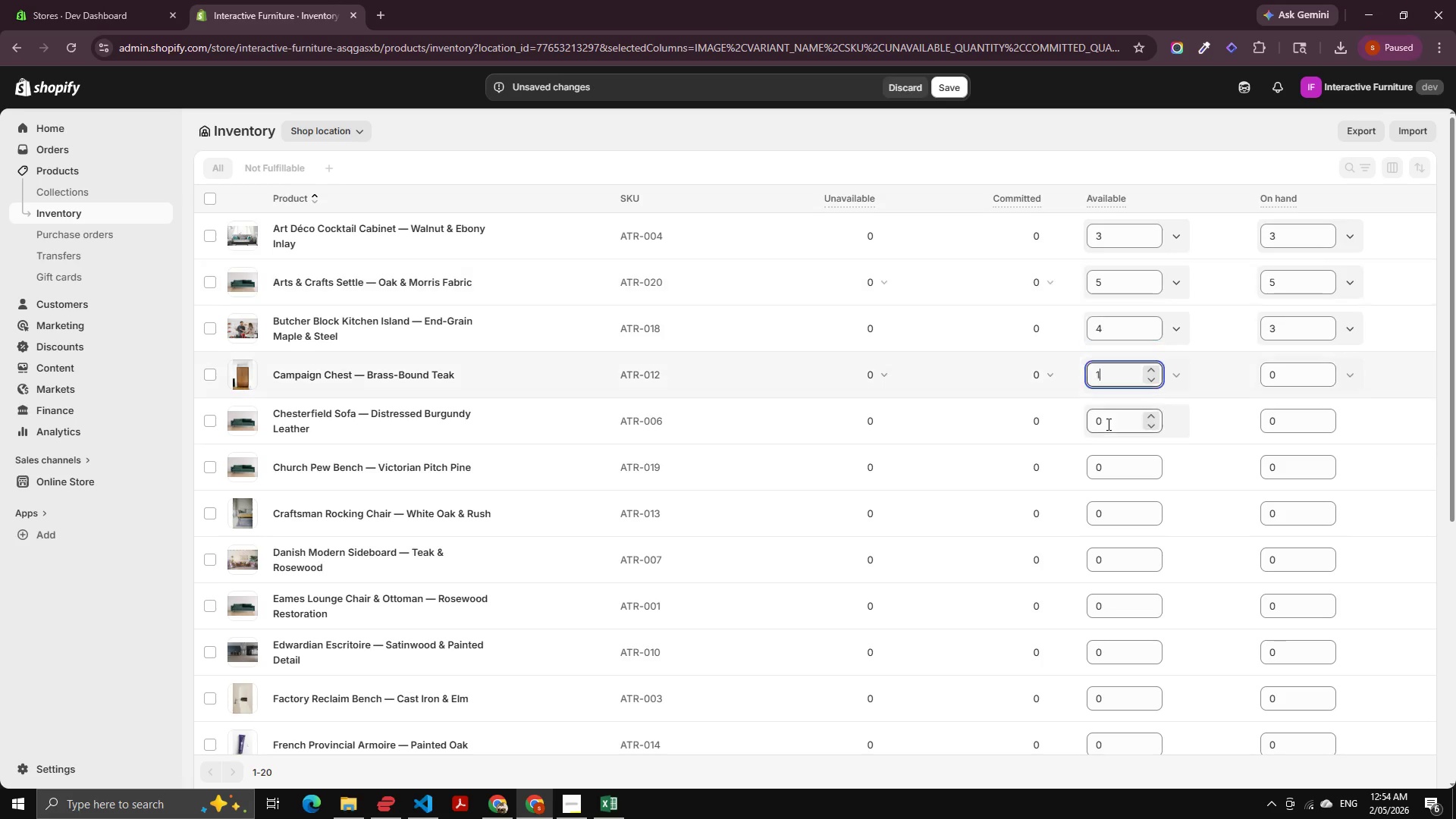 
left_click([1107, 424])
 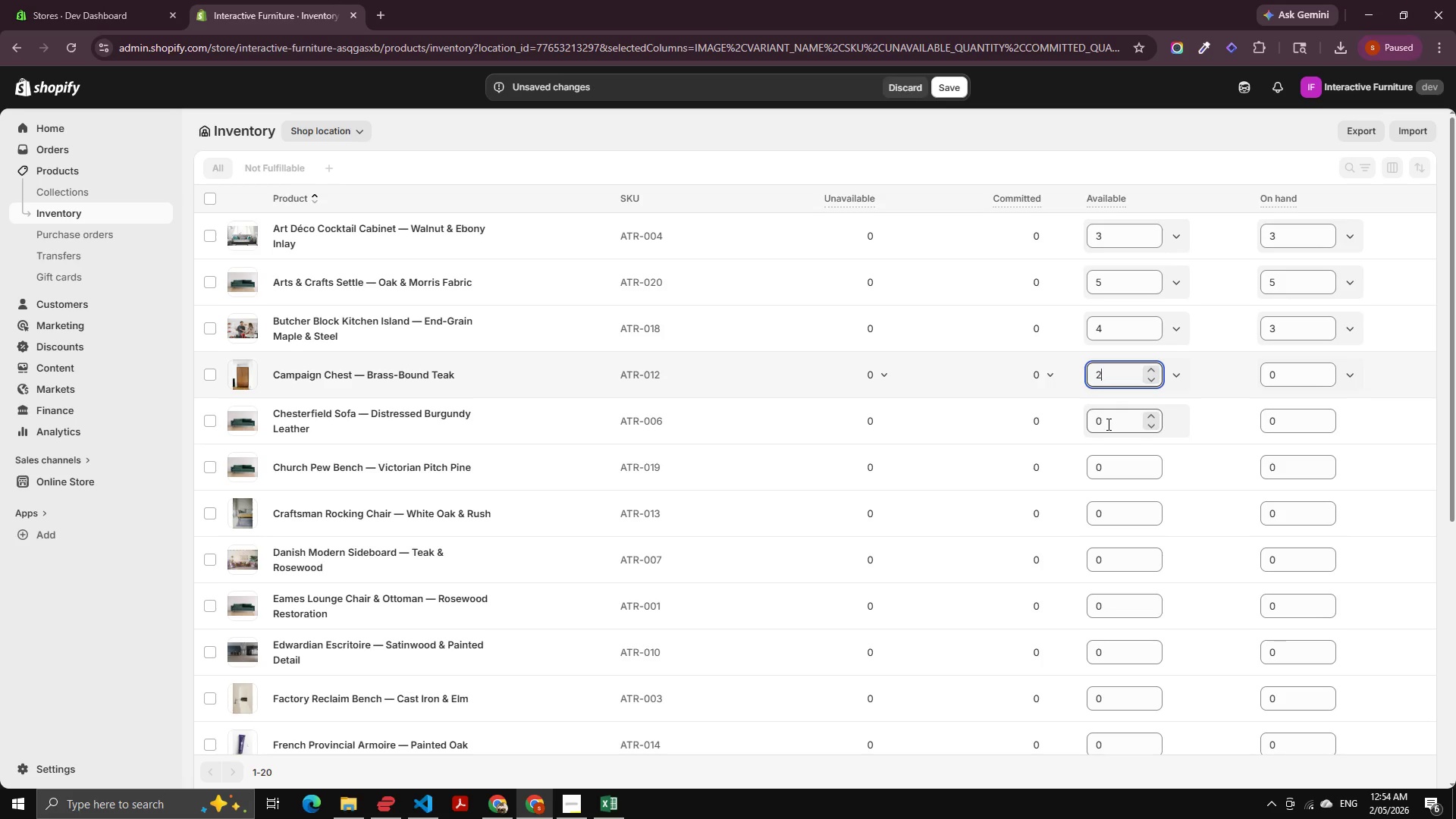 
key(ArrowUp)
 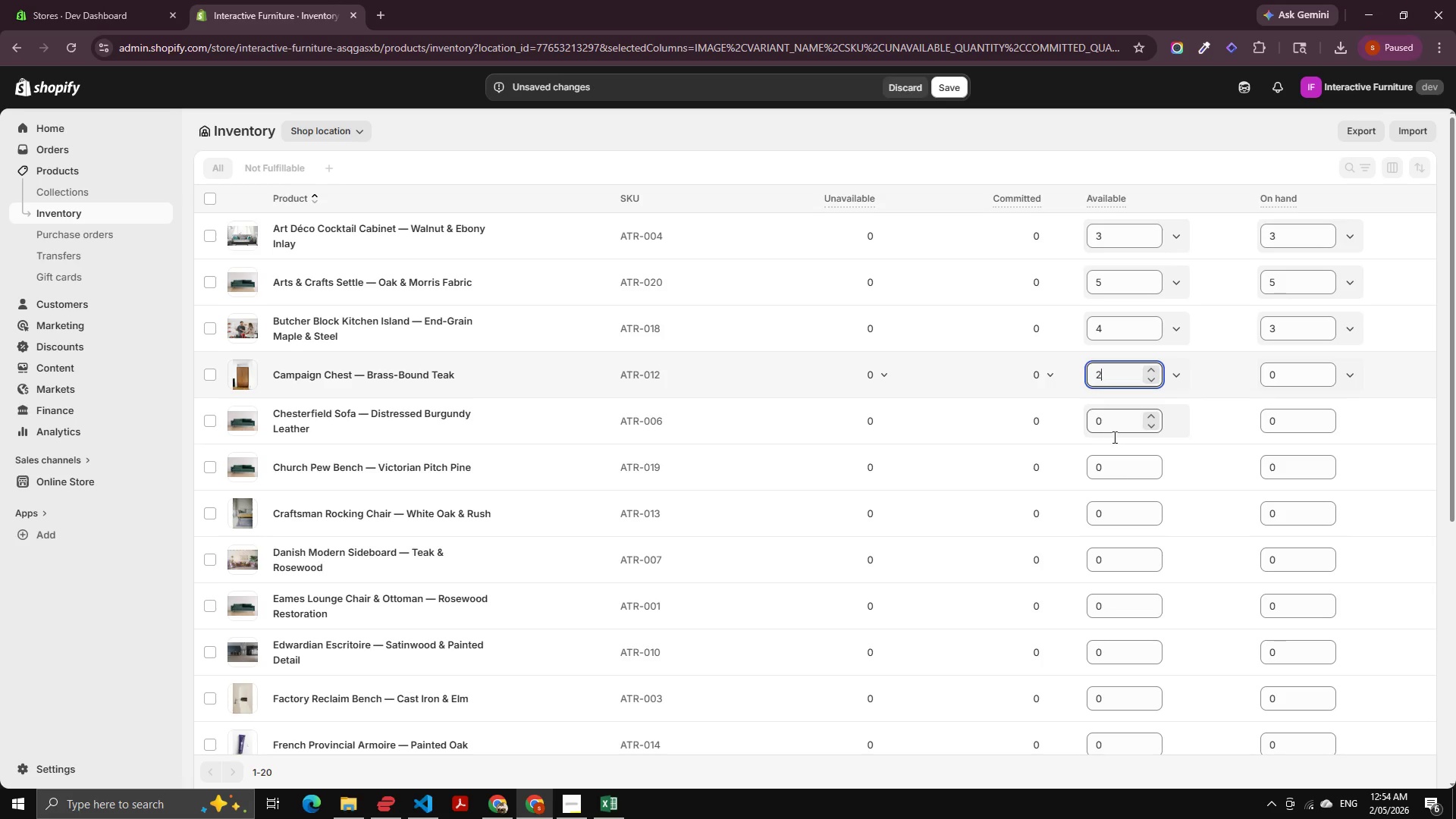 
key(ArrowUp)
 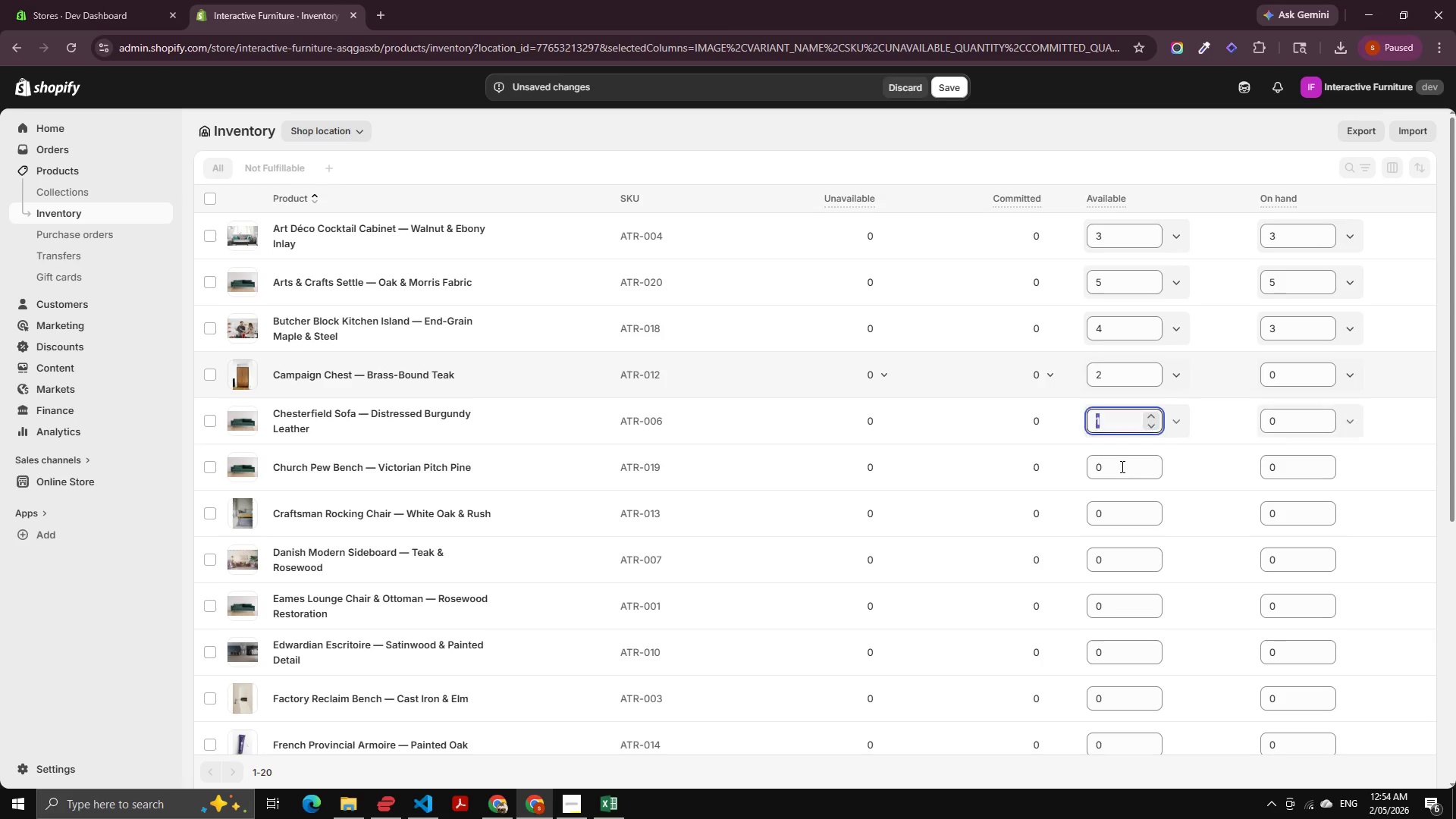 
key(ArrowUp)
 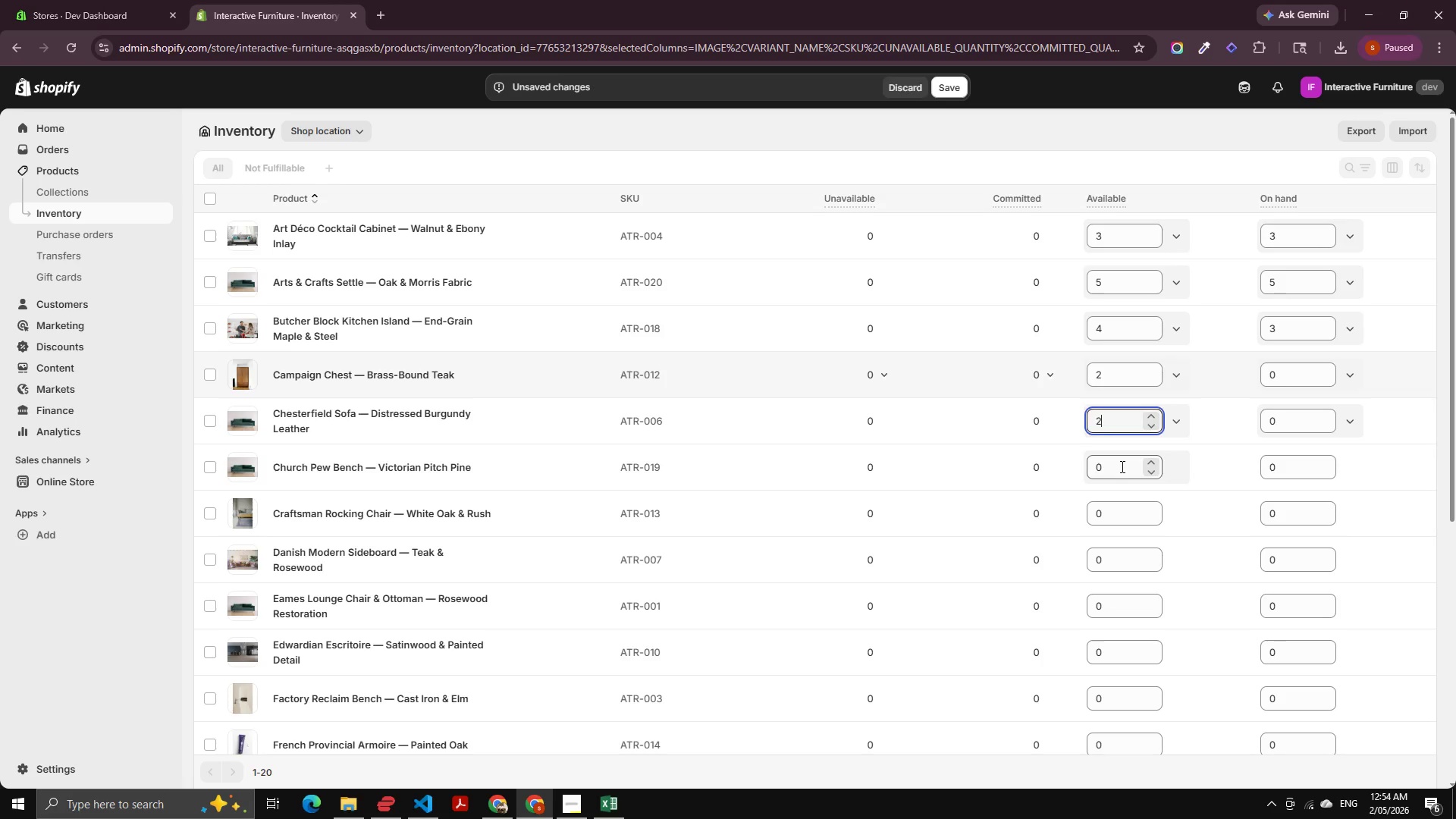 
key(ArrowUp)
 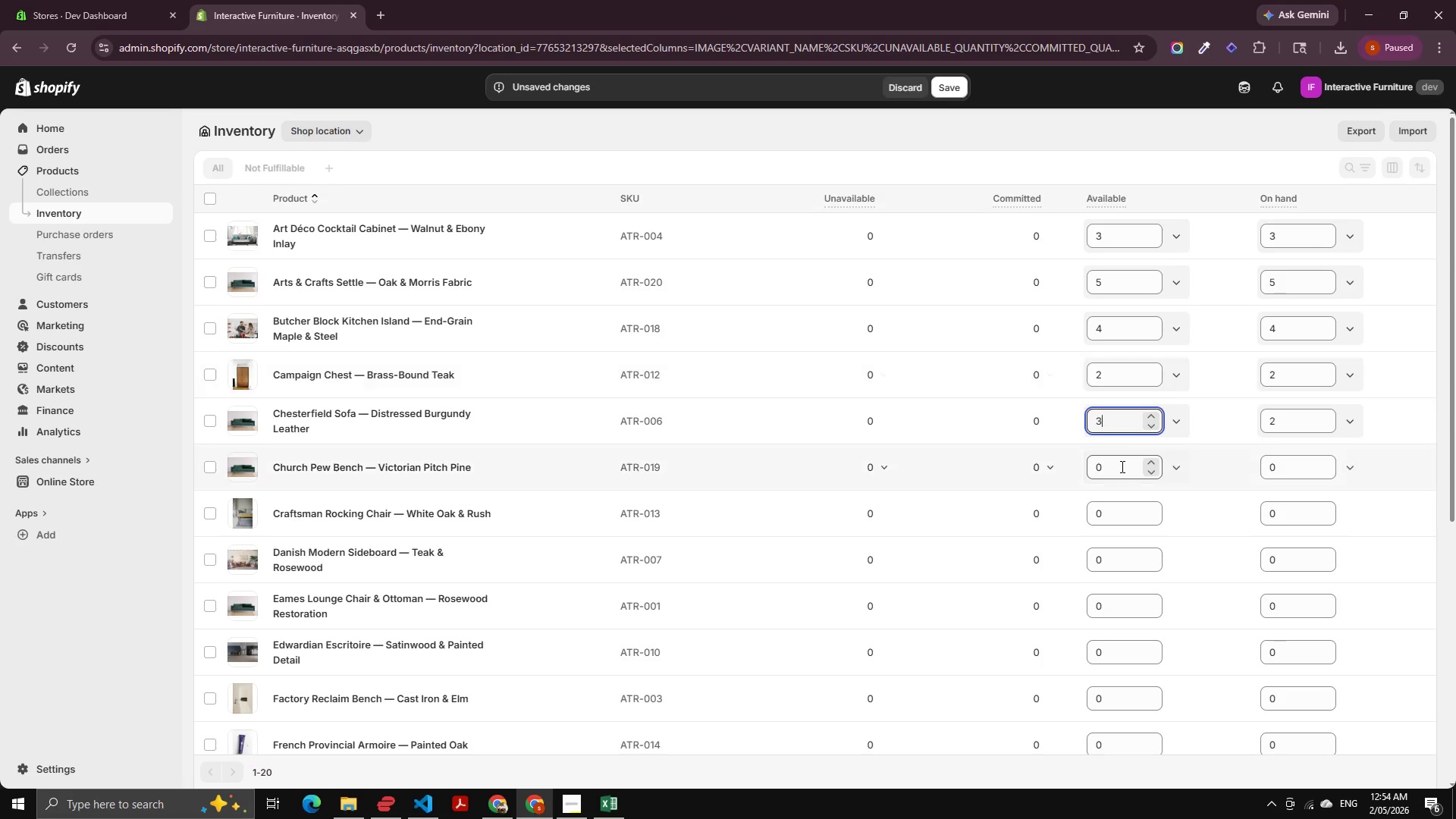 
left_click([1121, 466])
 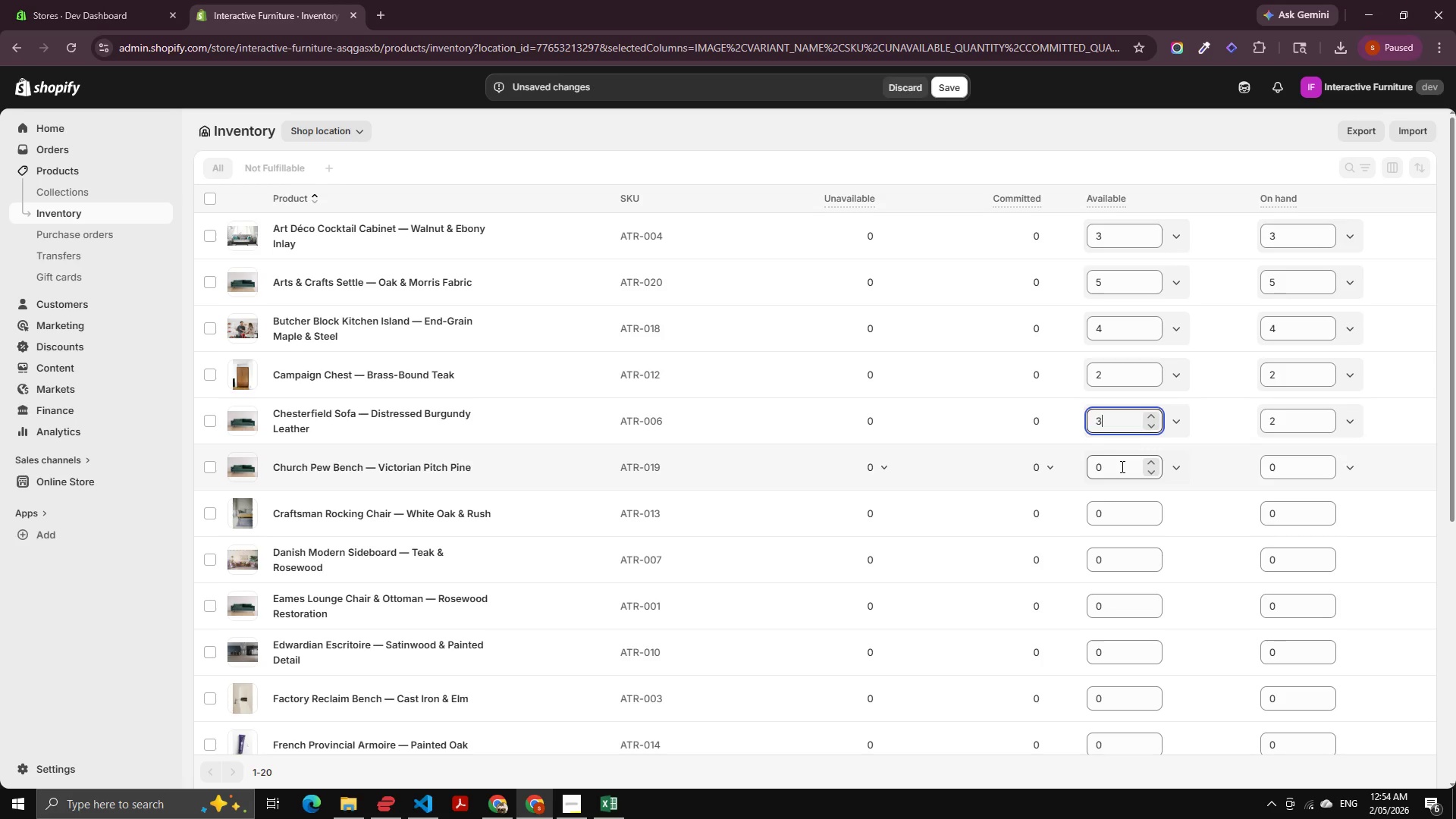 
key(ArrowUp)
 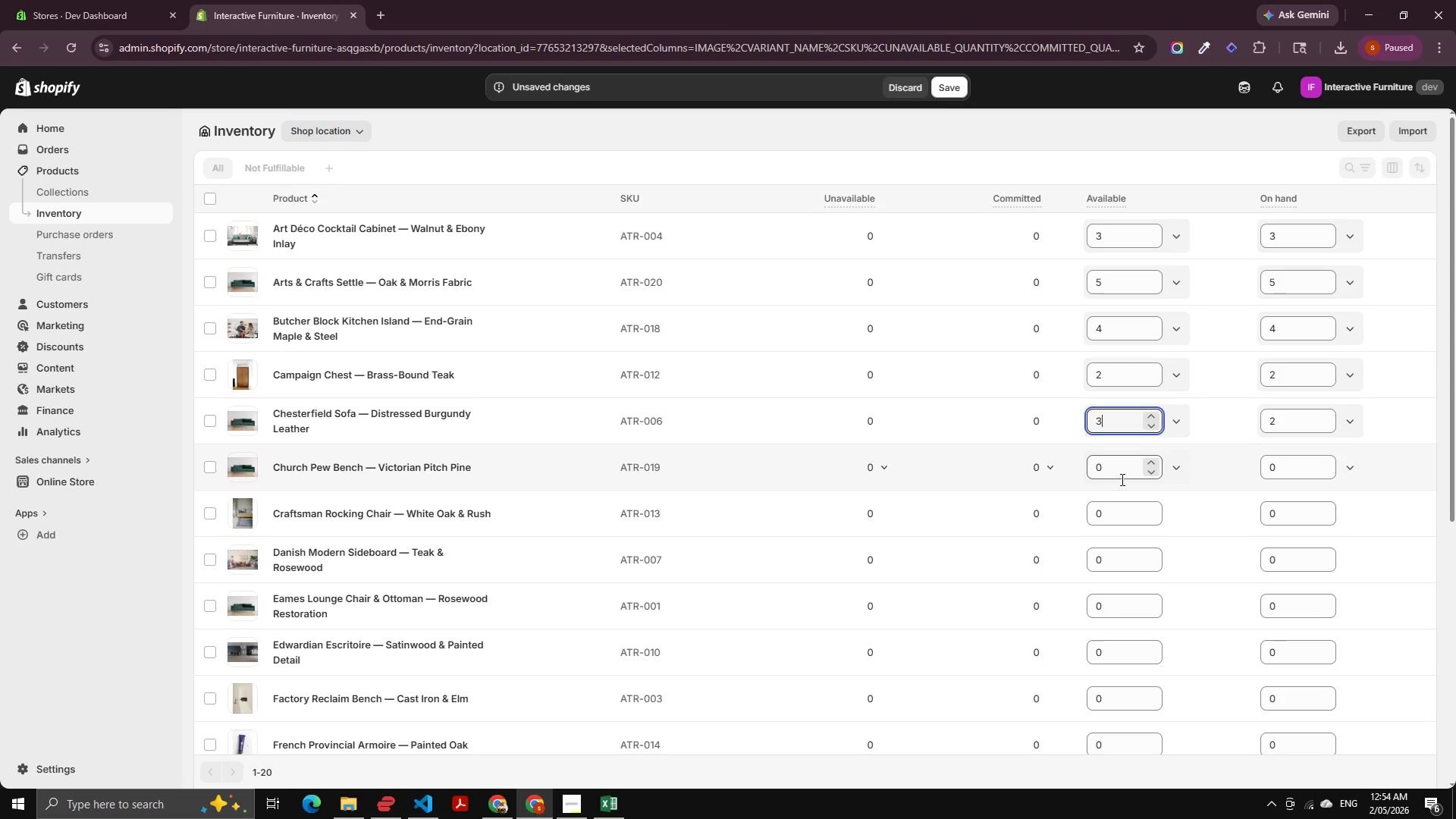 
key(ArrowUp)
 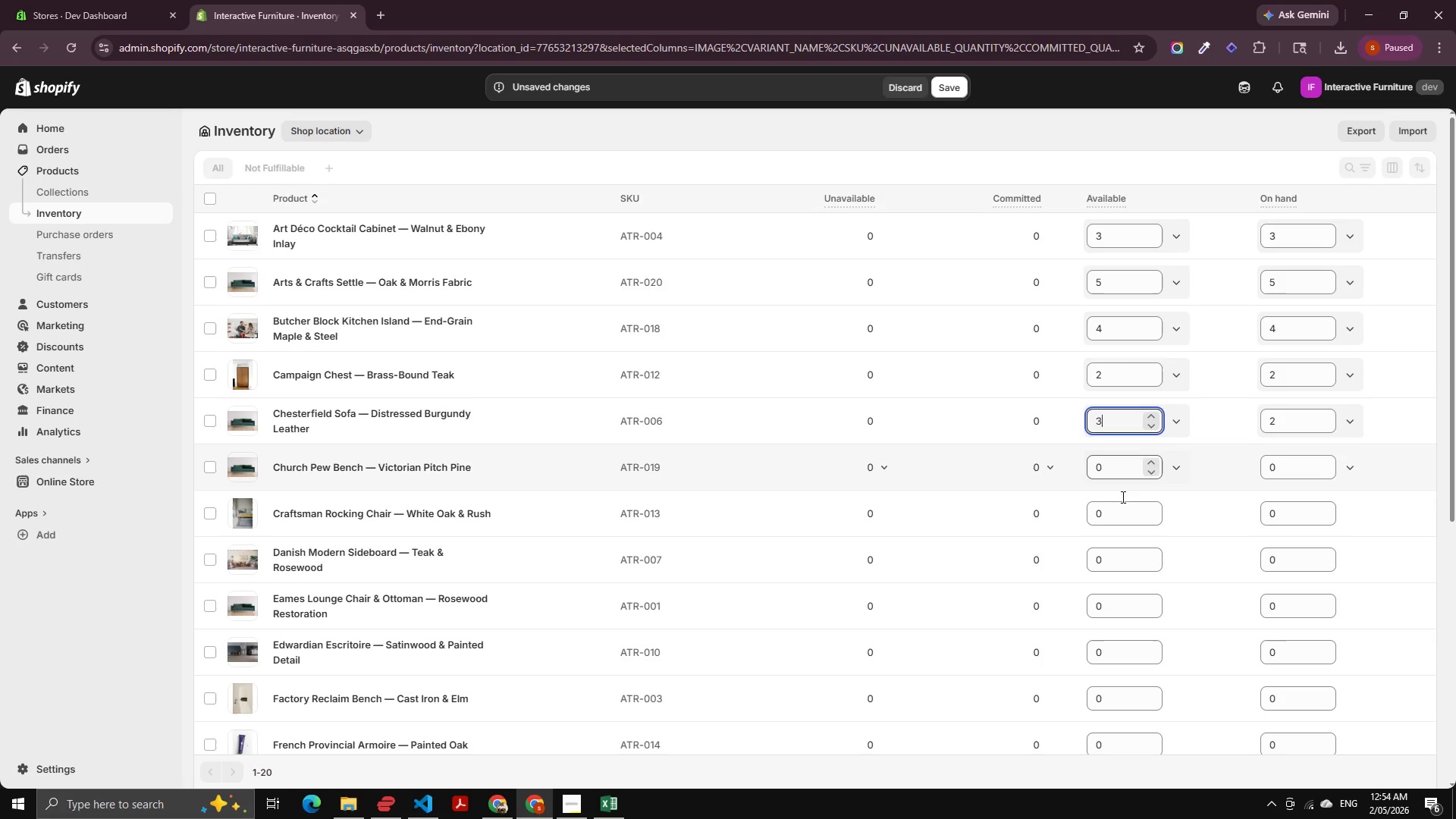 
key(ArrowUp)
 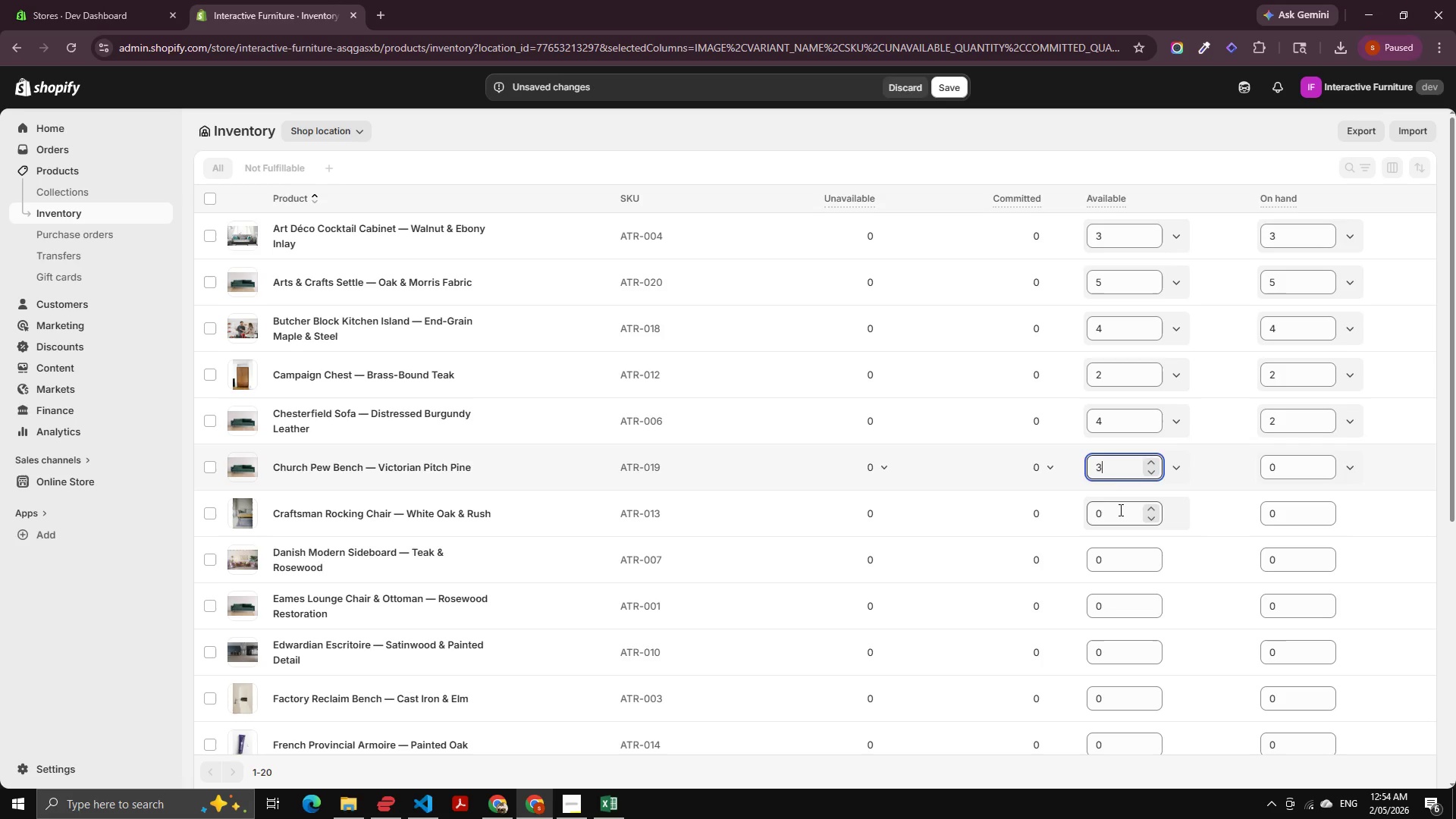 
key(ArrowUp)
 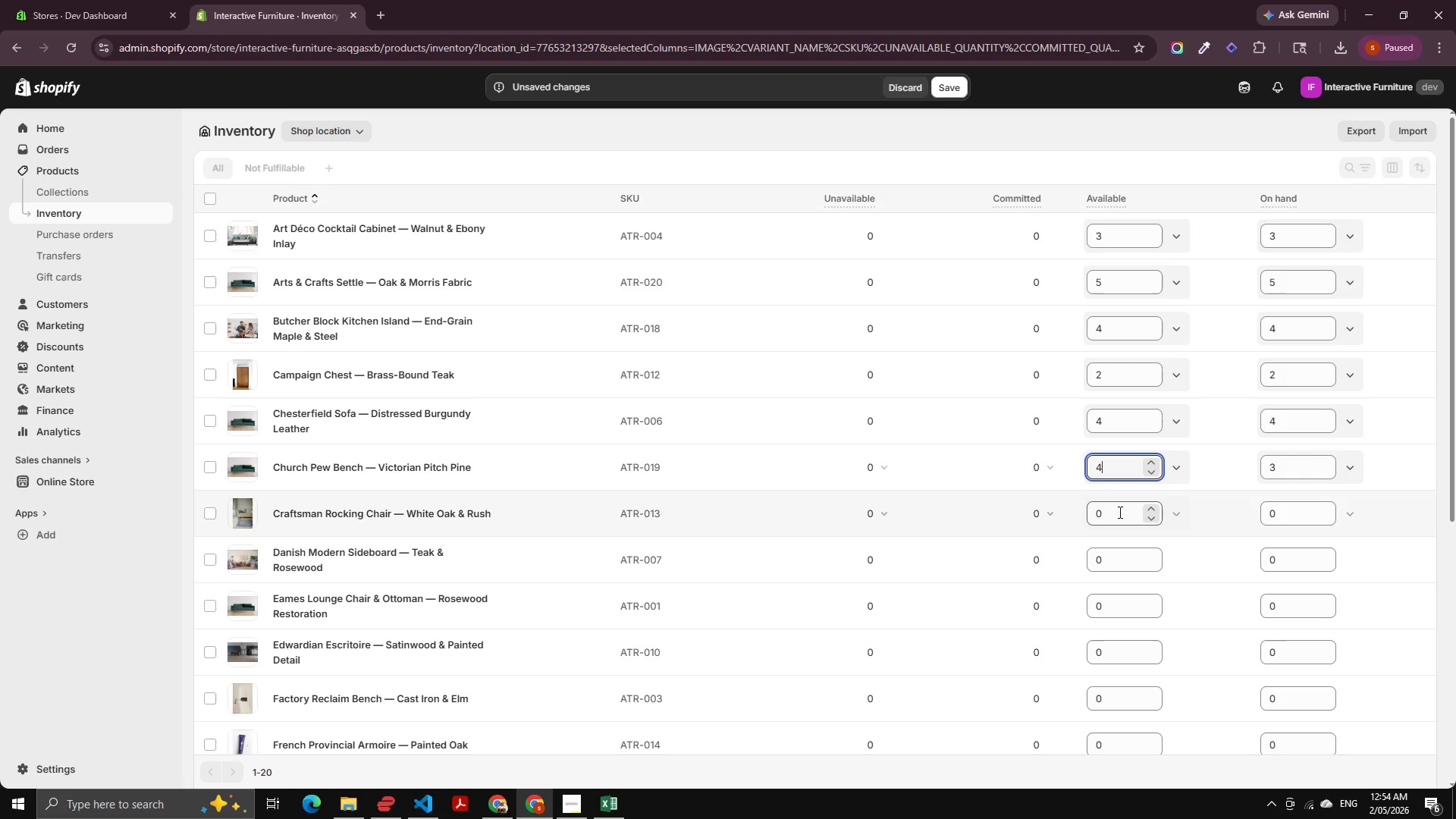 
key(ArrowUp)
 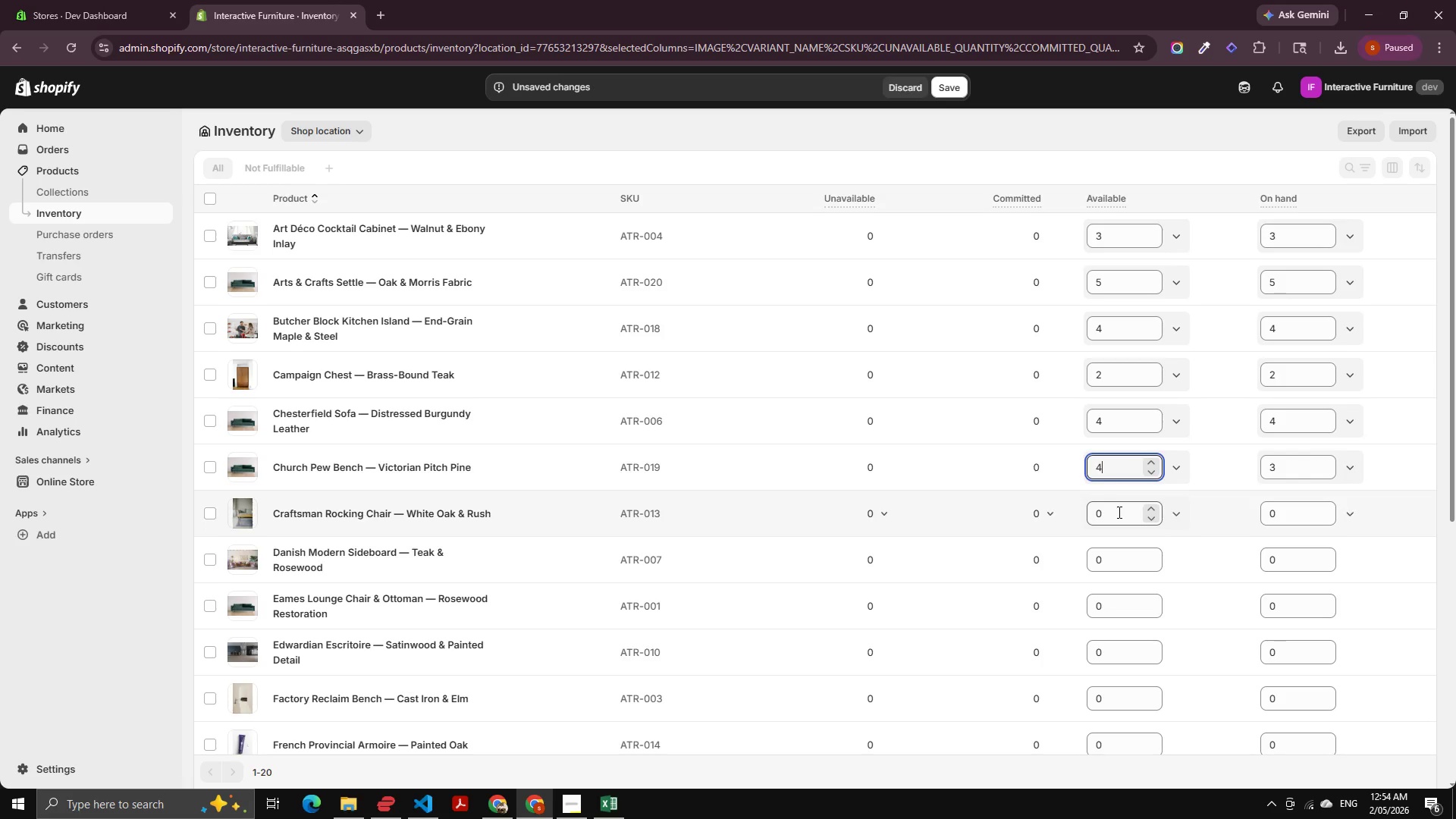 
key(ArrowUp)
 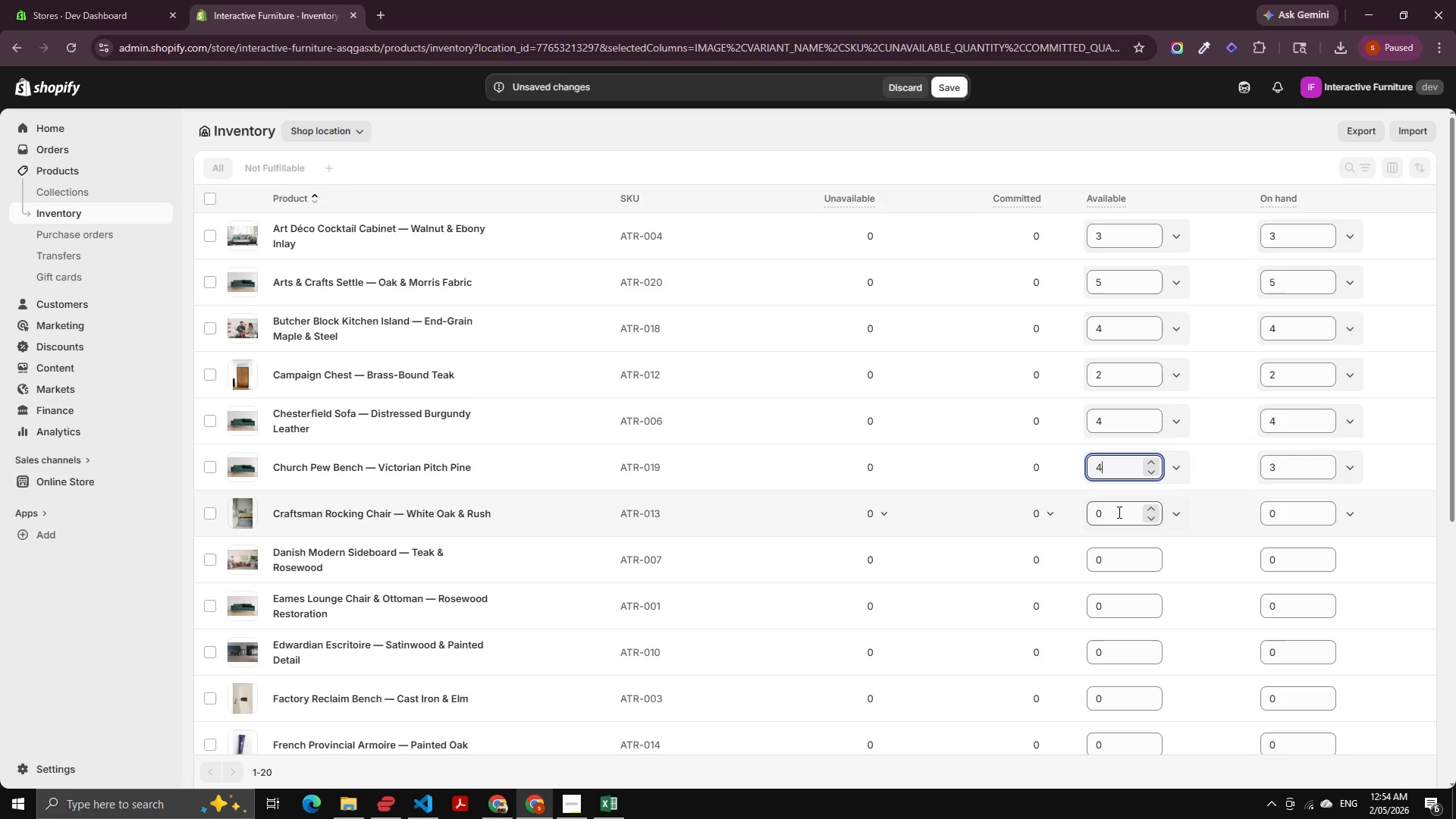 
double_click([1118, 512])
 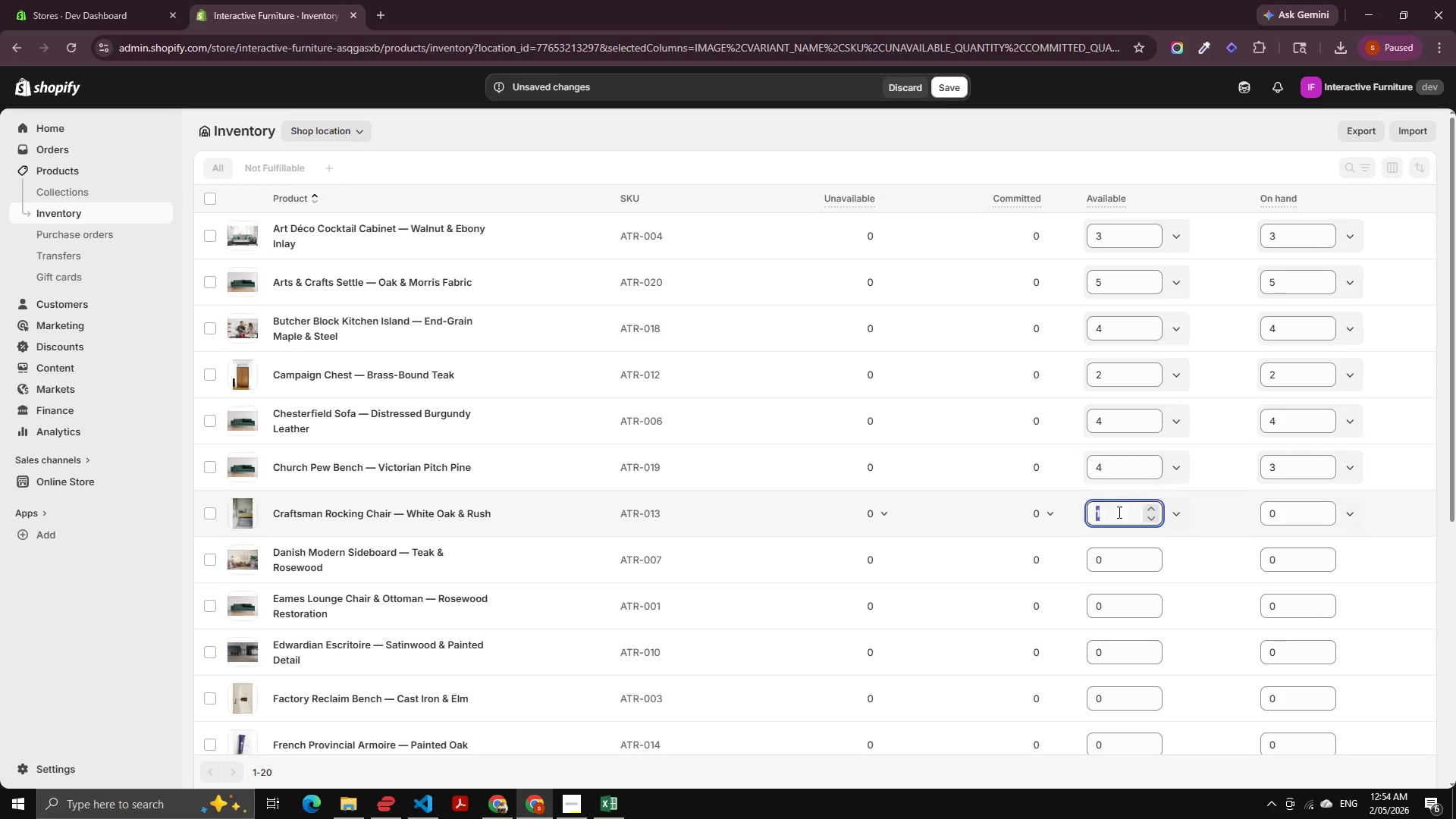 
key(ArrowUp)
 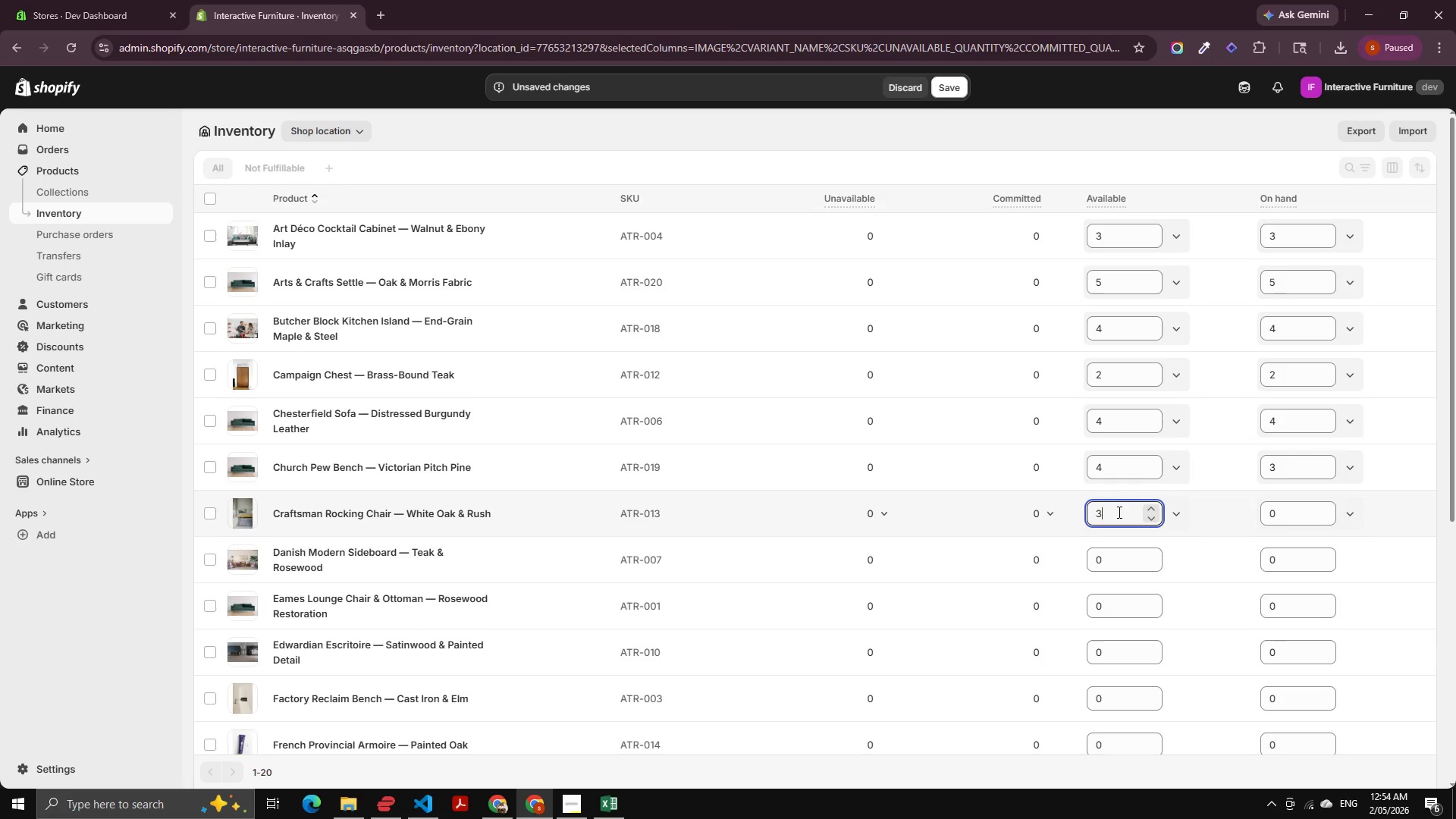 
key(ArrowUp)
 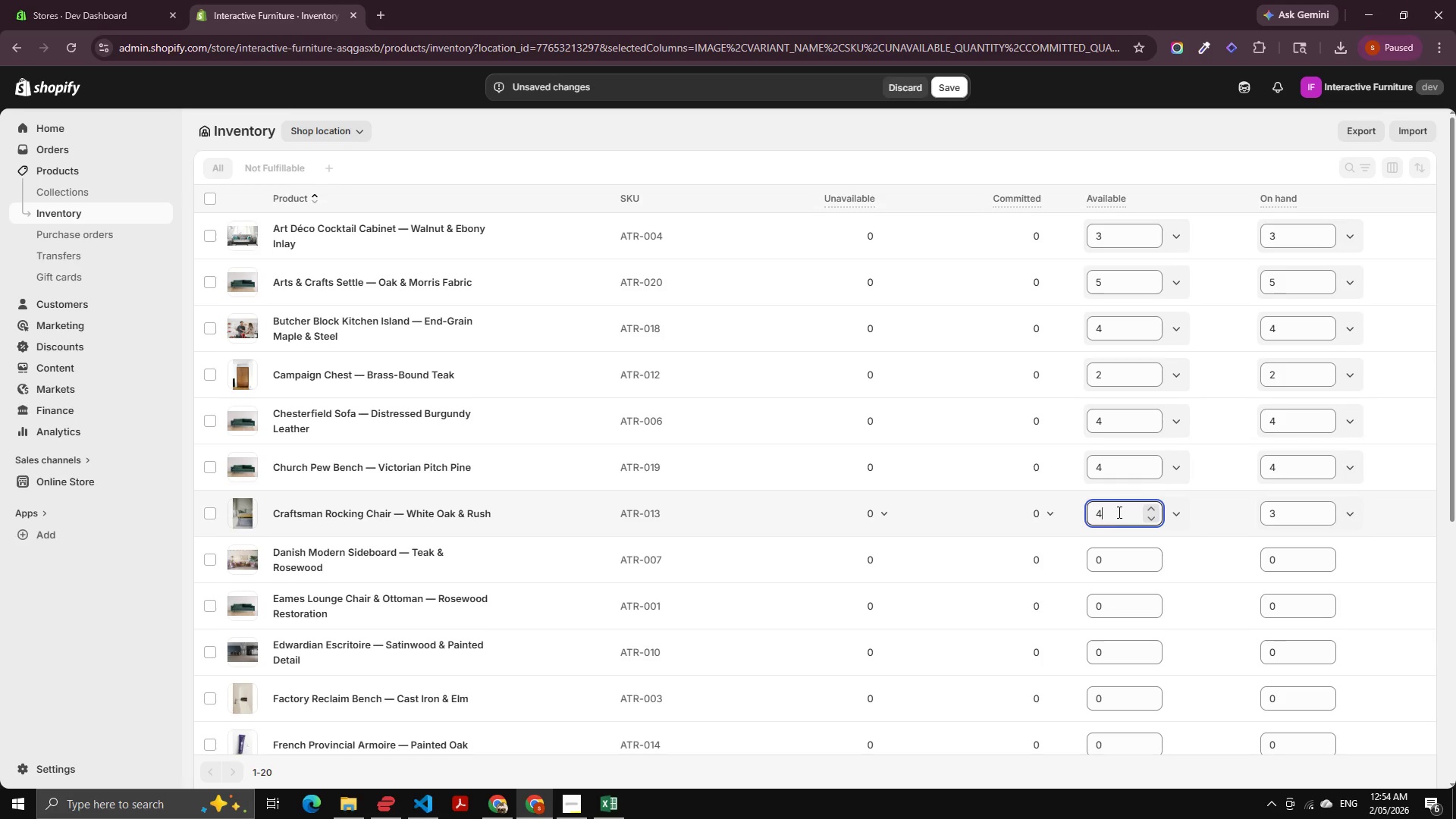 
scroll: coordinate [1094, 506], scroll_direction: down, amount: 6.0
 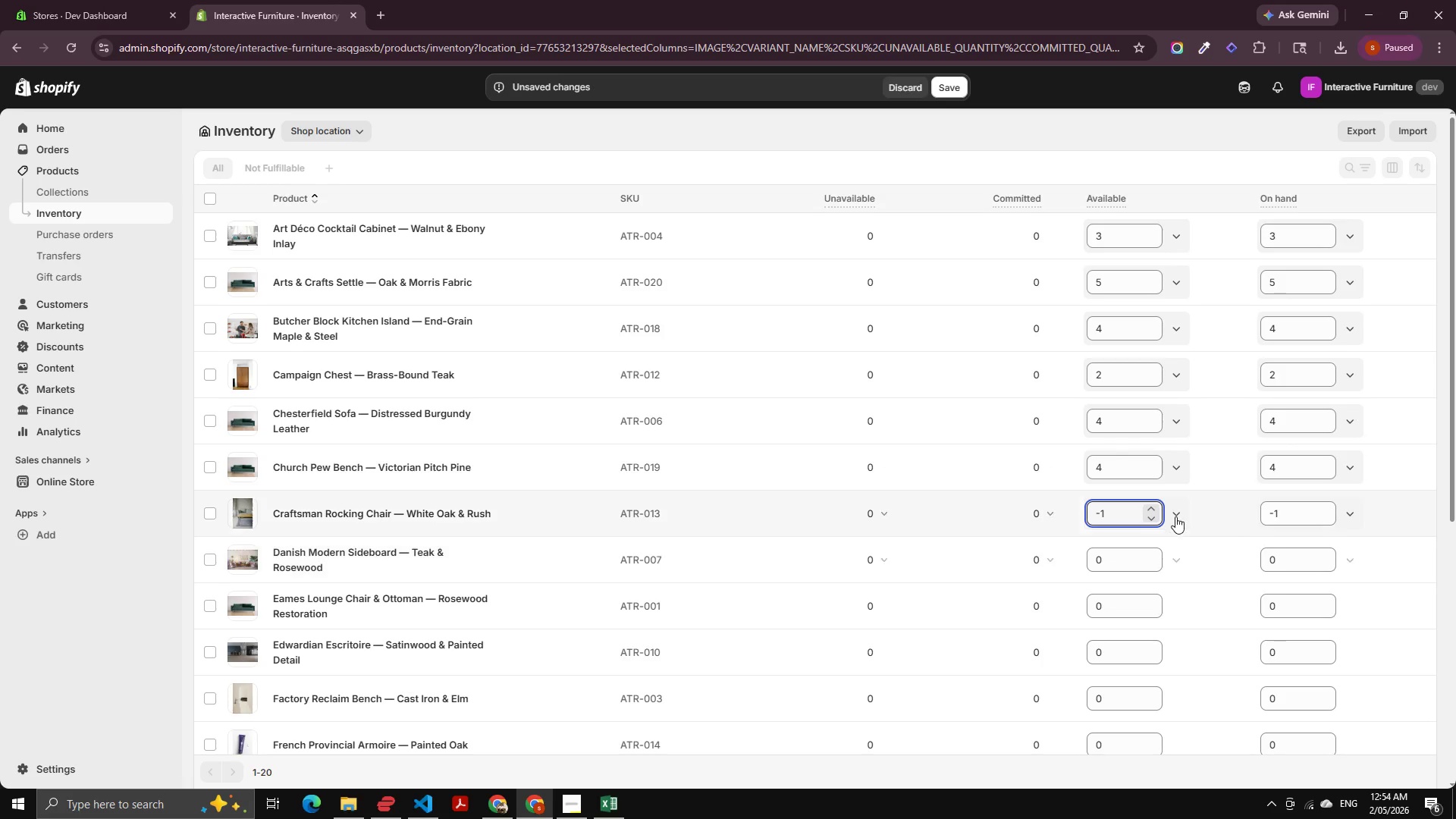 
left_click([1175, 513])
 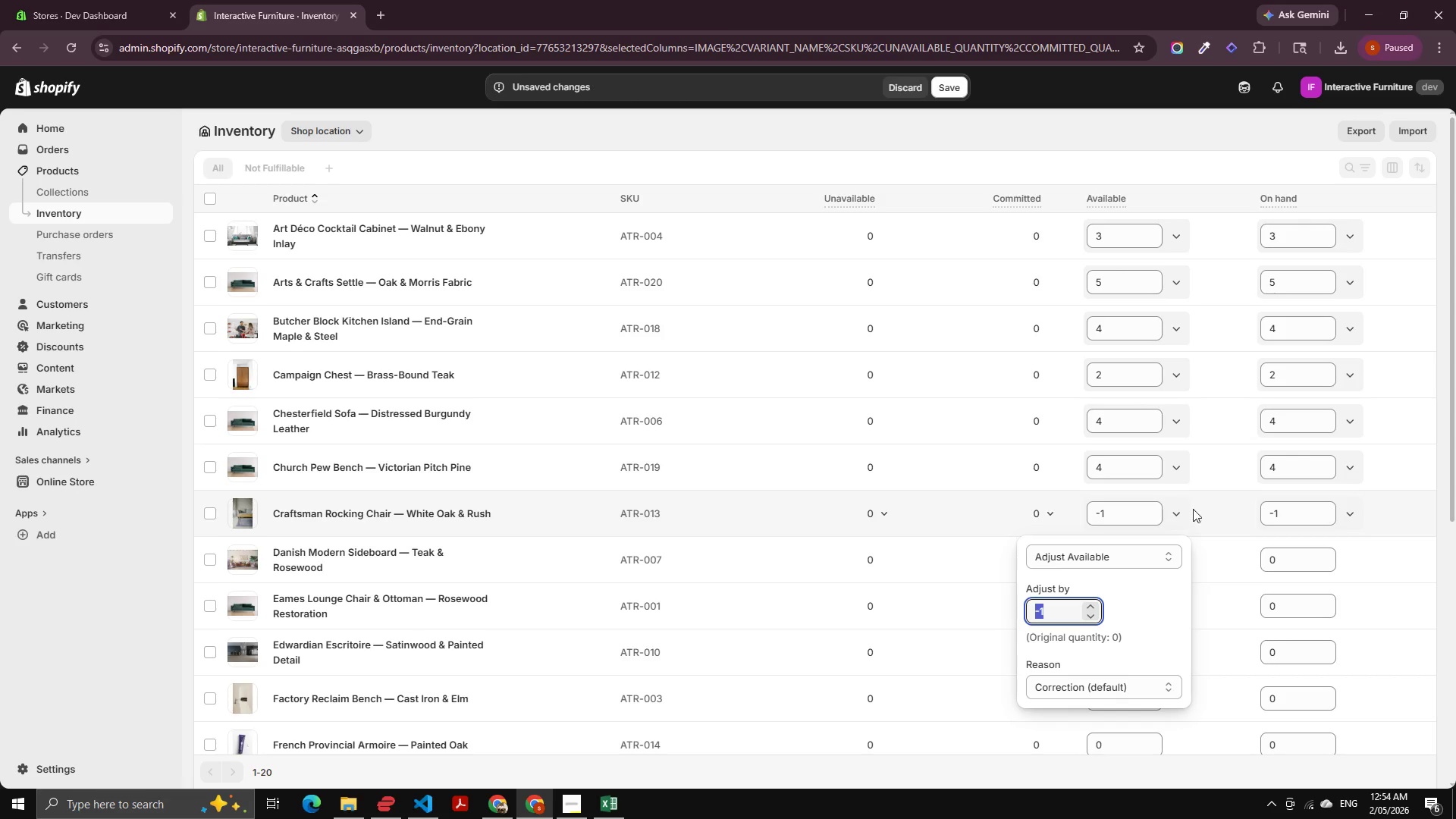 
left_click([1193, 504])
 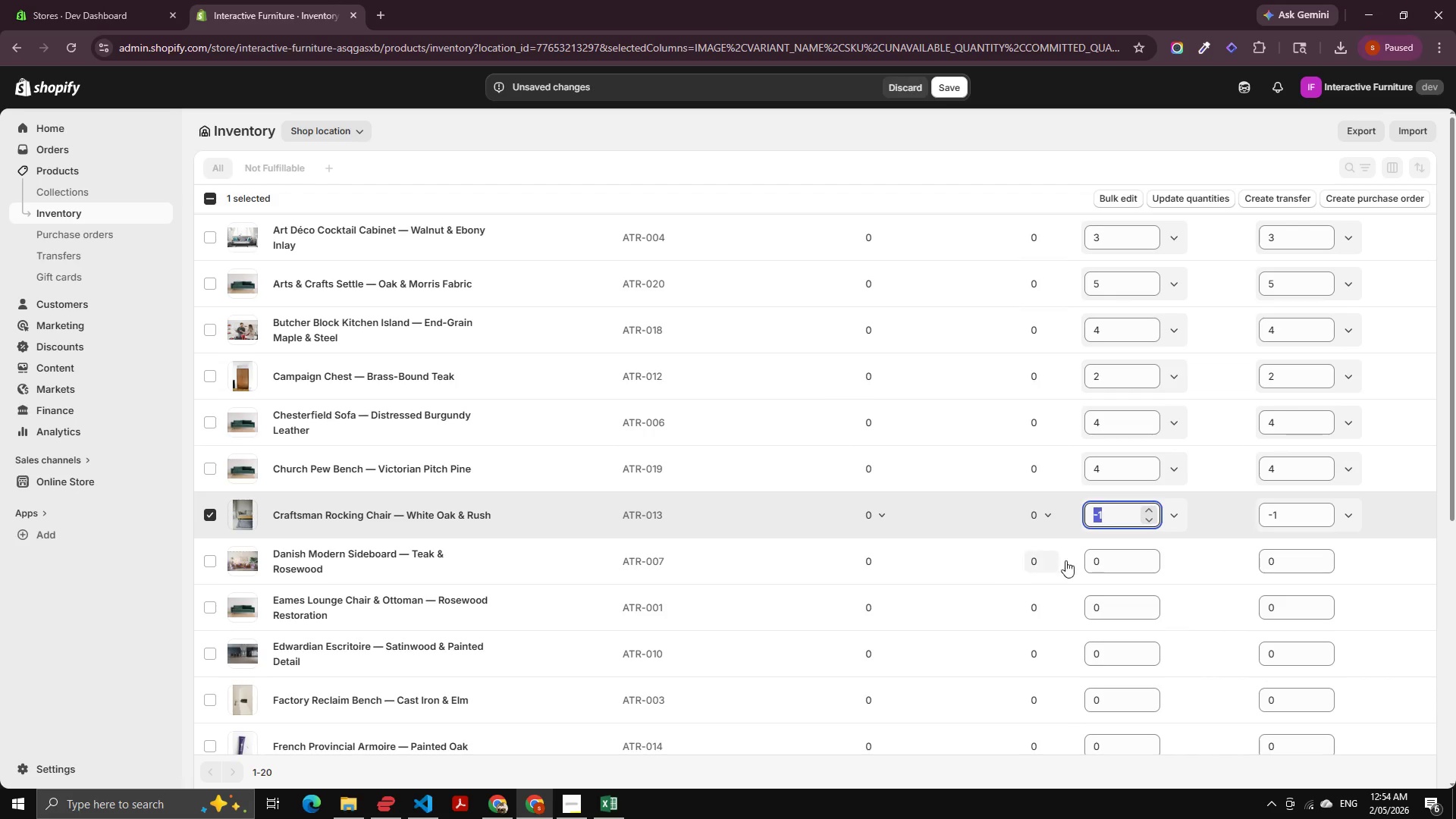 
key(ArrowUp)
 